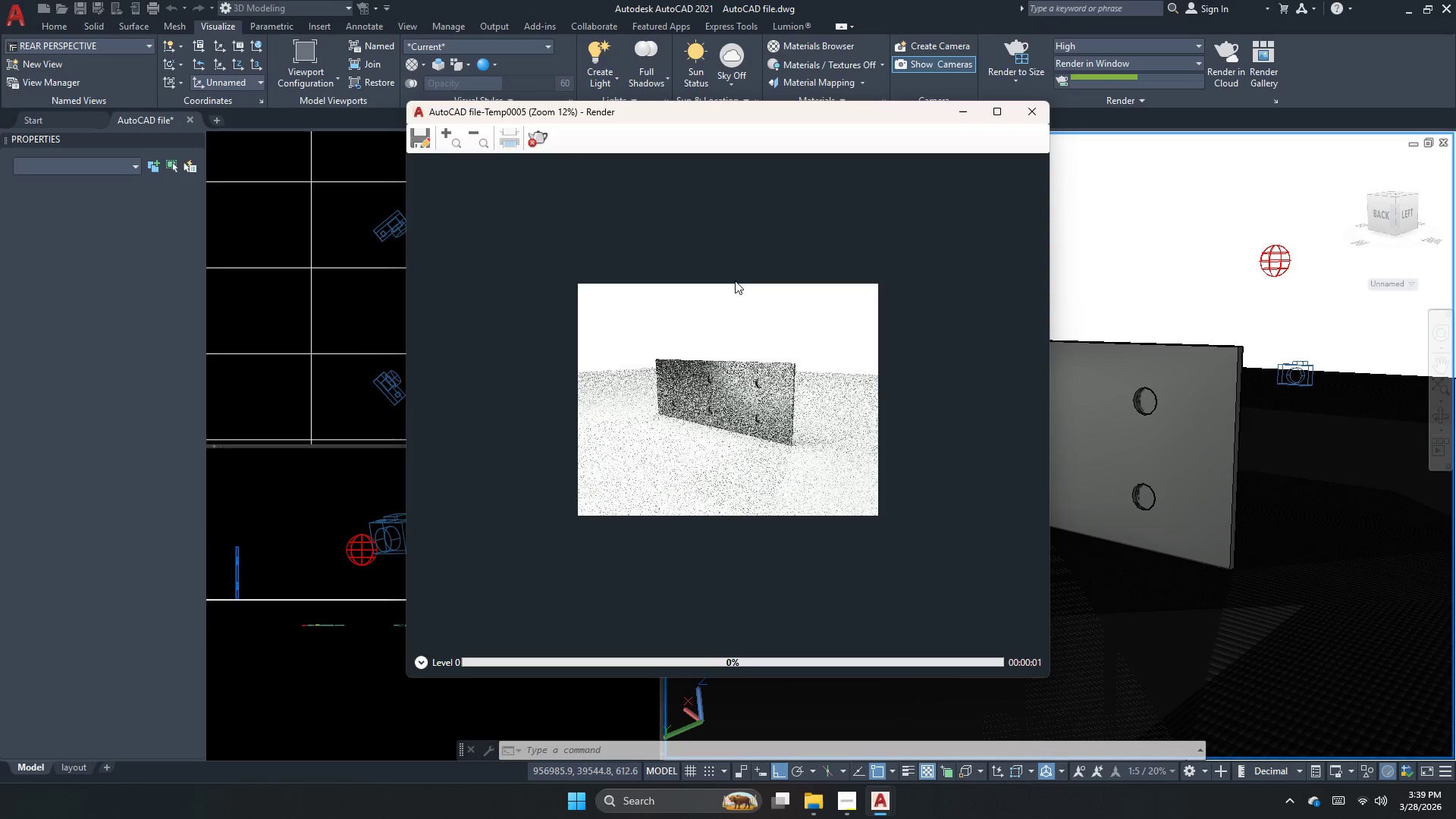 
scroll: coordinate [708, 434], scroll_direction: up, amount: 1.0
 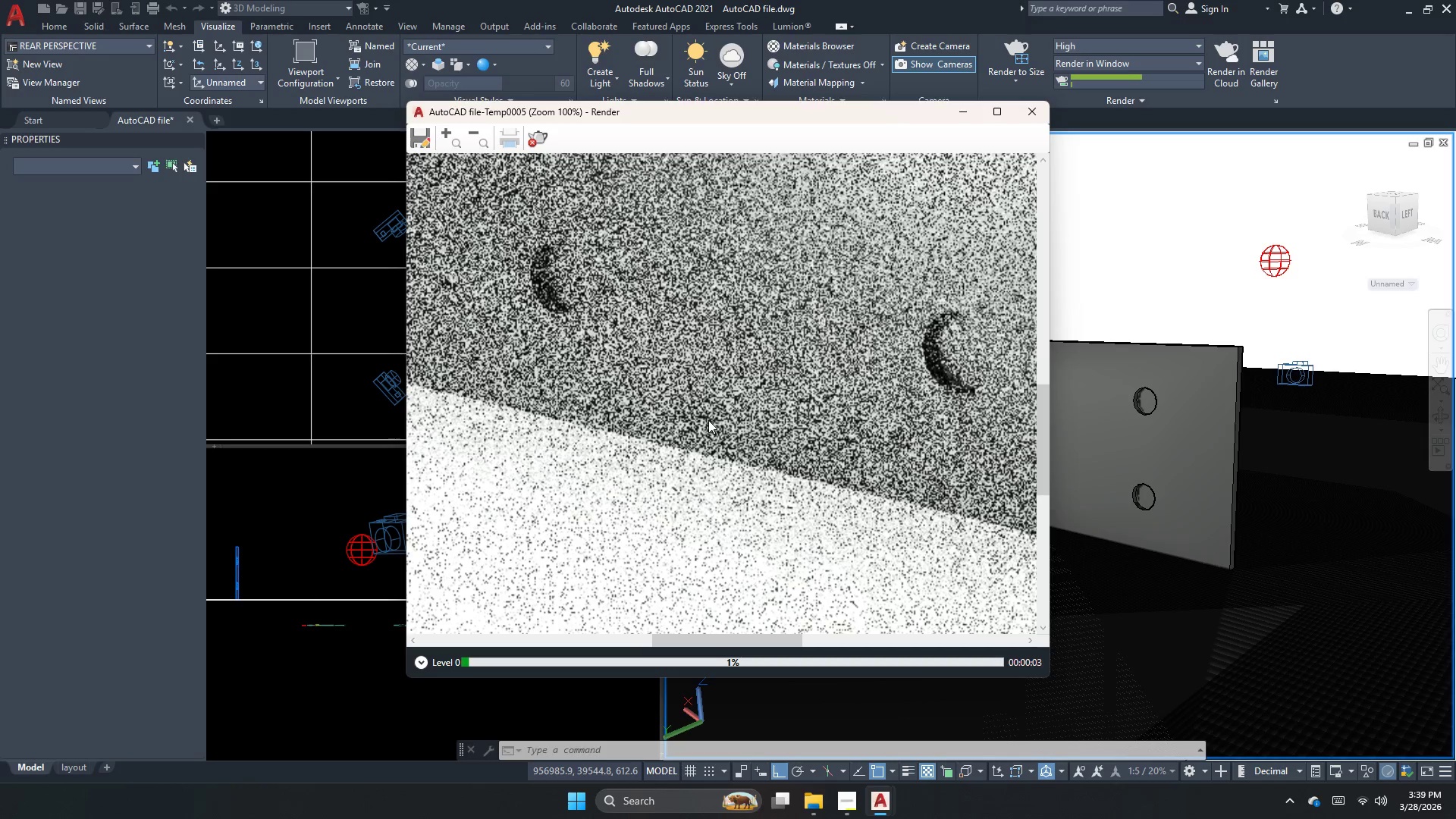 
scroll: coordinate [733, 458], scroll_direction: down, amount: 2.0
 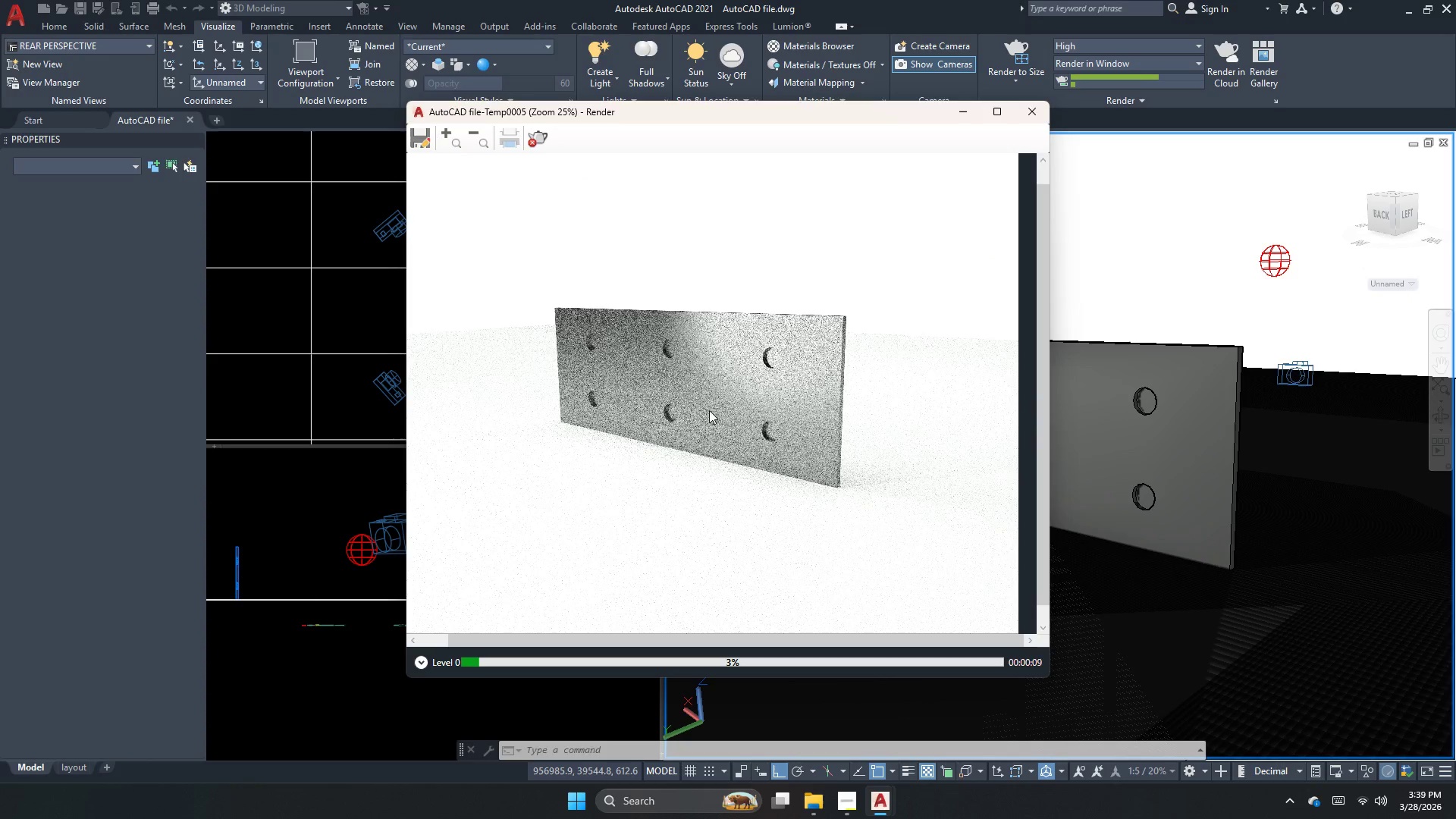 
wait(7.21)
 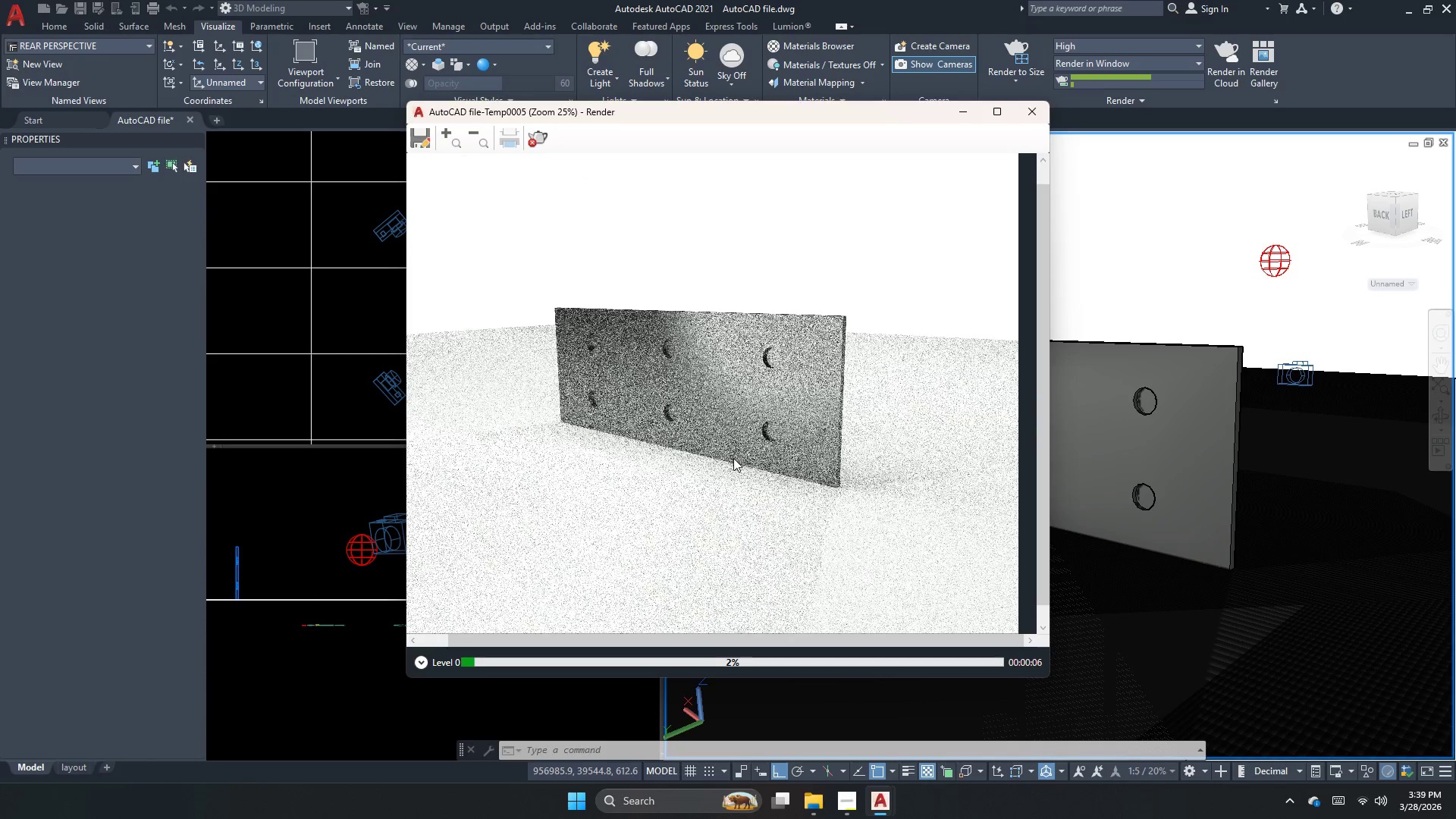 
scroll: coordinate [716, 391], scroll_direction: up, amount: 1.0
 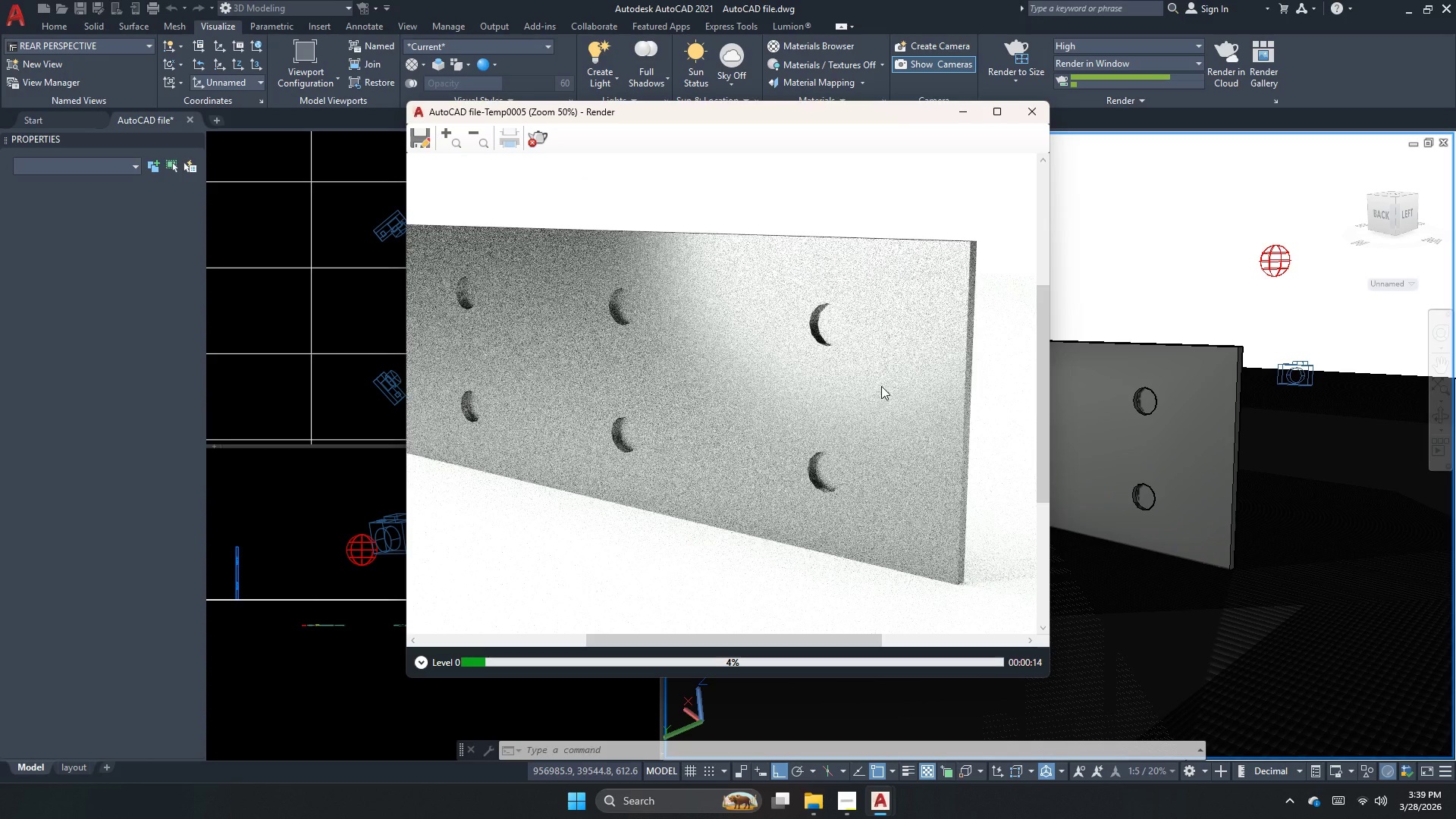 
scroll: coordinate [762, 406], scroll_direction: down, amount: 1.0
 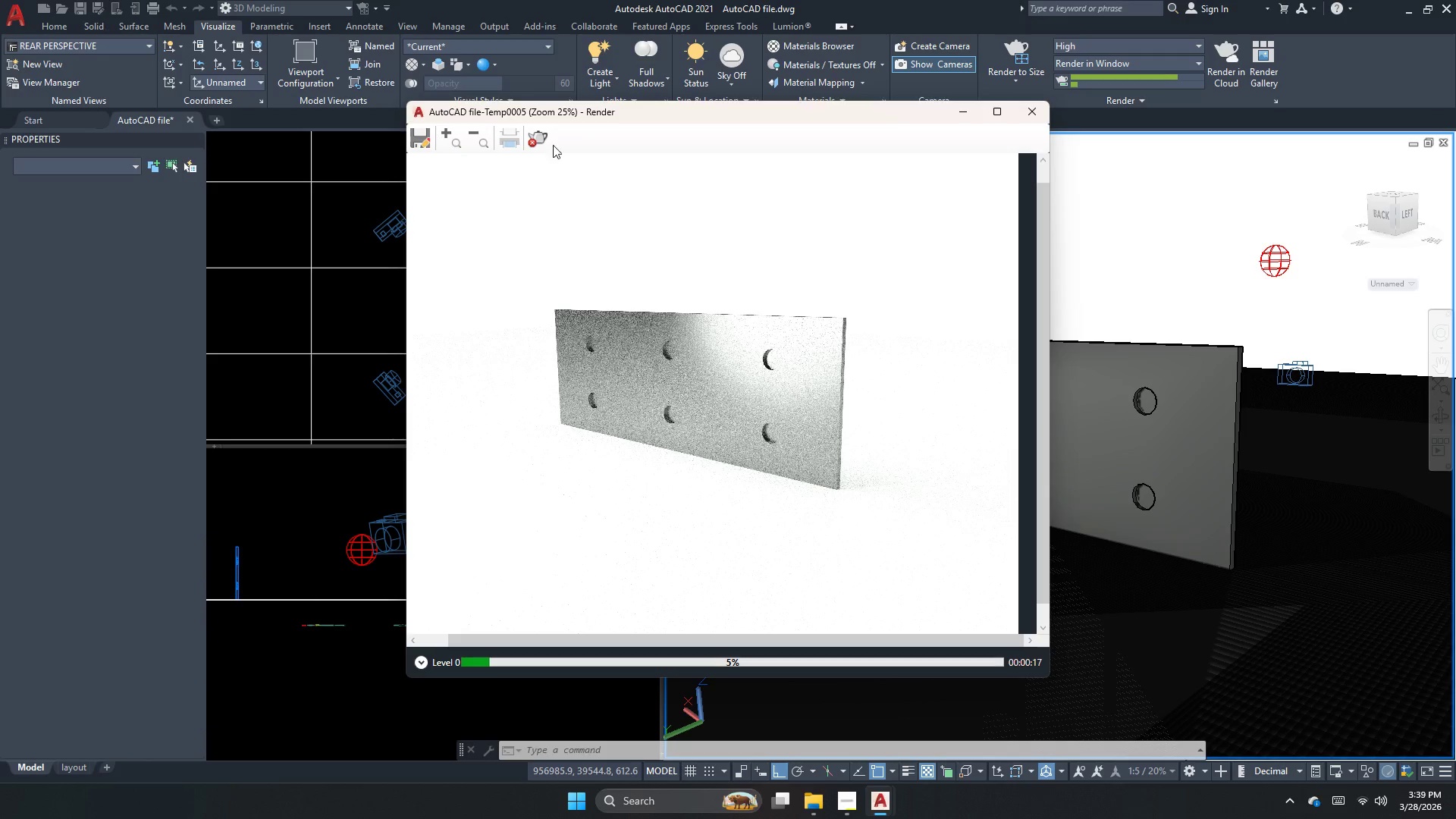 
left_click([538, 143])
 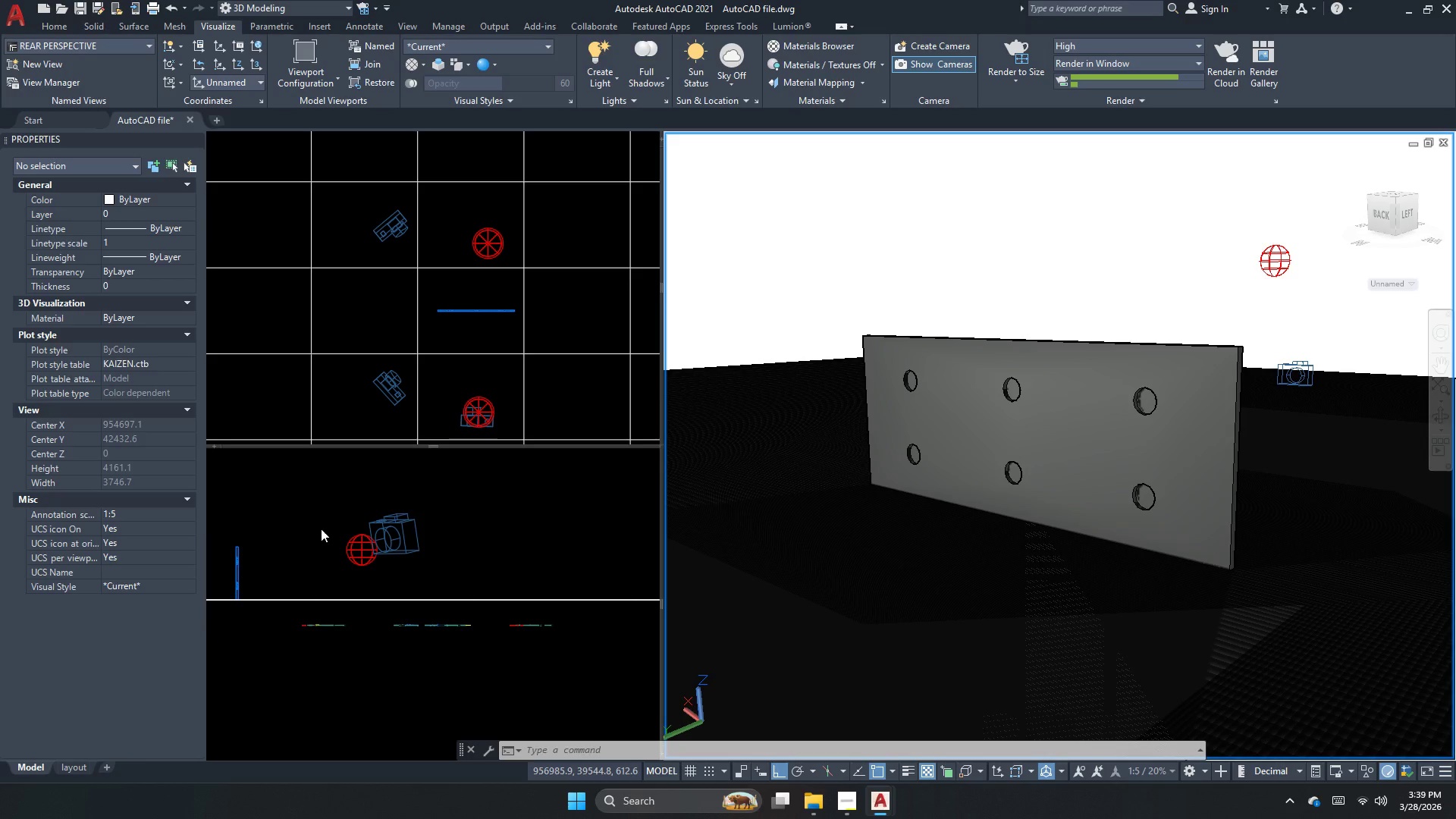 
left_click([354, 548])
 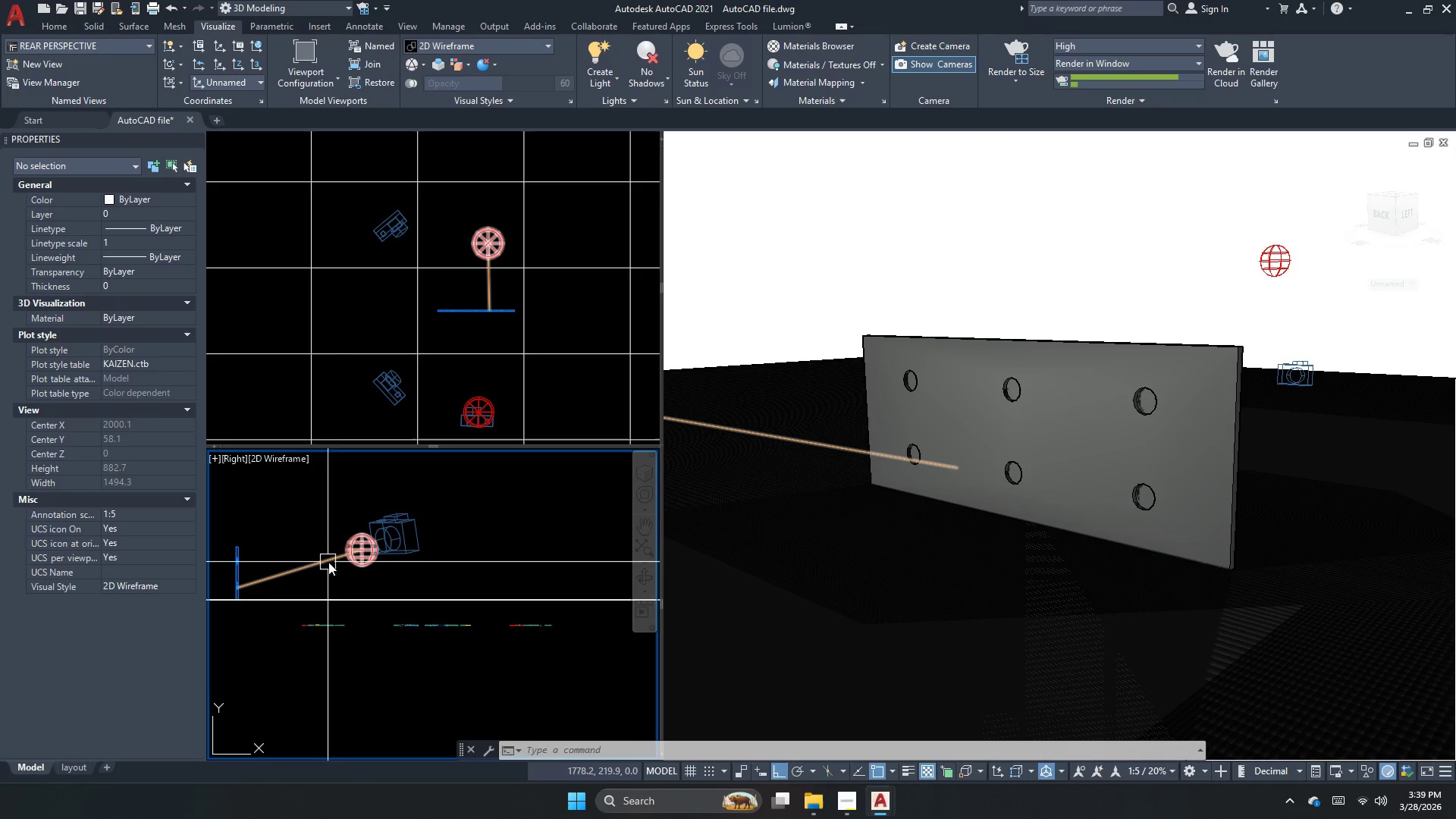 
left_click([344, 560])
 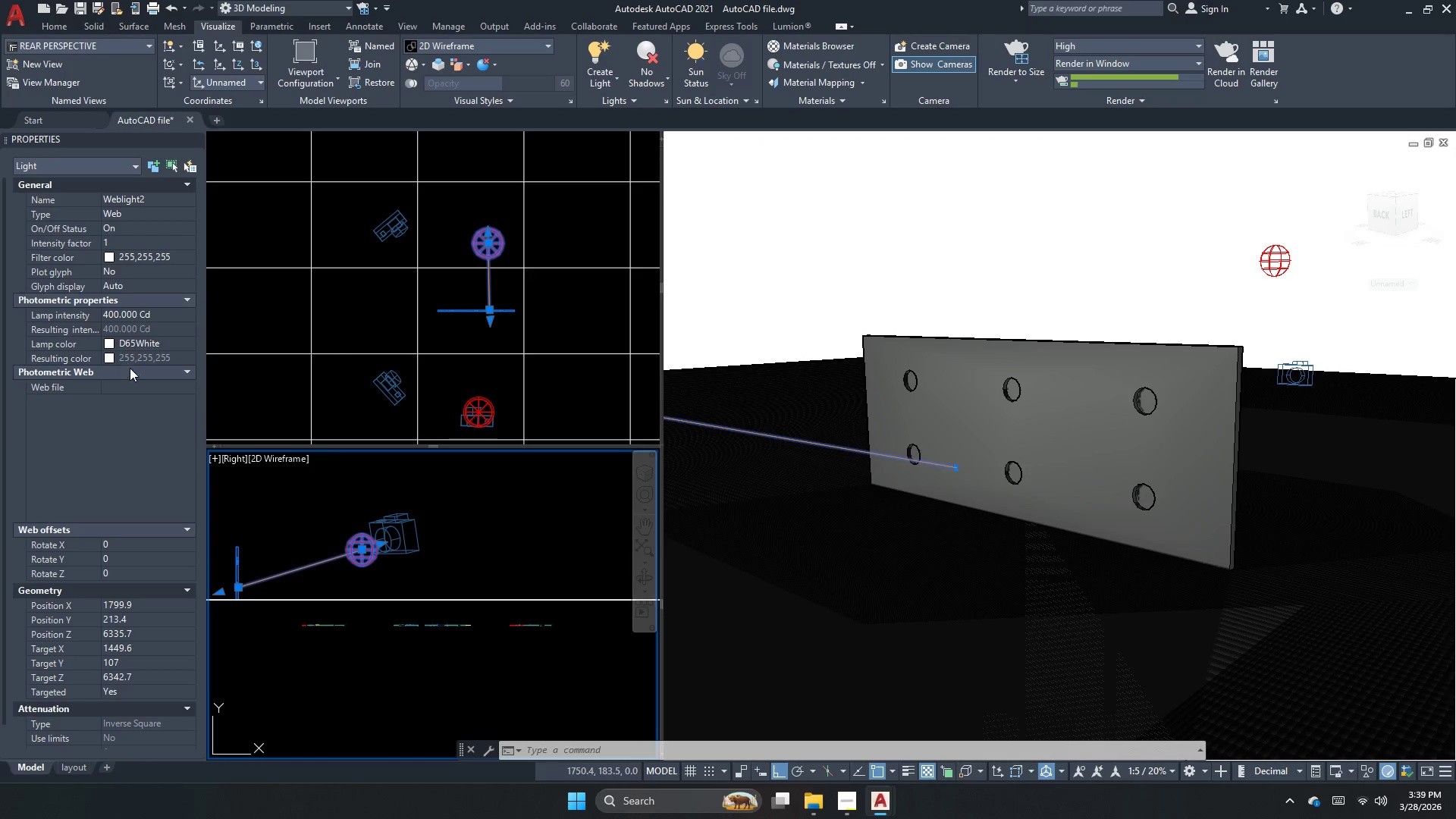 
left_click([137, 313])
 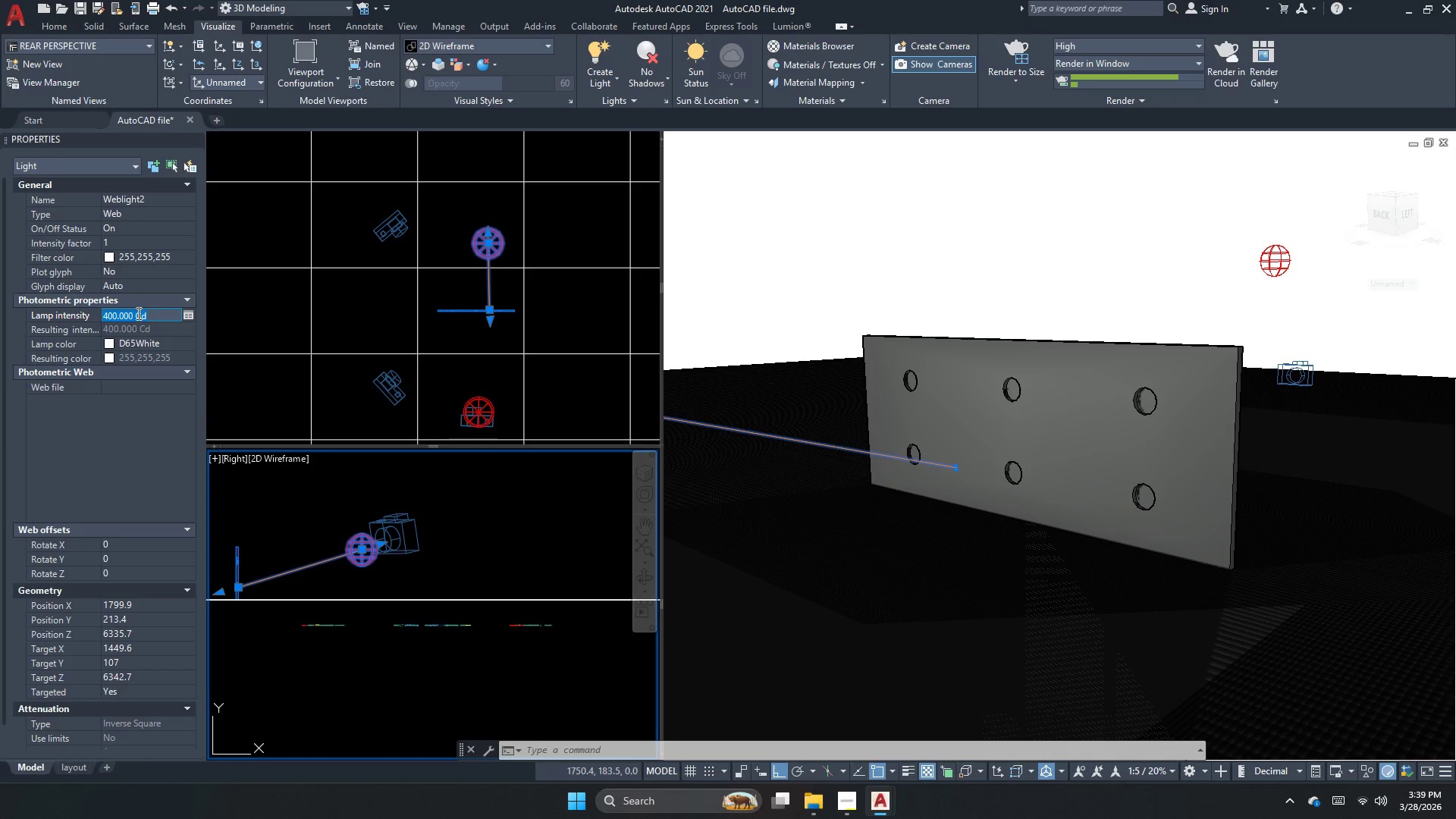 
key(Numpad2)
 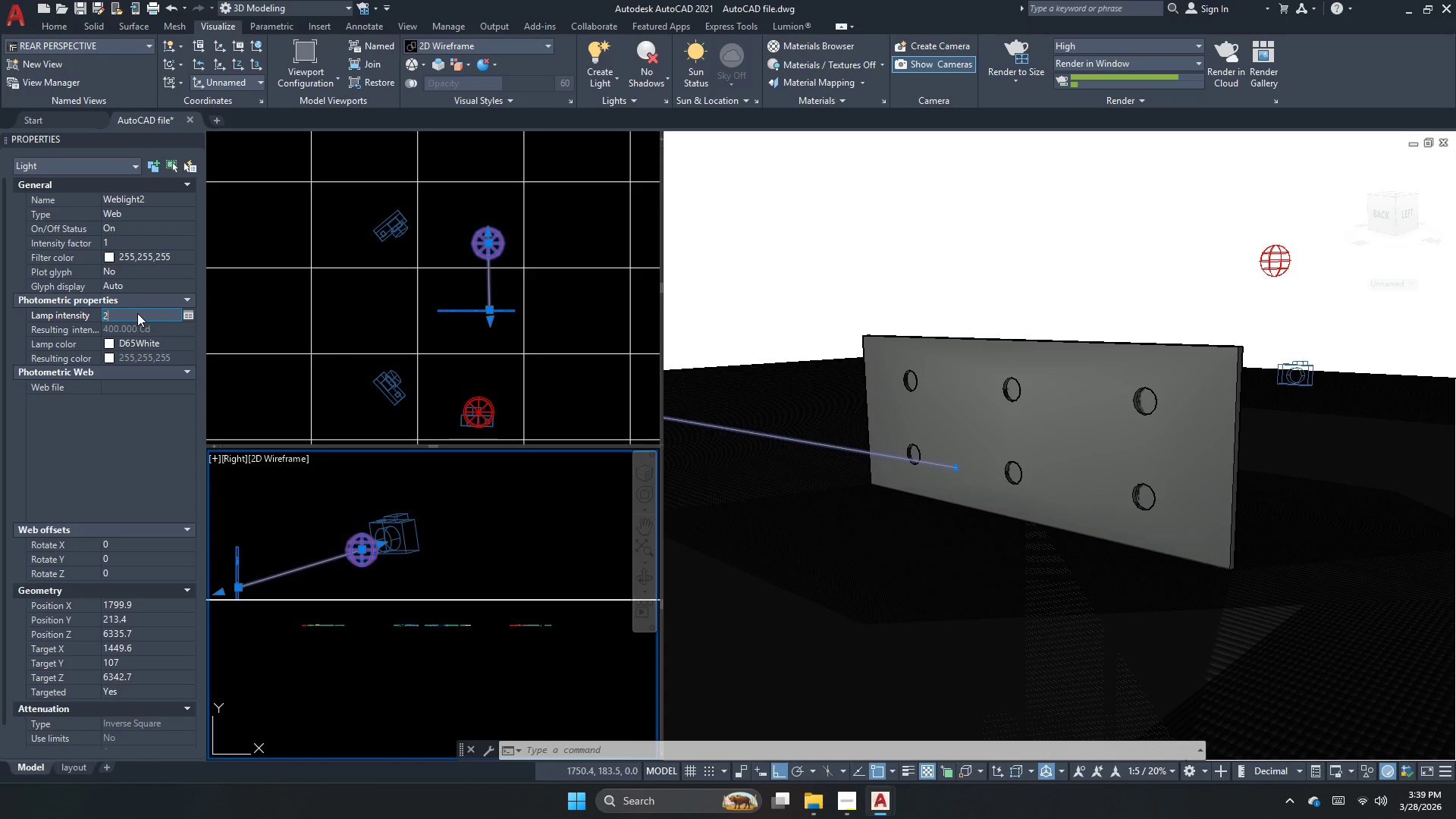 
key(Numpad0)
 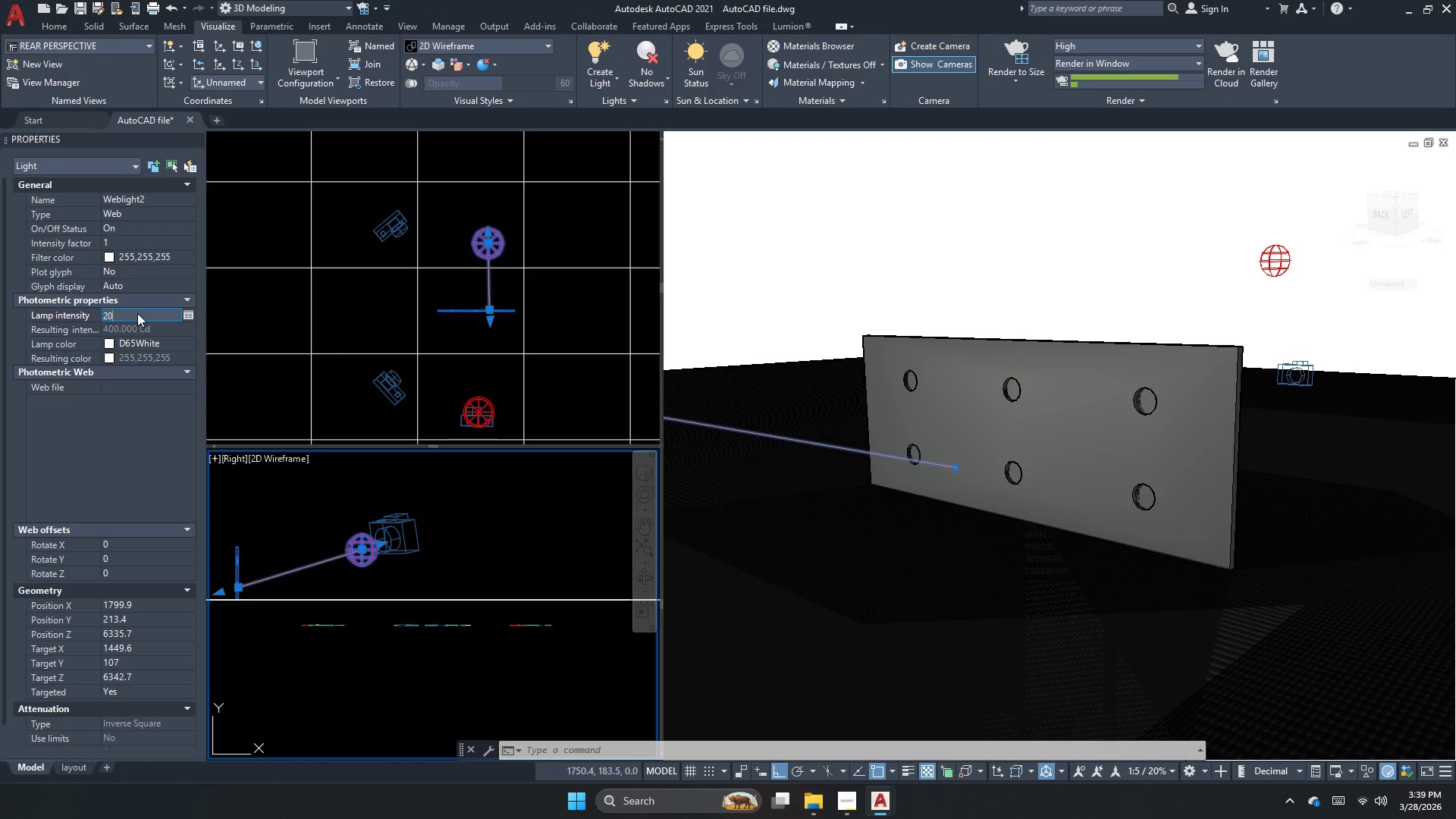 
key(Numpad0)
 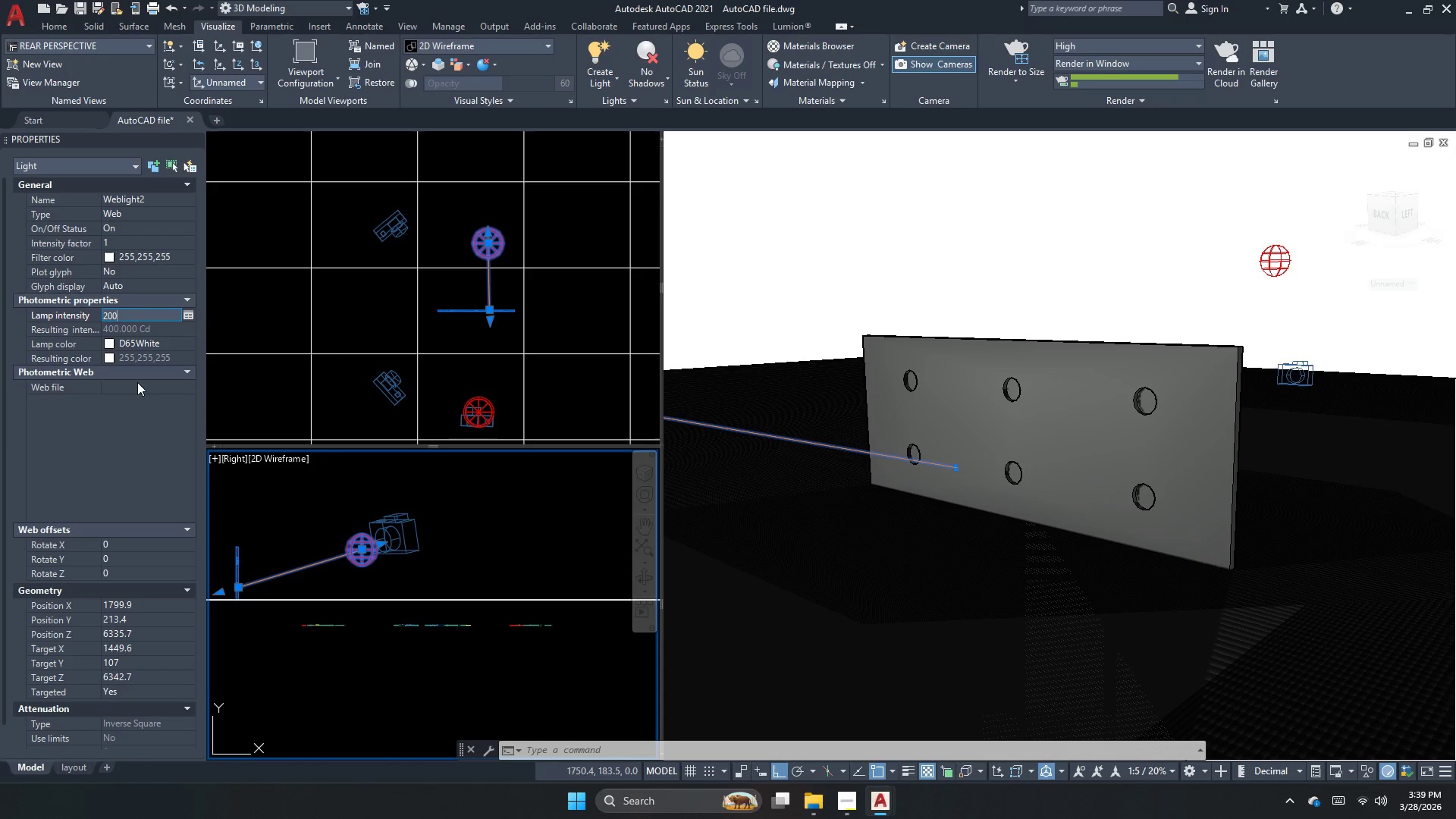 
left_click([137, 407])
 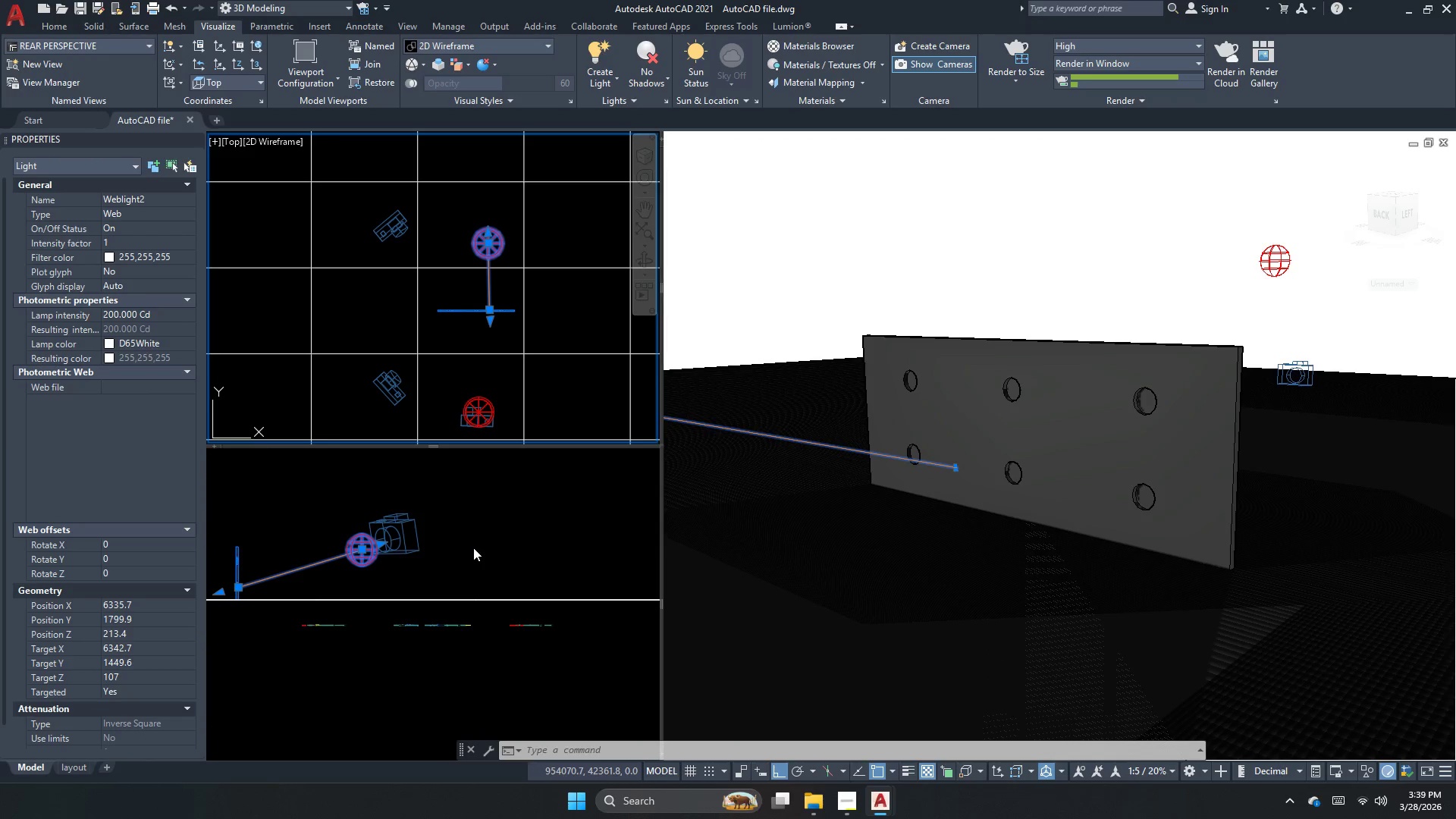 
key(Escape)
 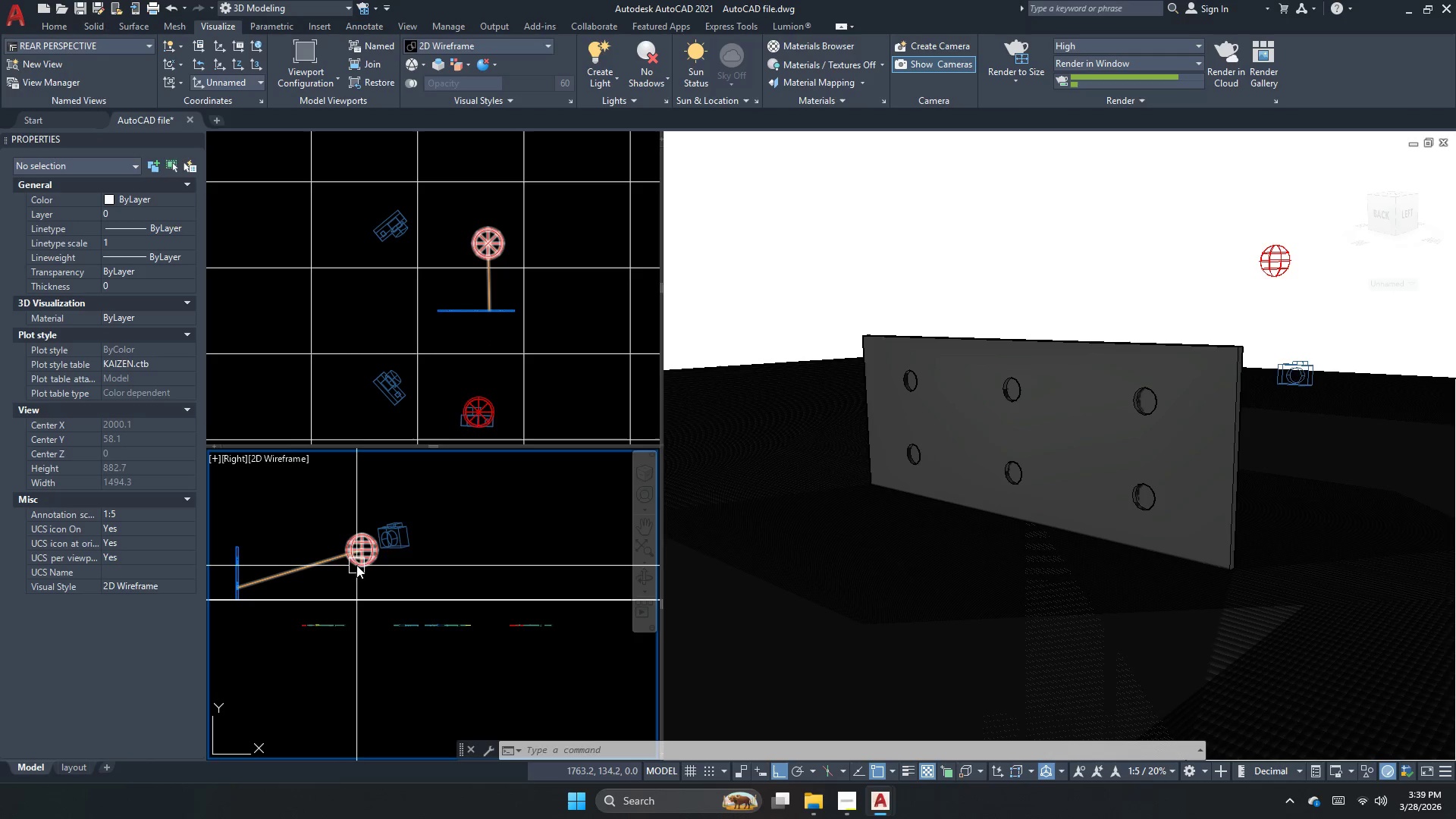 
left_click([362, 557])
 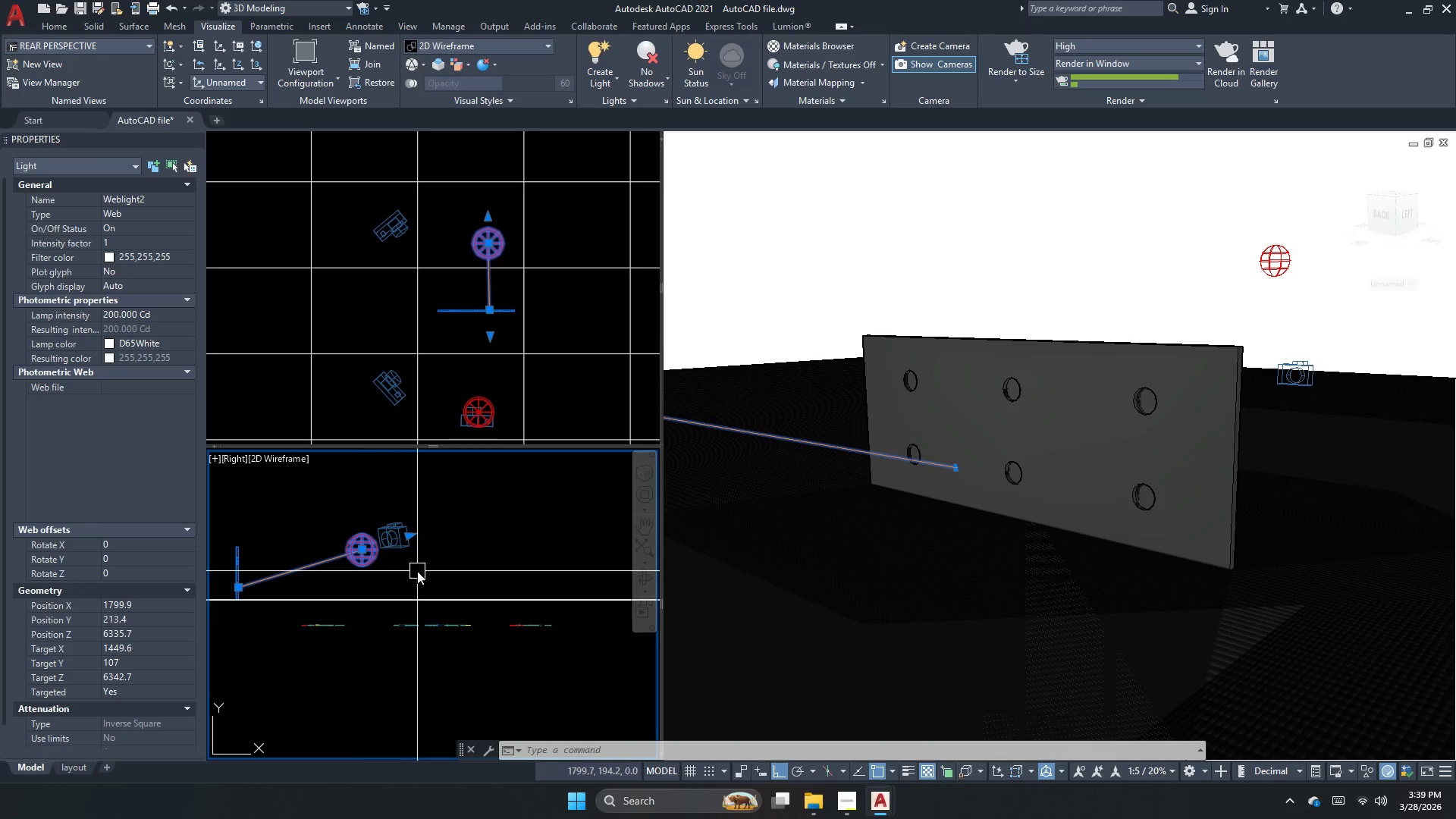 
key(M)
 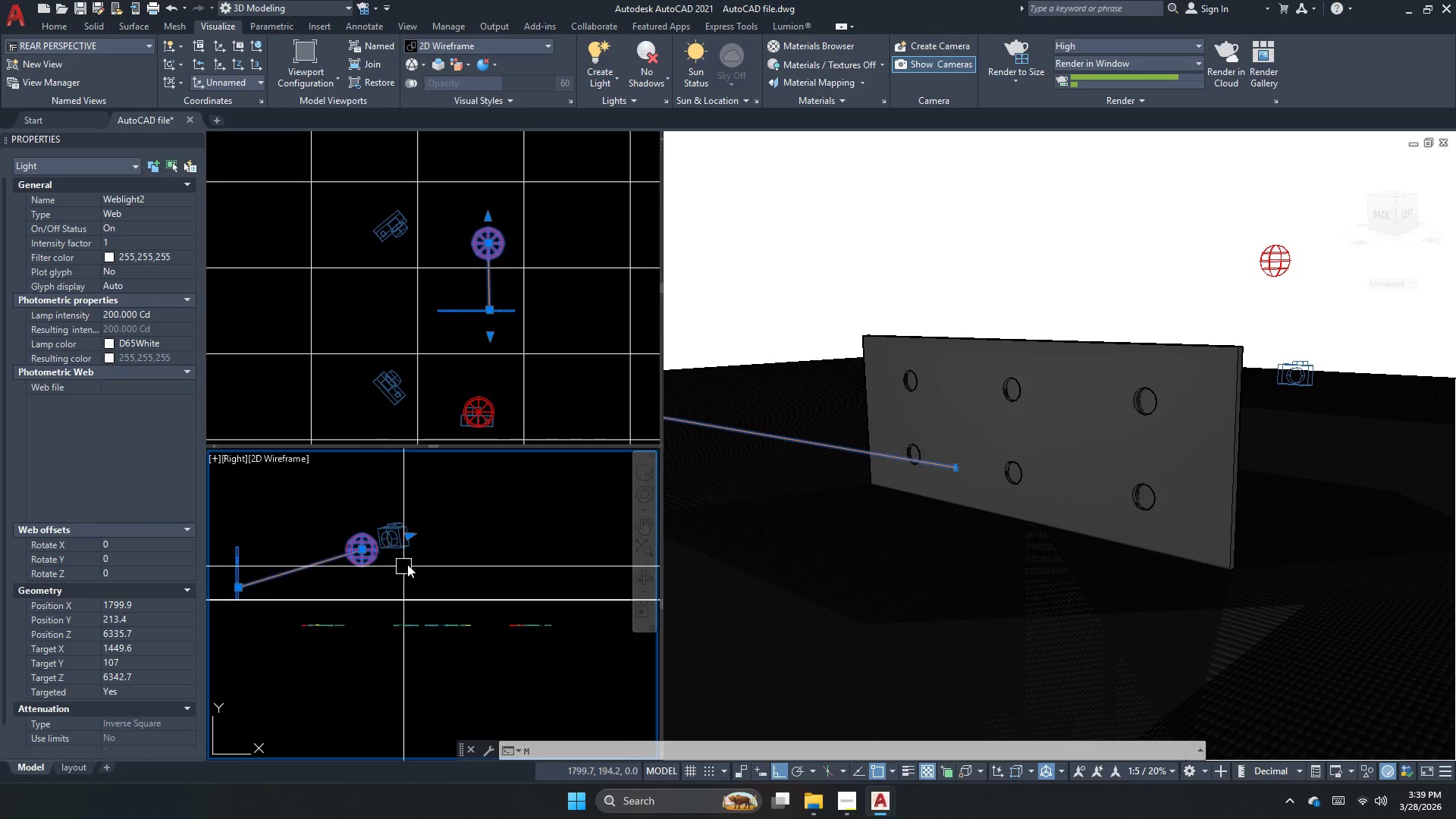 
key(Space)
 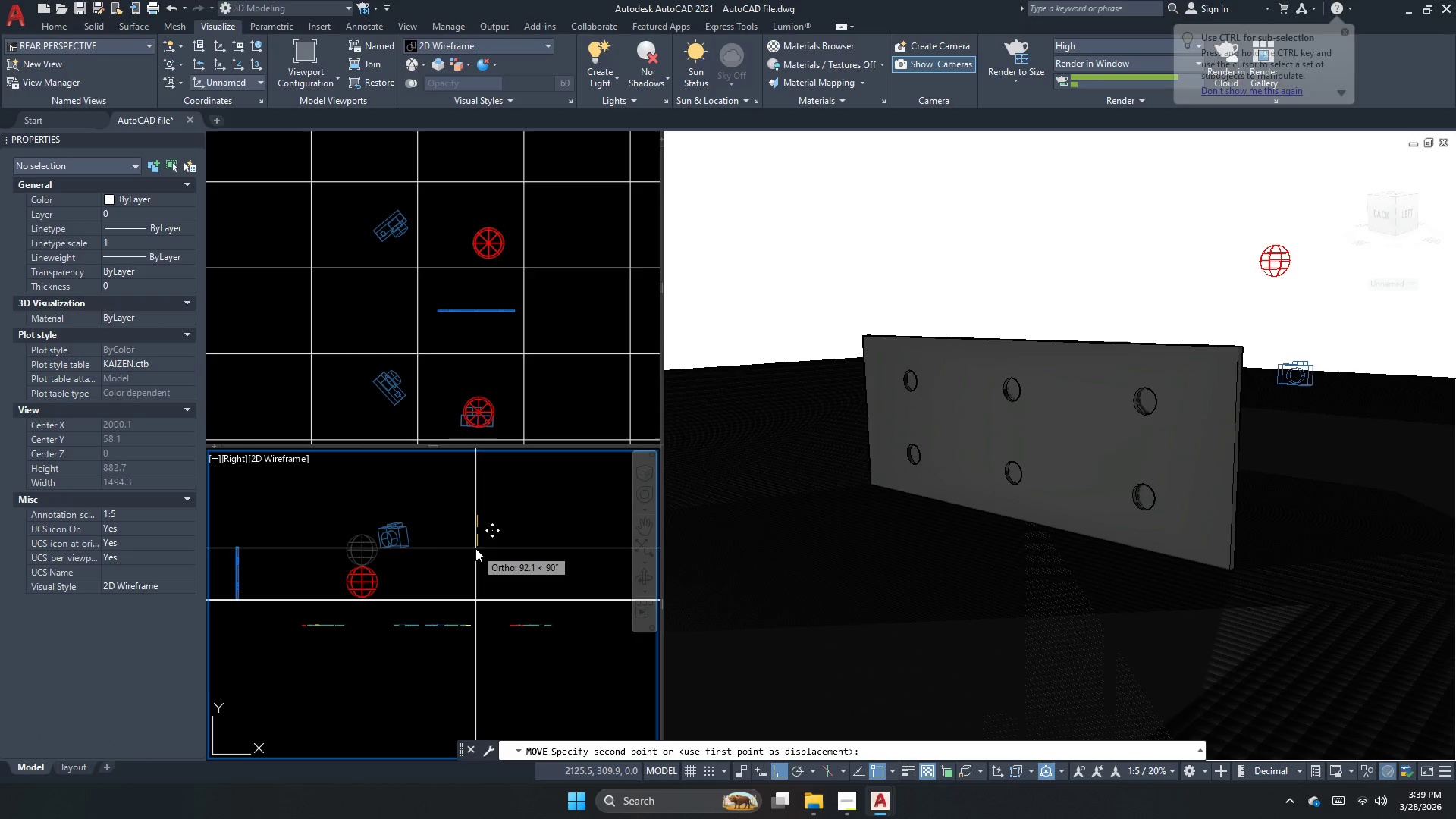 
left_click([475, 548])
 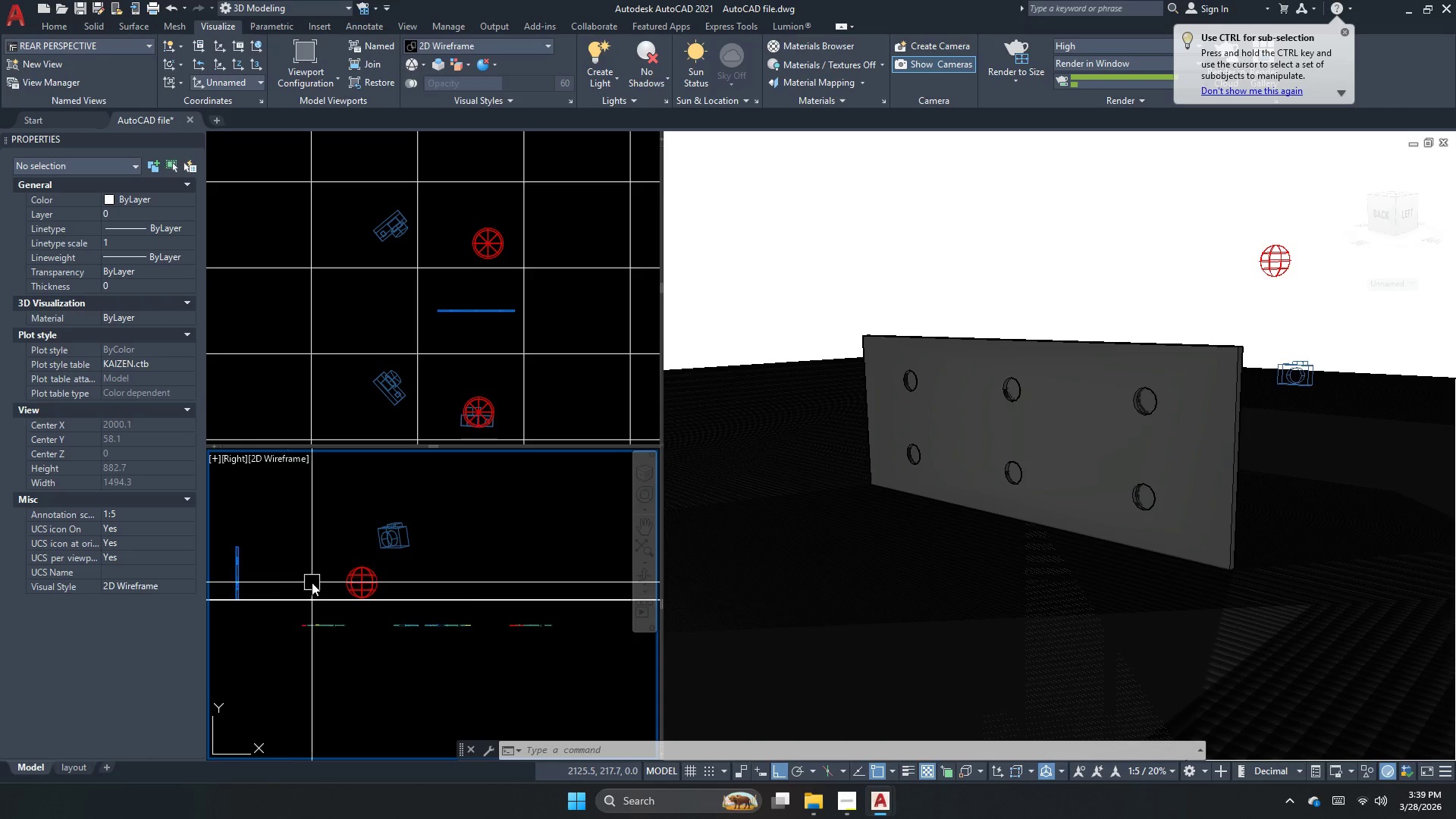 
left_click([354, 577])
 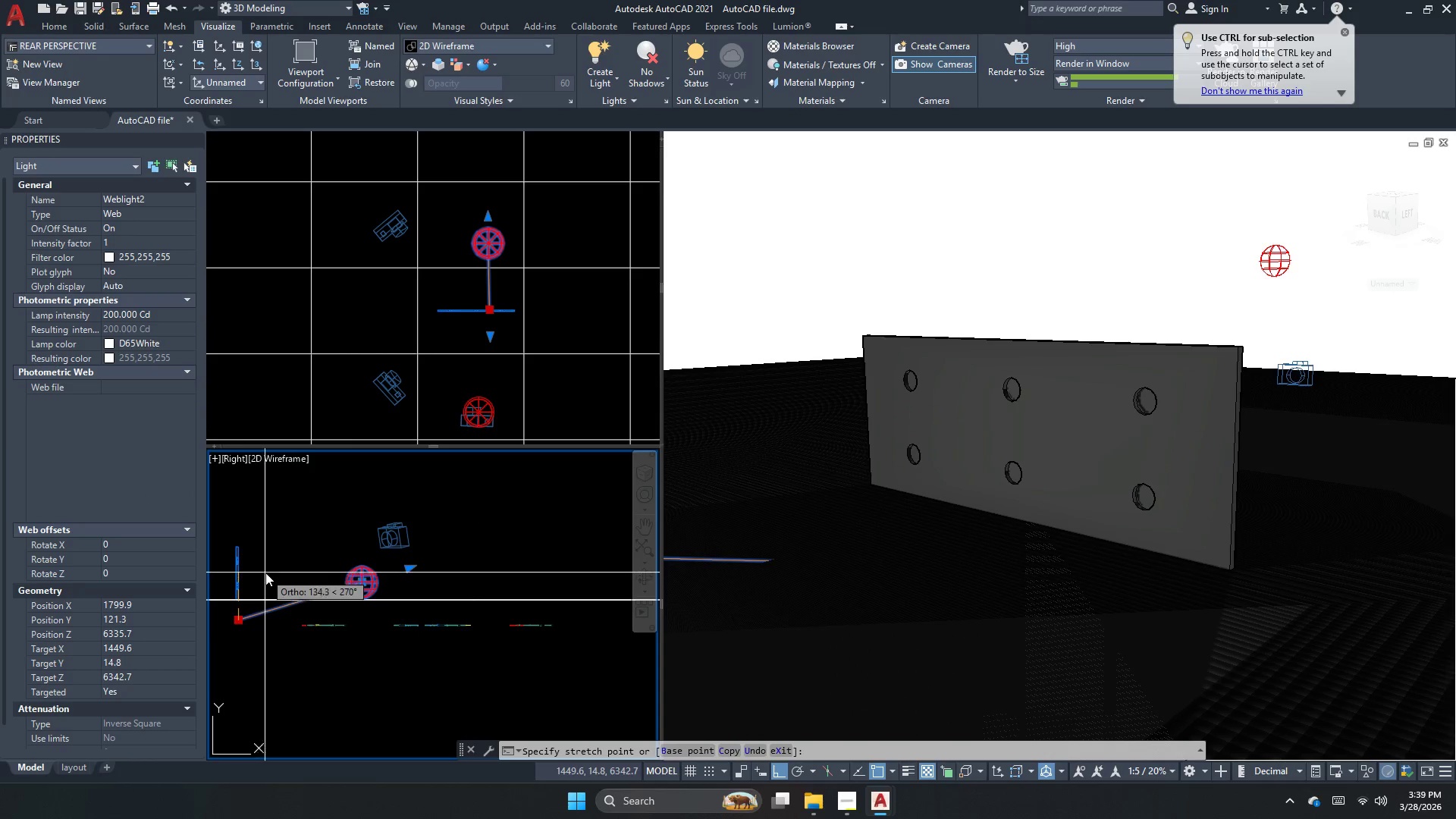 
left_click([271, 566])
 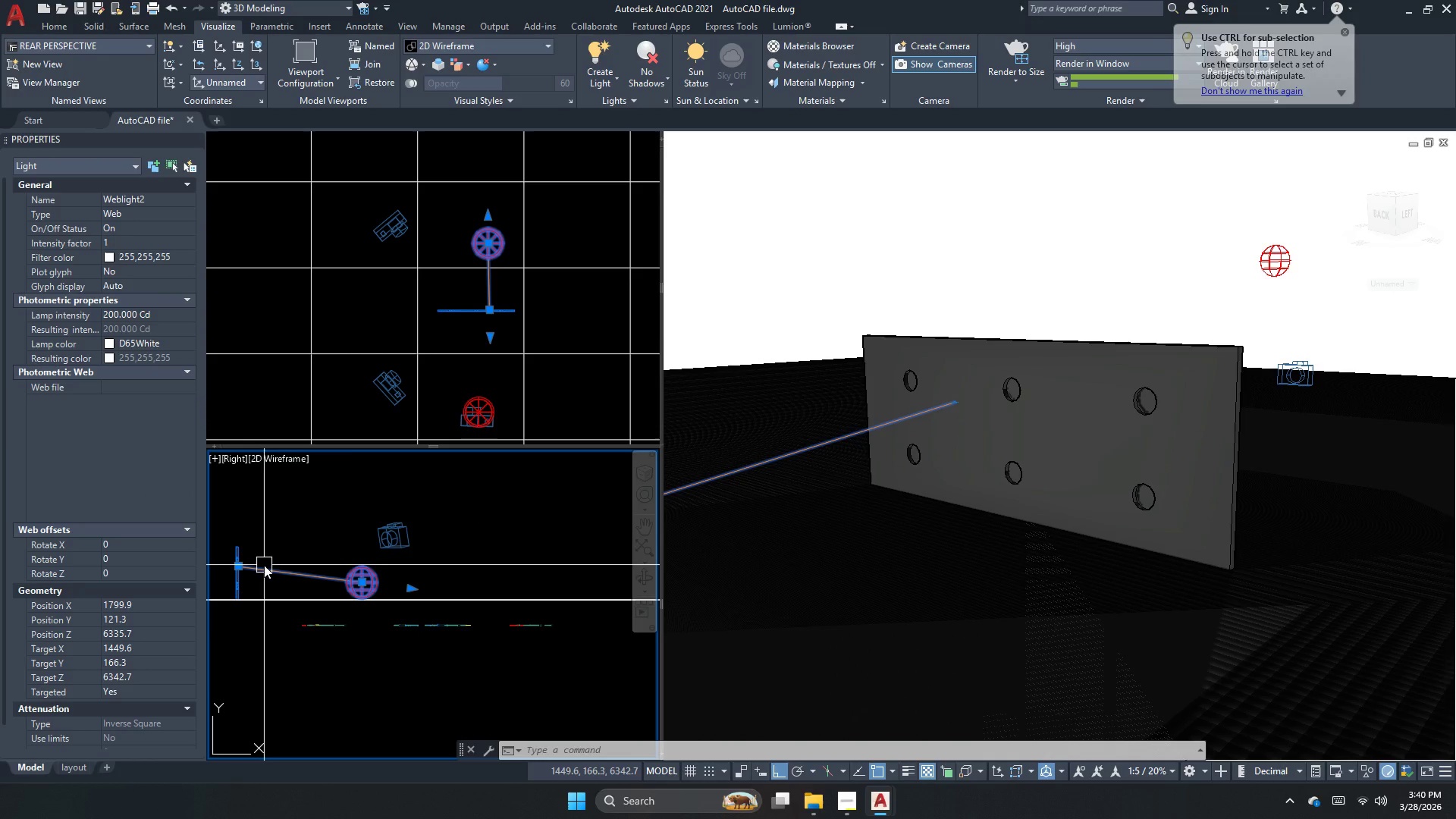 
key(Escape)
 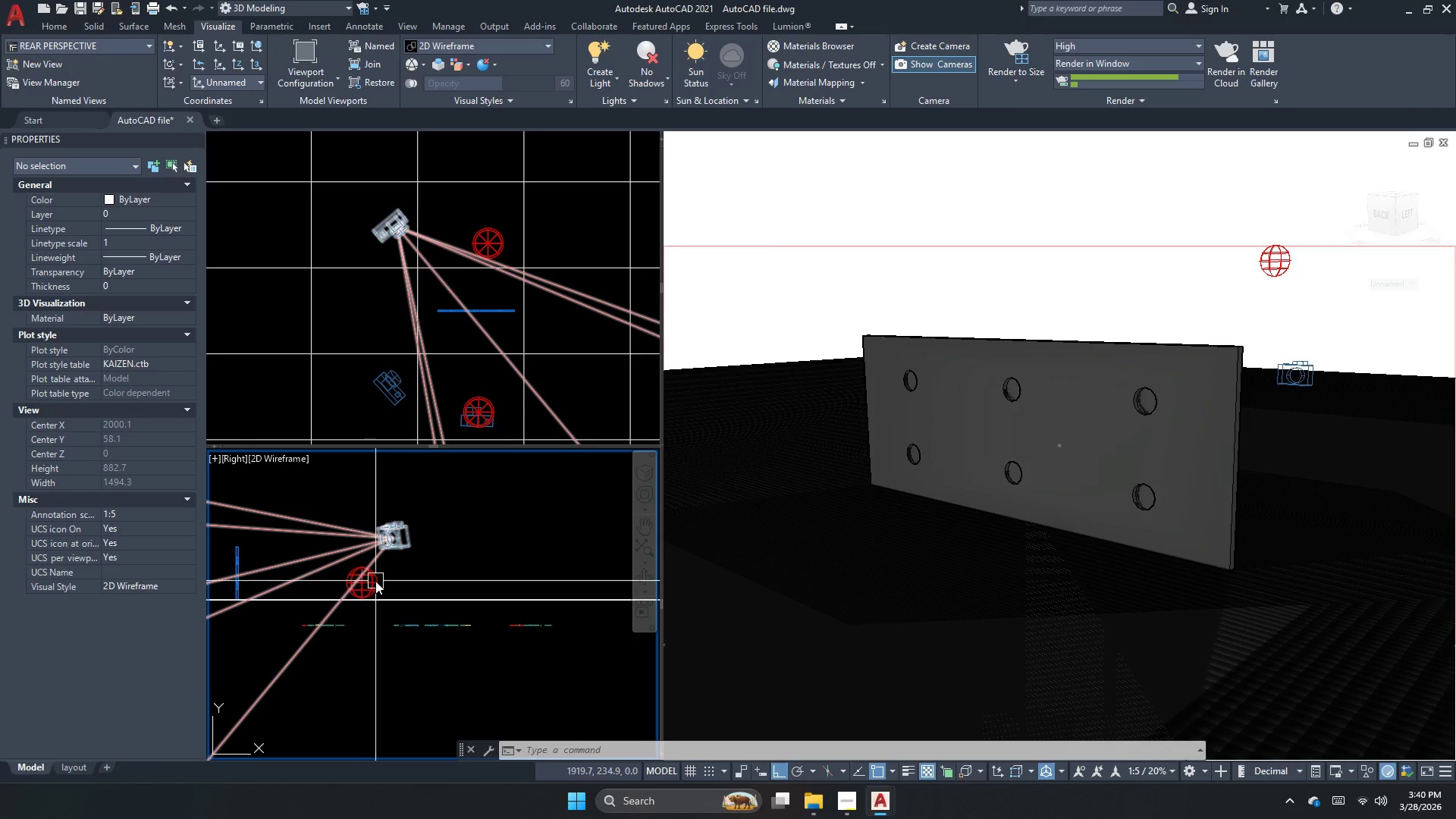 
left_click([380, 581])
 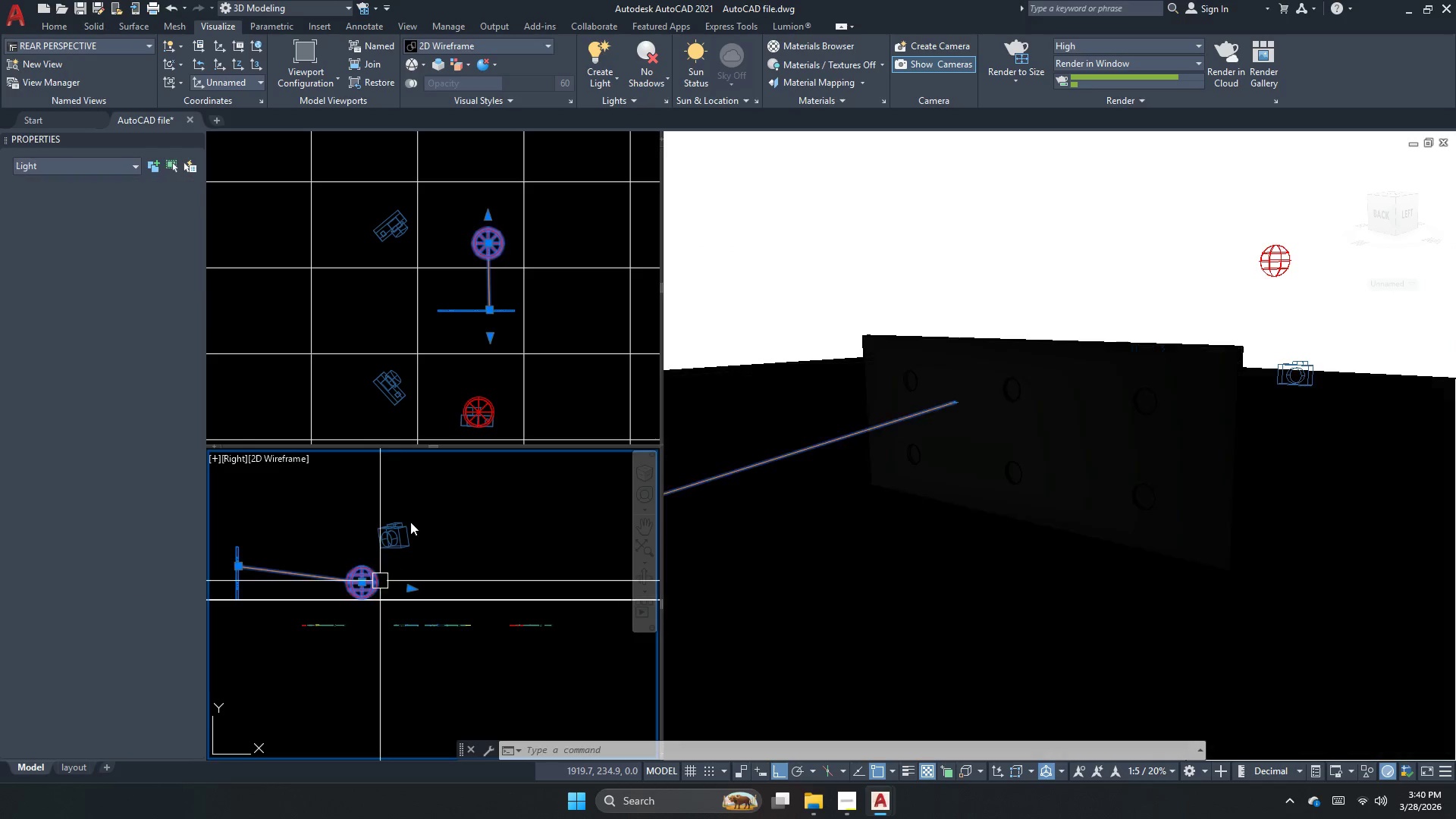 
key(Escape)
 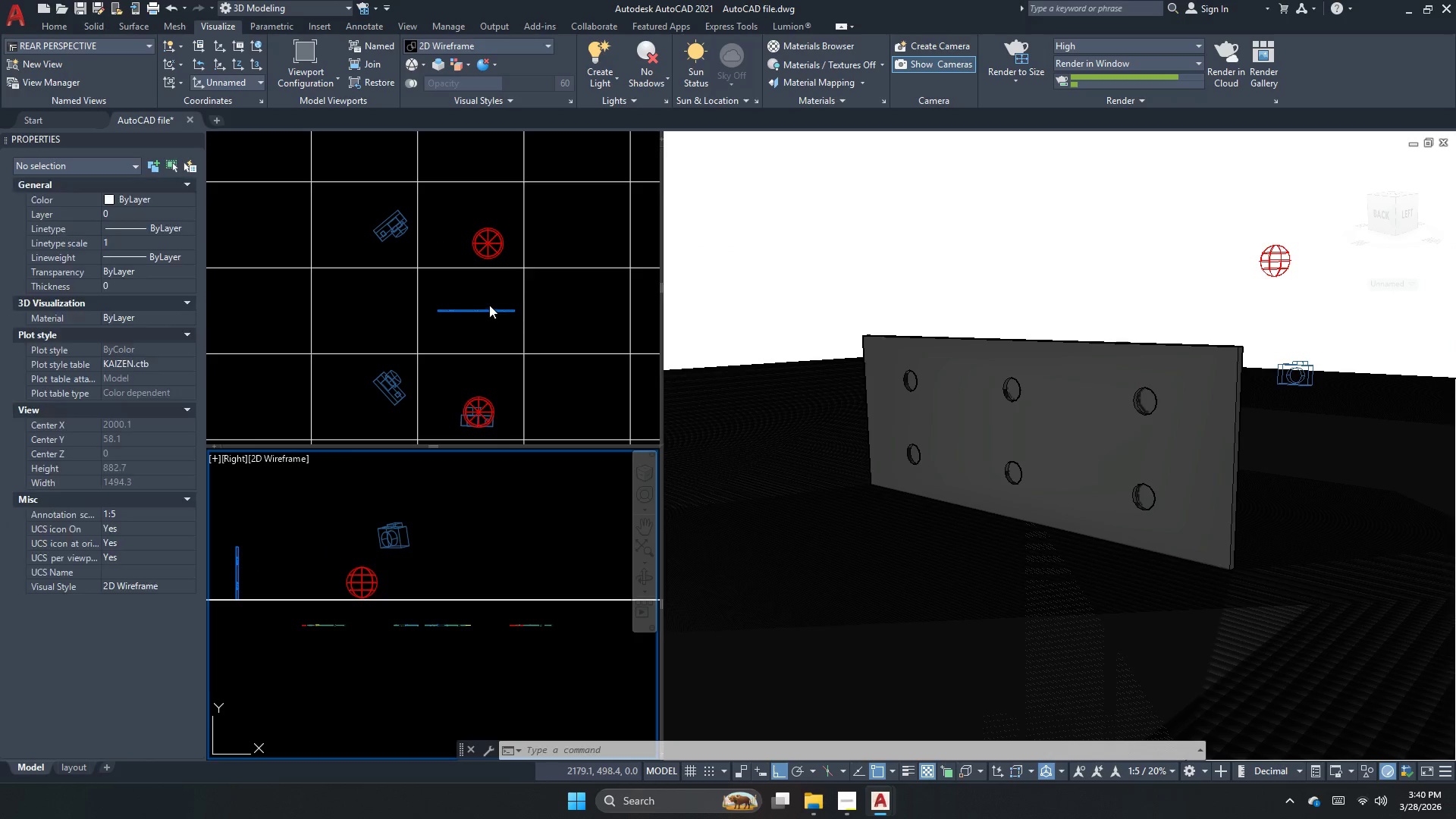 
left_click_drag(start_coordinate=[503, 293], to_coordinate=[503, 290])
 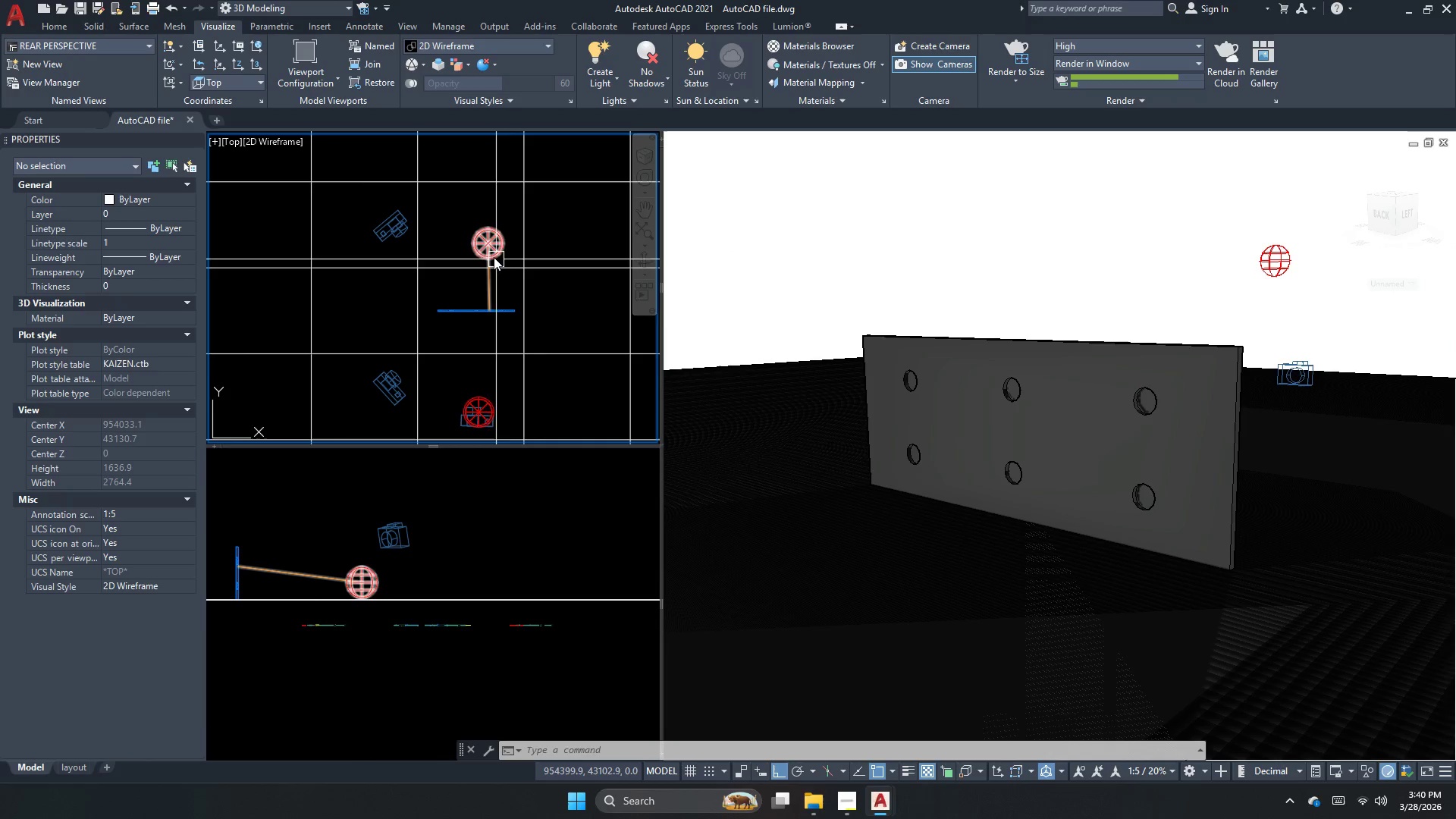 
double_click([487, 246])
 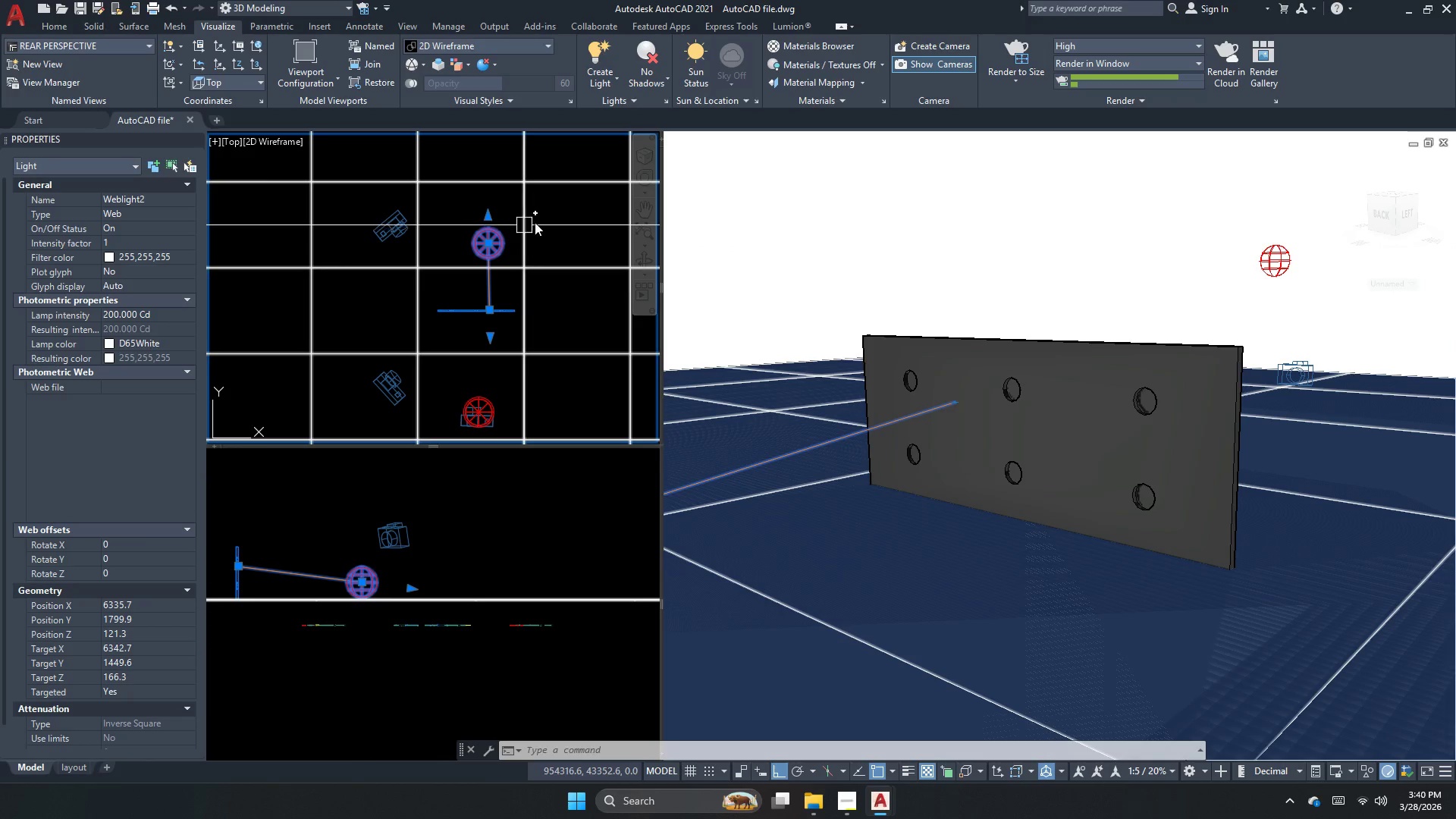 
type(co )
 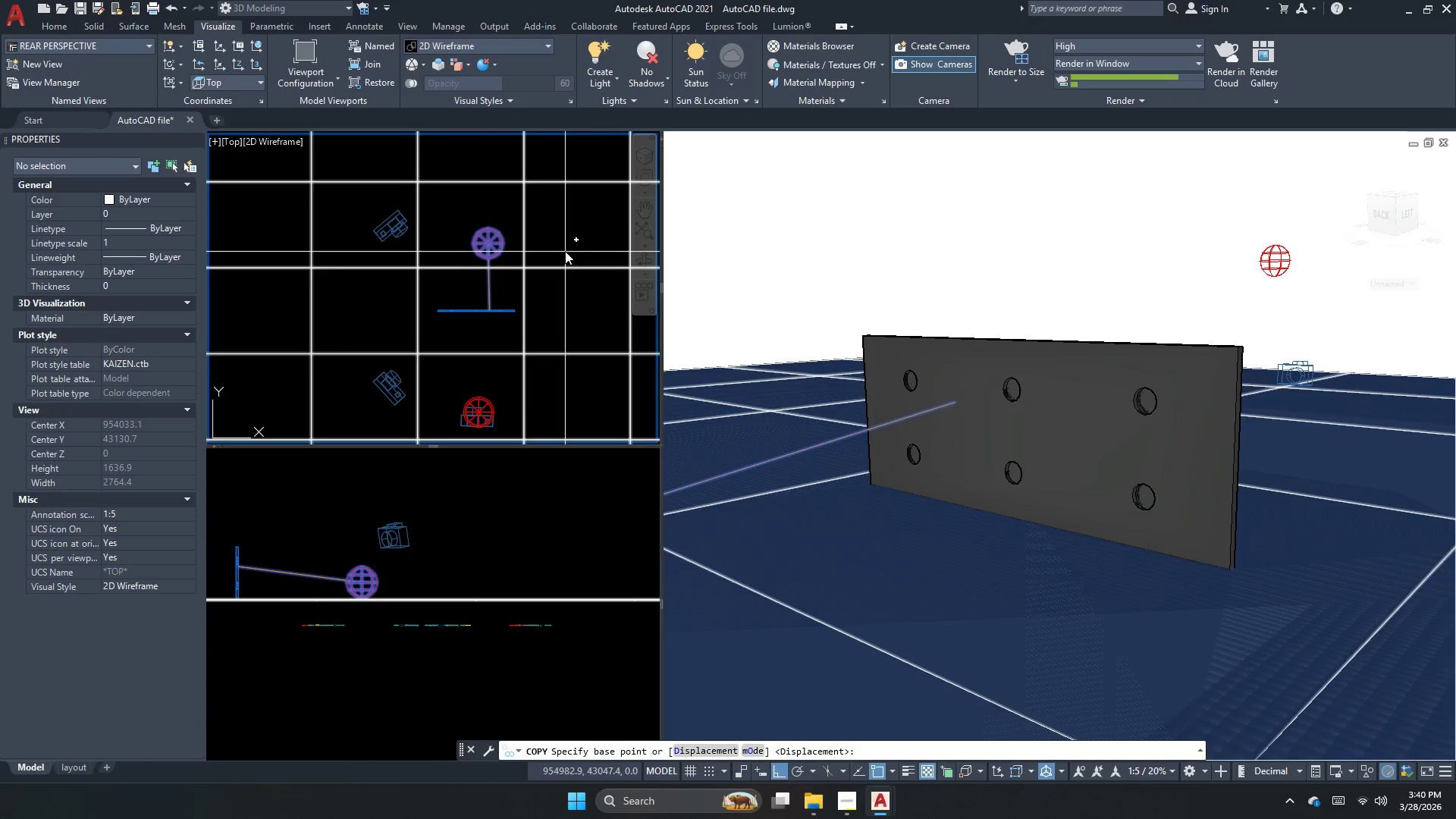 
left_click_drag(start_coordinate=[585, 249], to_coordinate=[580, 249])
 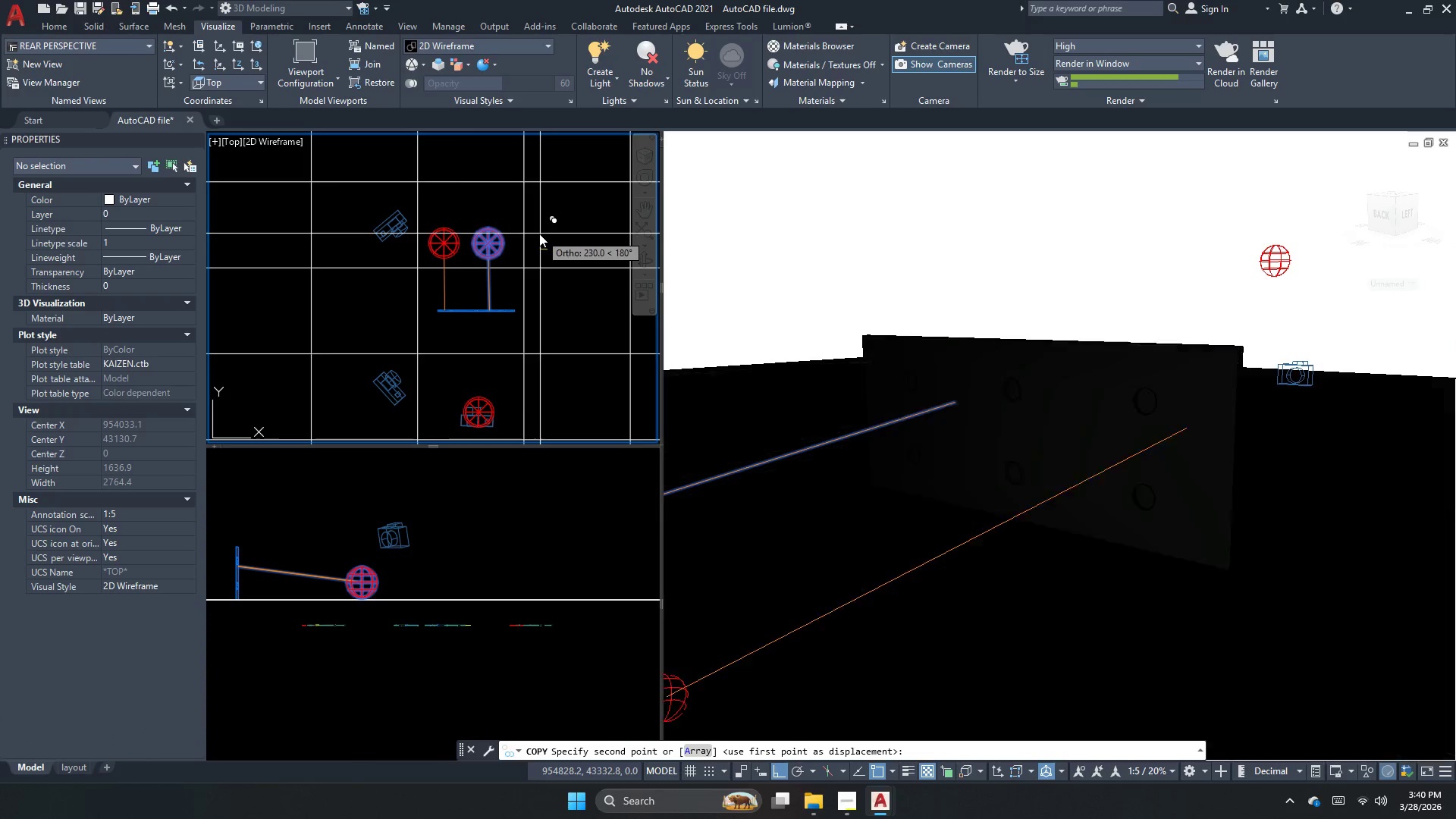 
left_click([539, 234])
 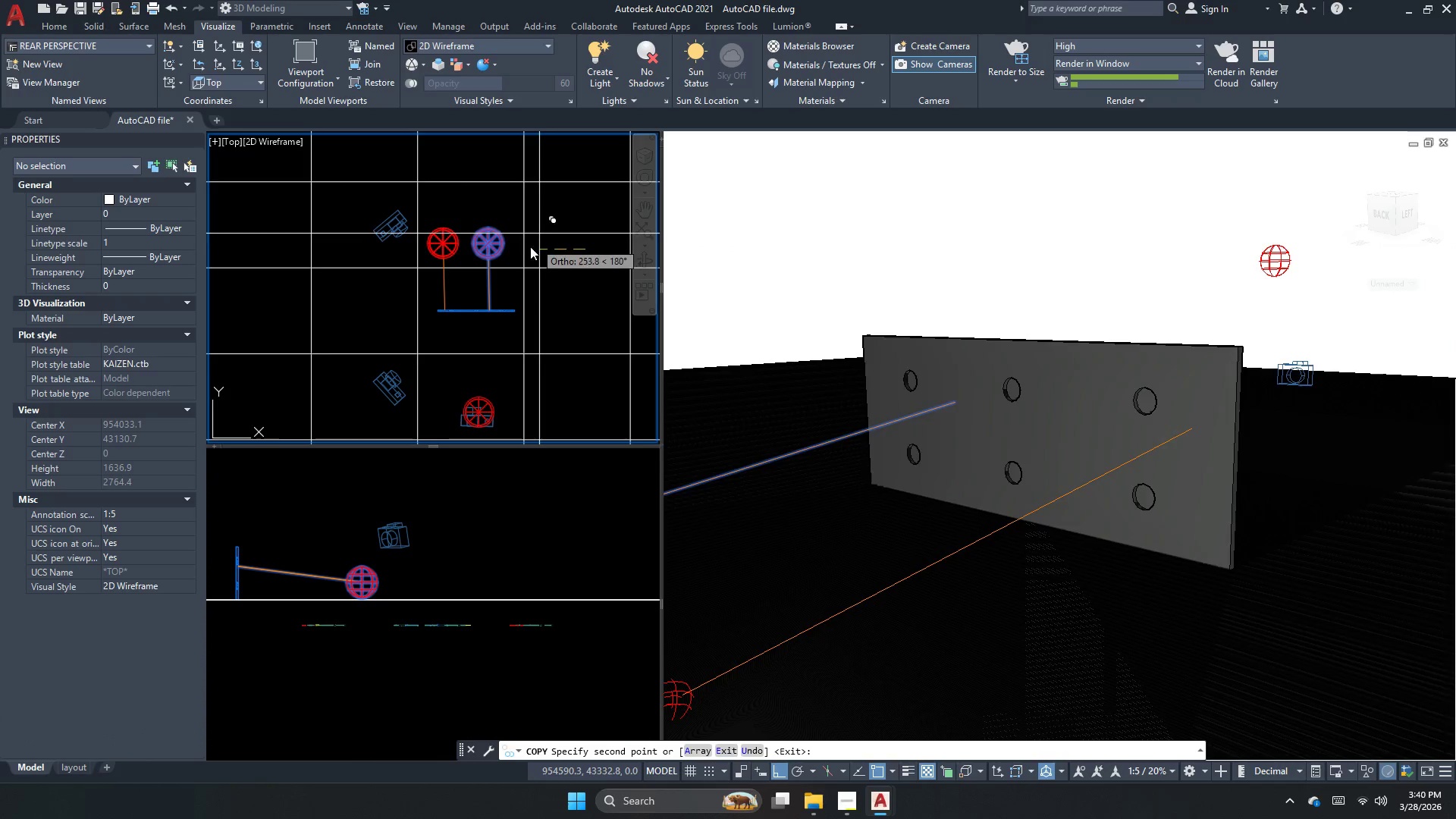 
key(Escape)
 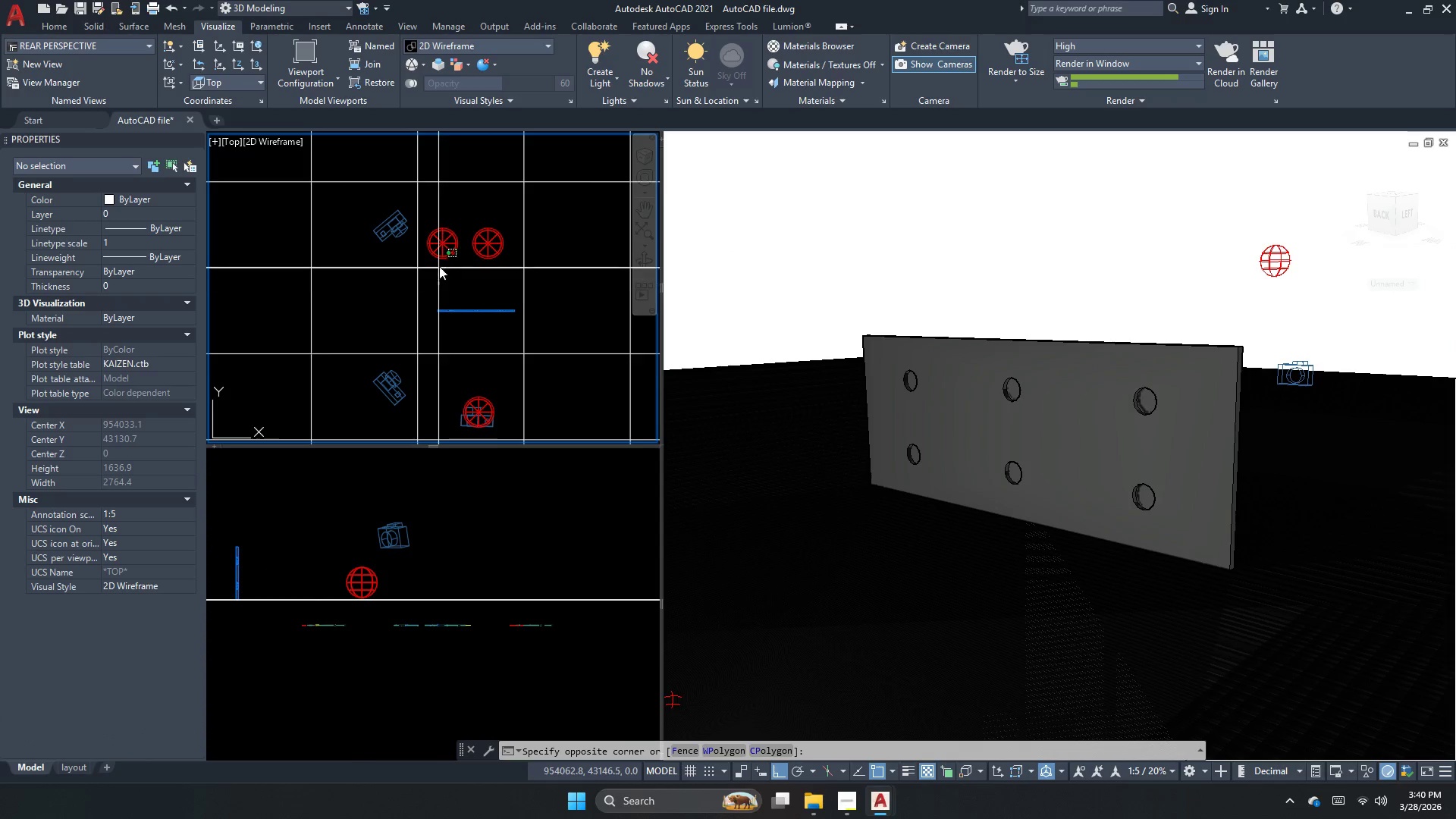 
double_click([440, 255])
 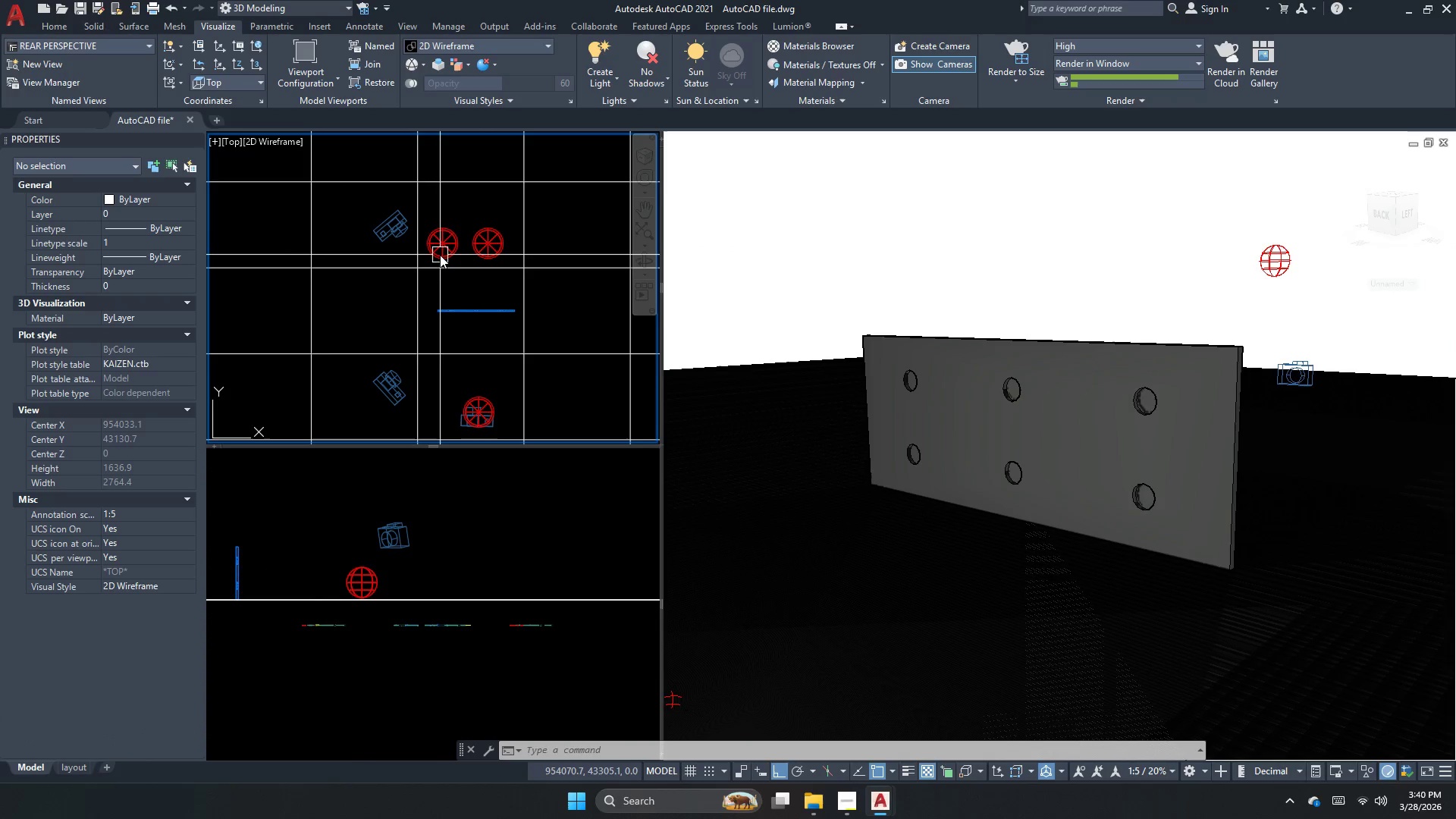 
key(Escape)
 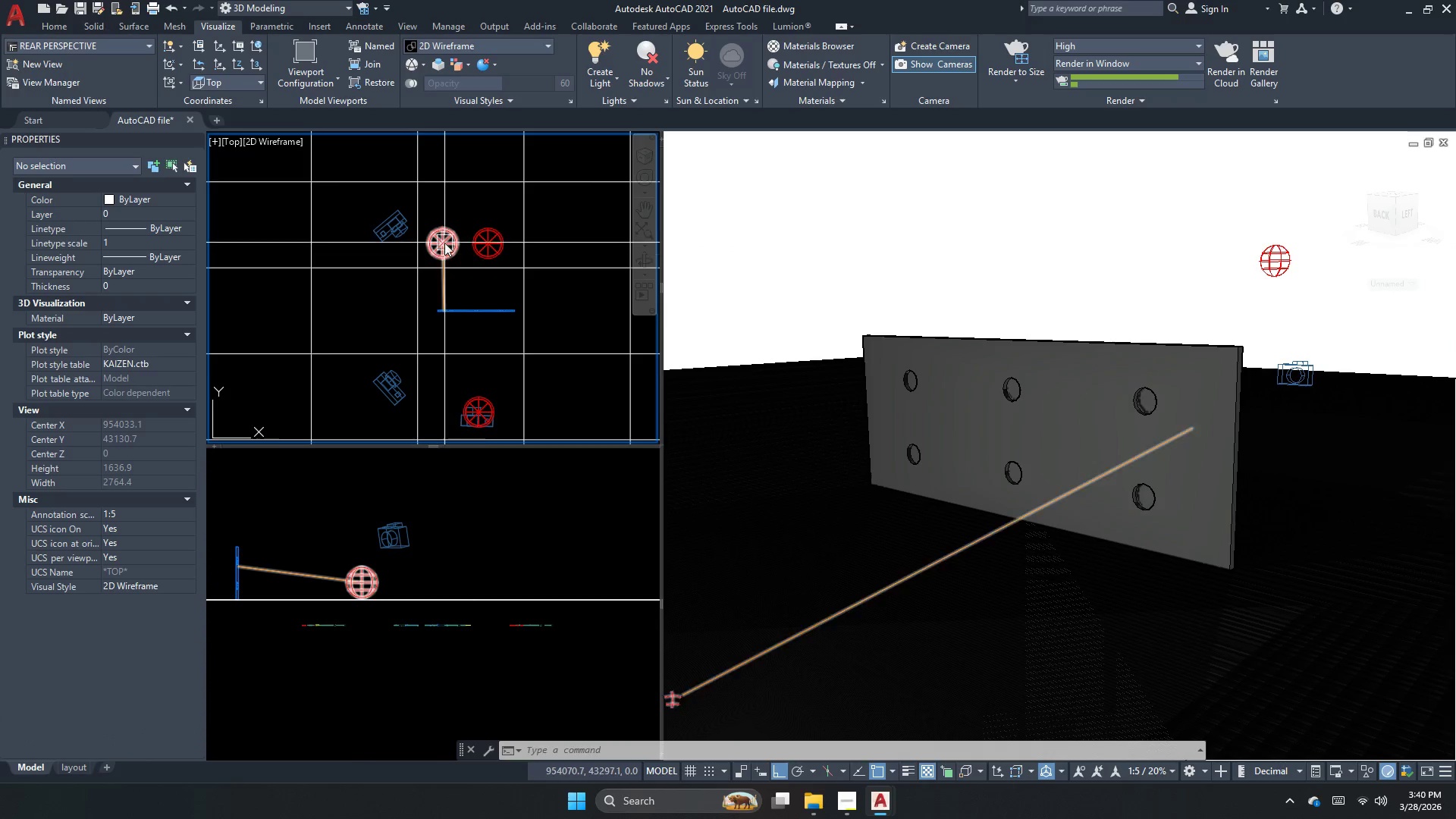 
triple_click([444, 243])
 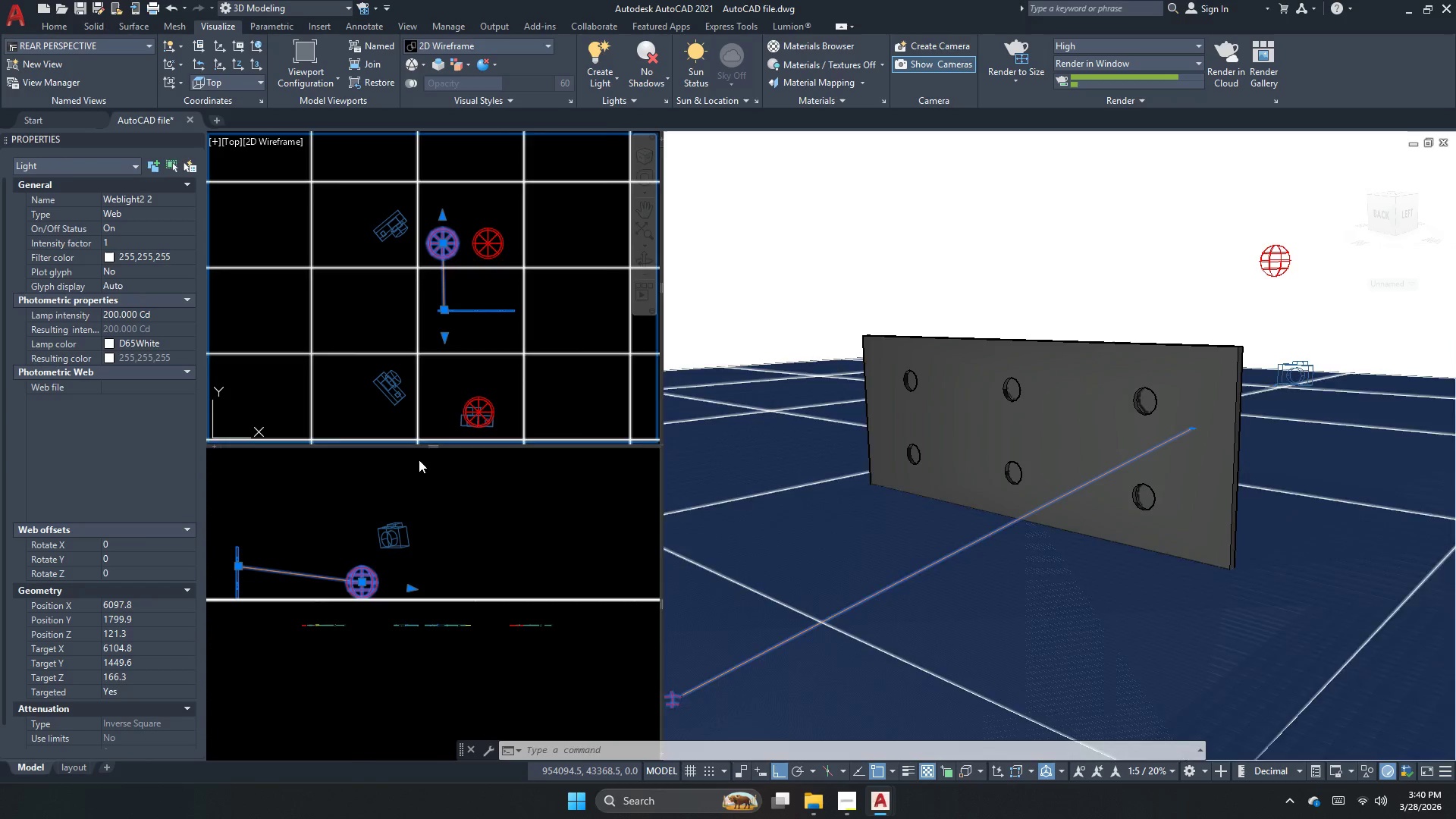 
key(M)
 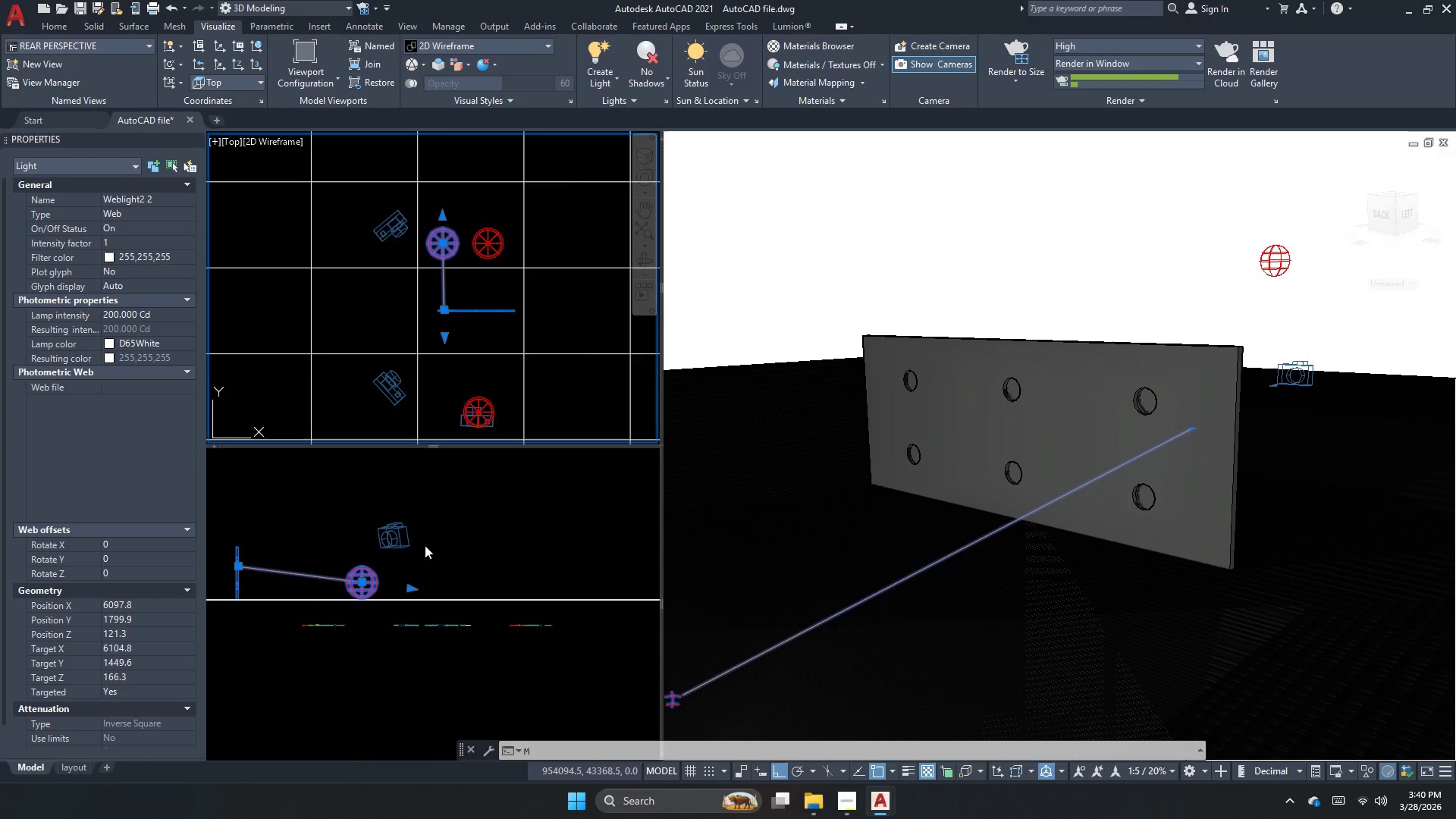 
key(Space)
 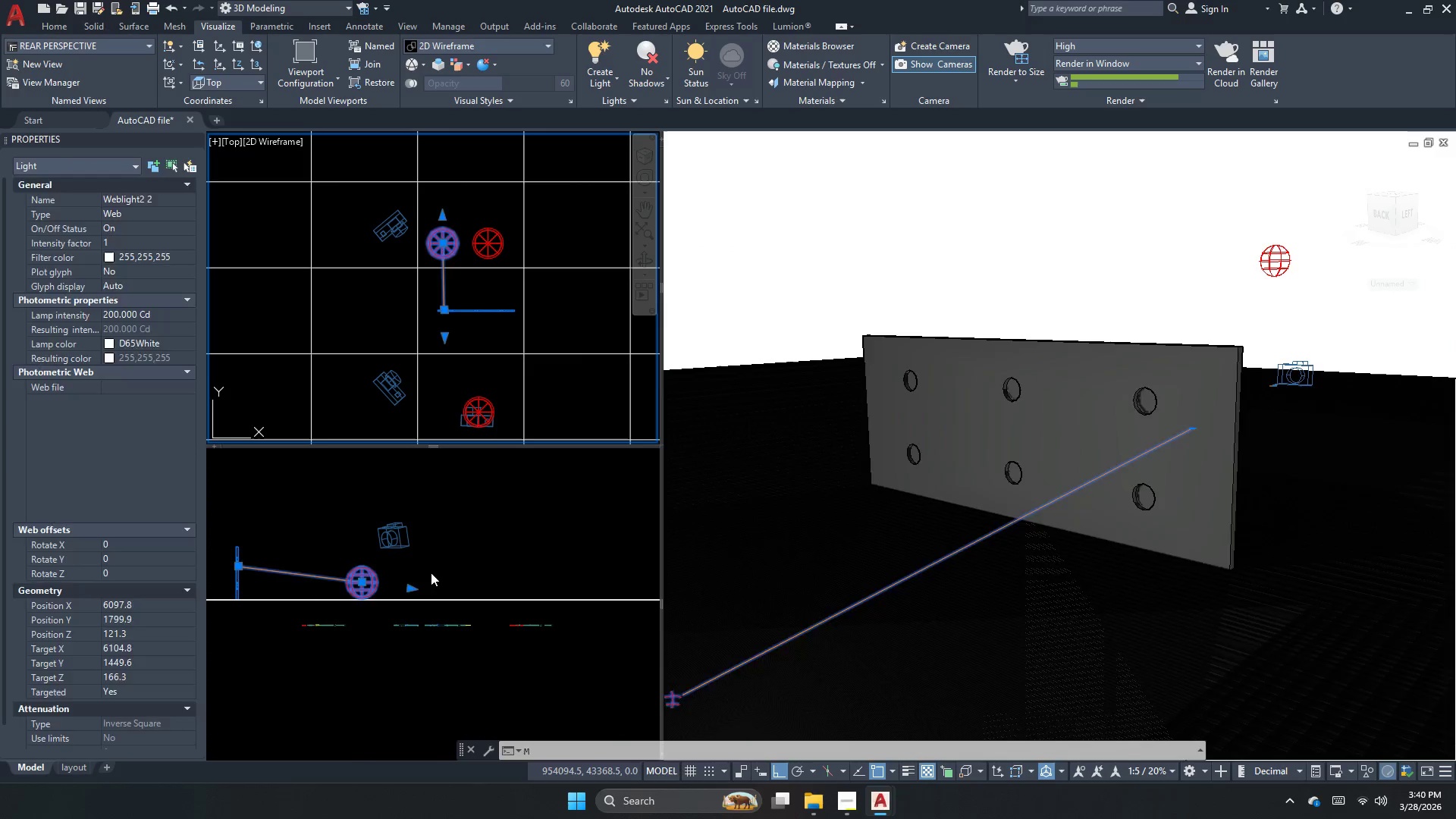 
left_click([435, 566])
 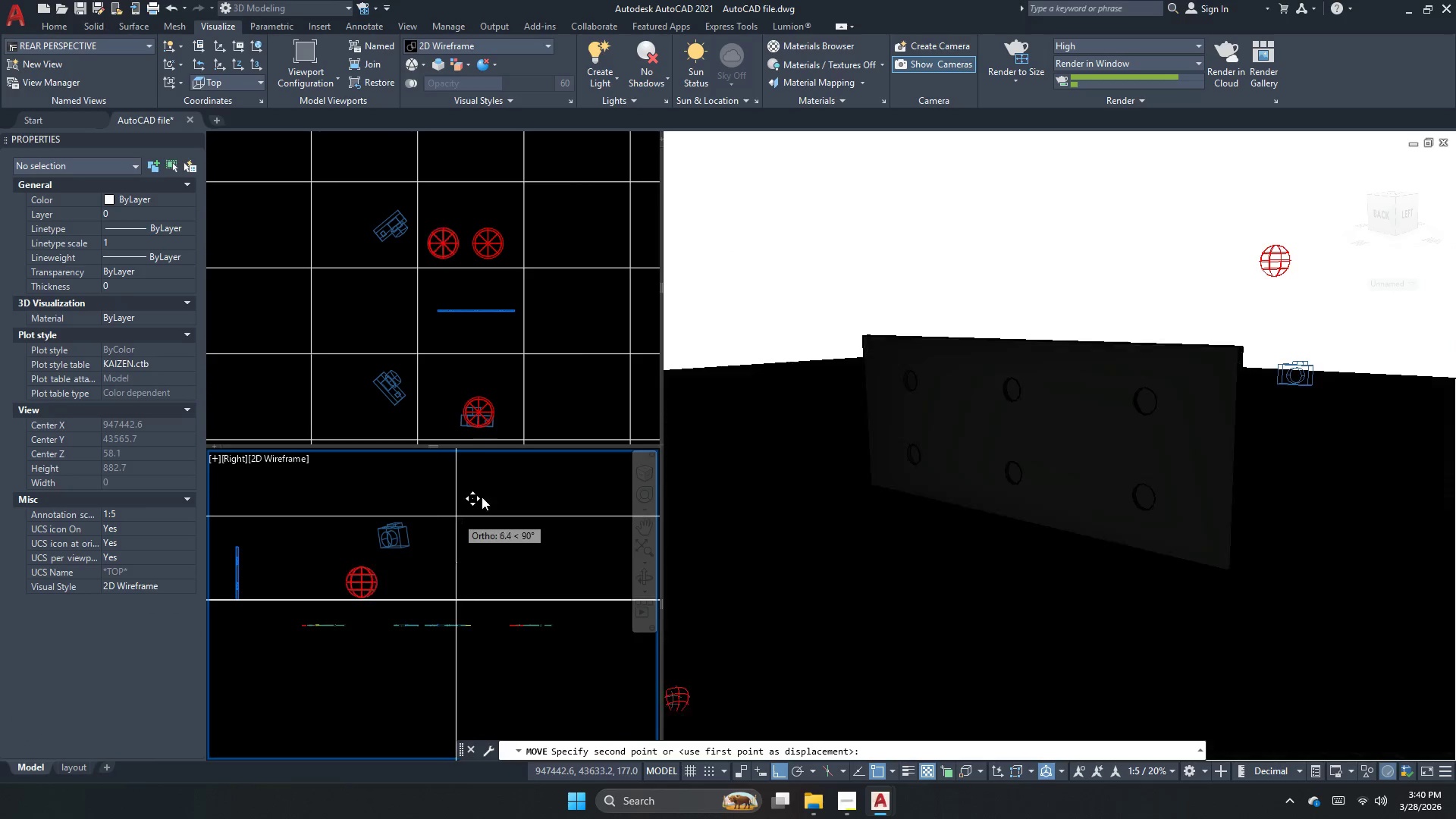 
key(Escape)
 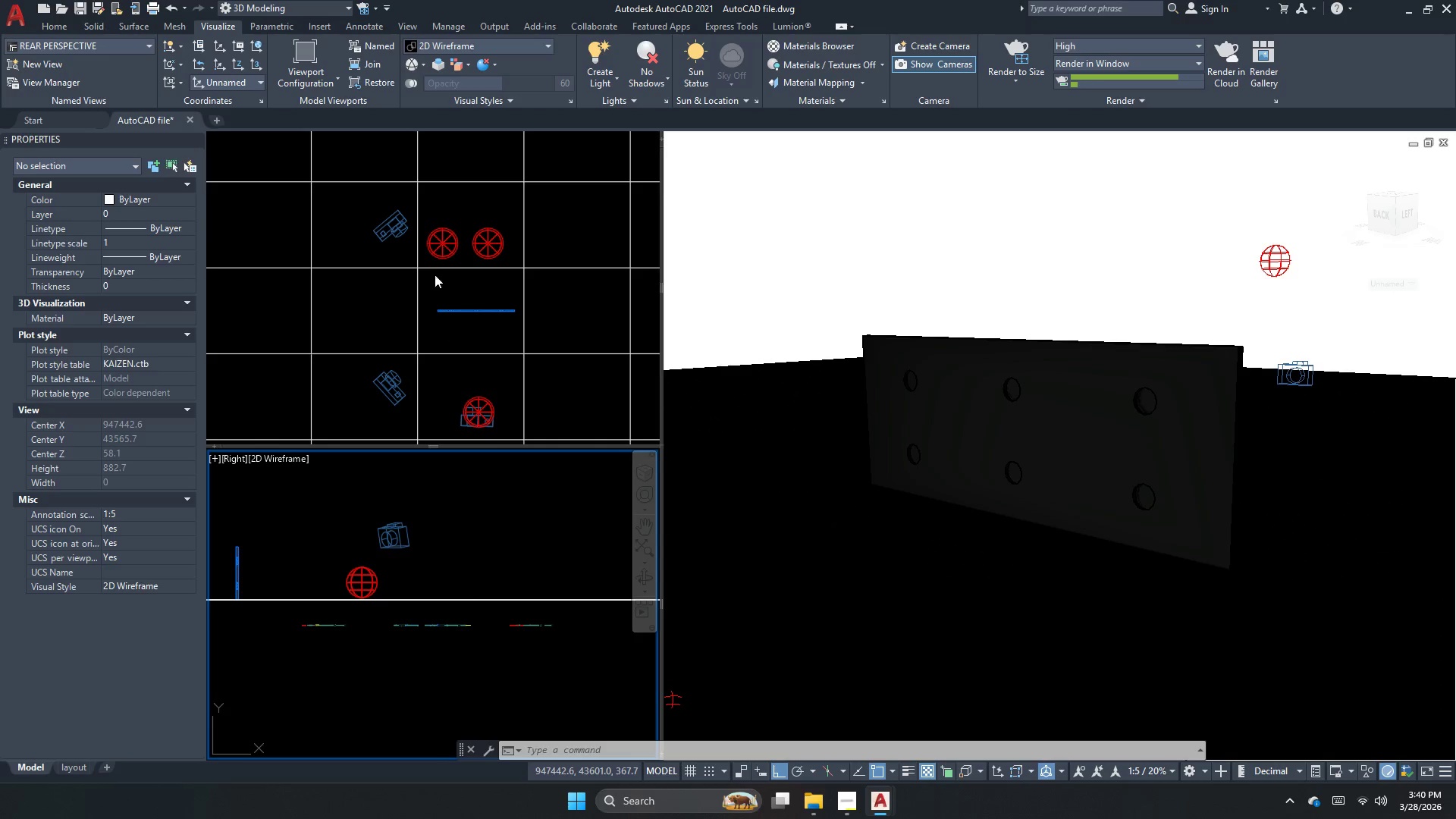 
left_click([438, 244])
 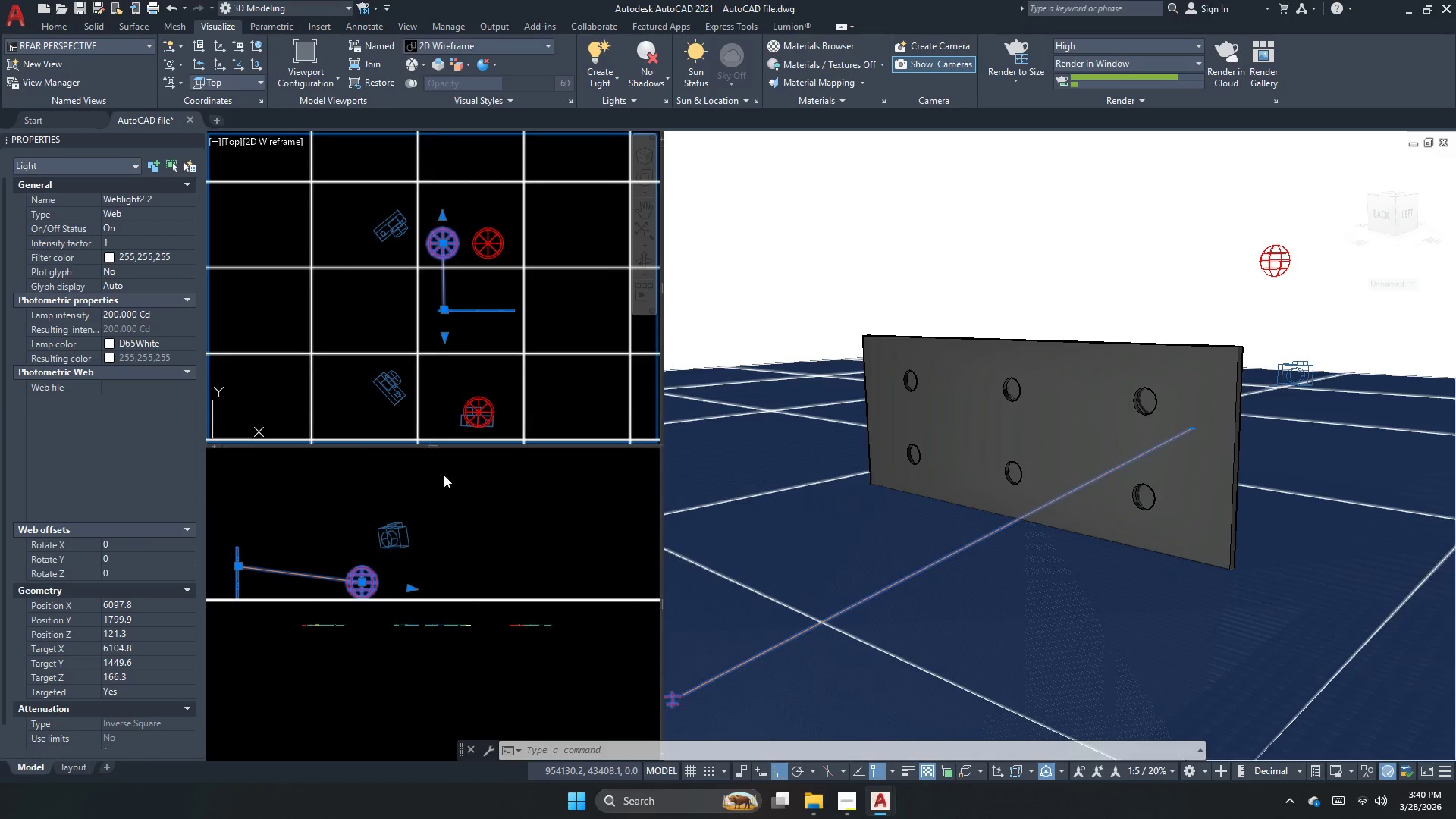 
left_click([447, 516])
 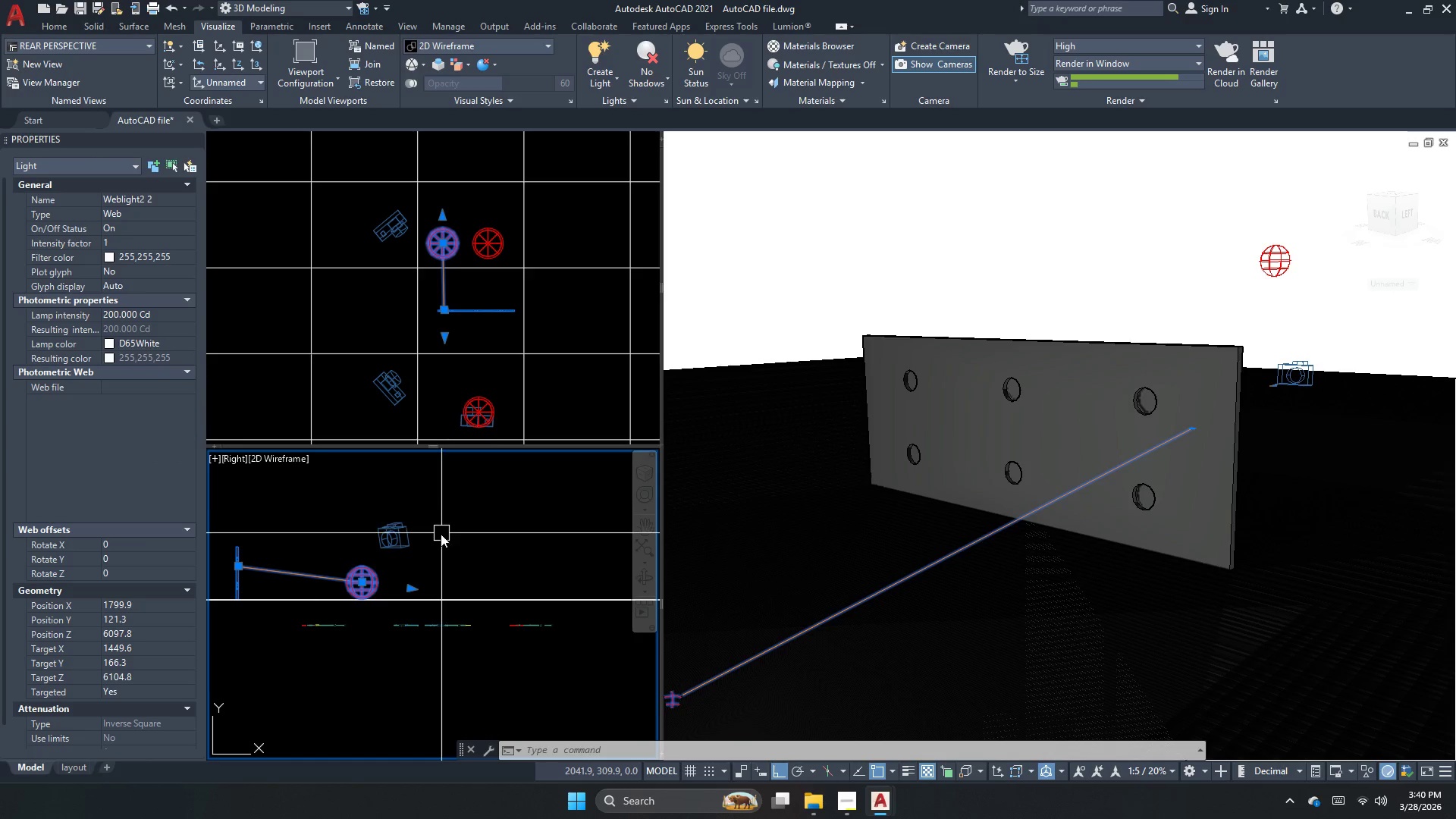 
key(M)
 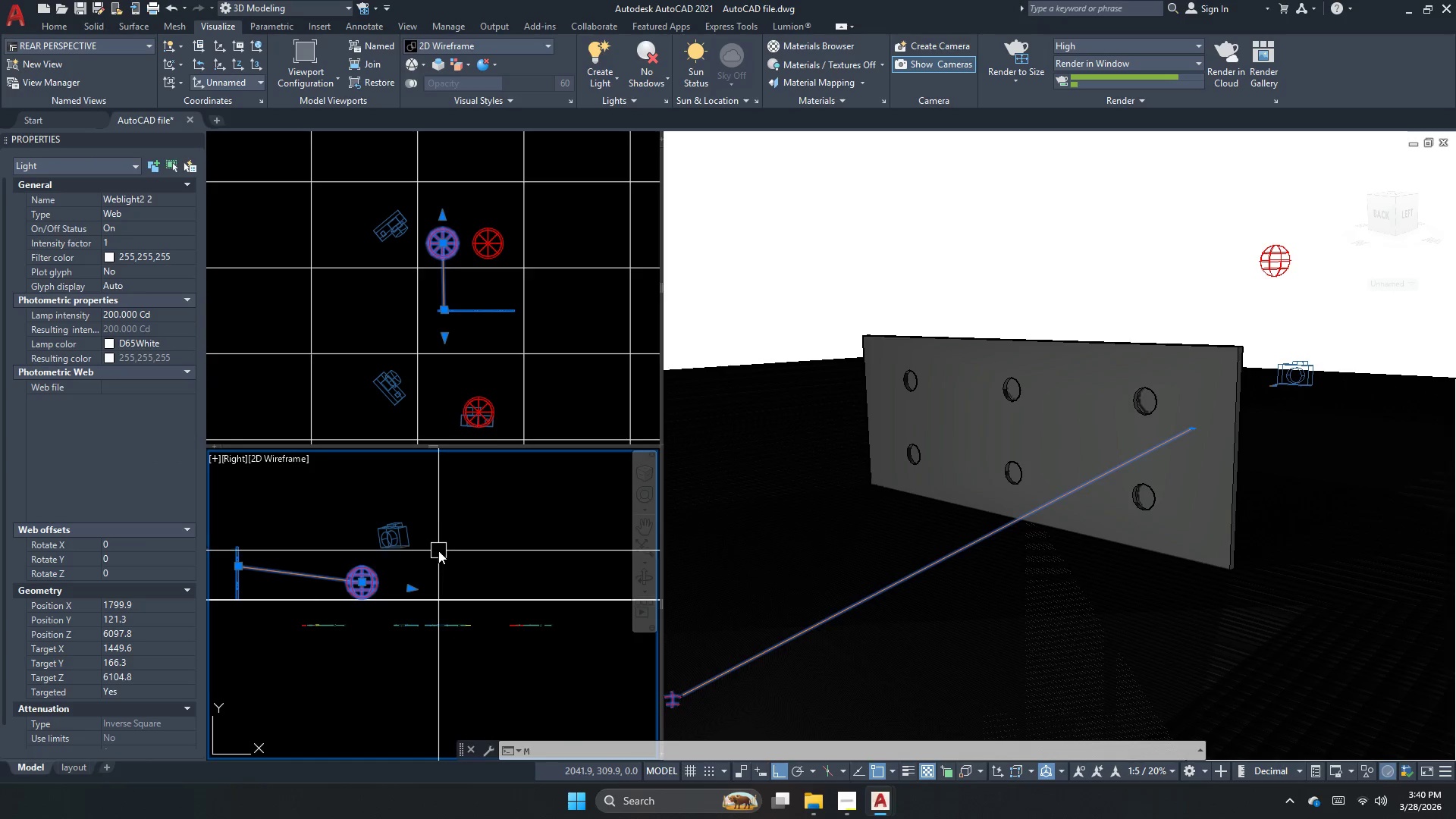 
key(Space)
 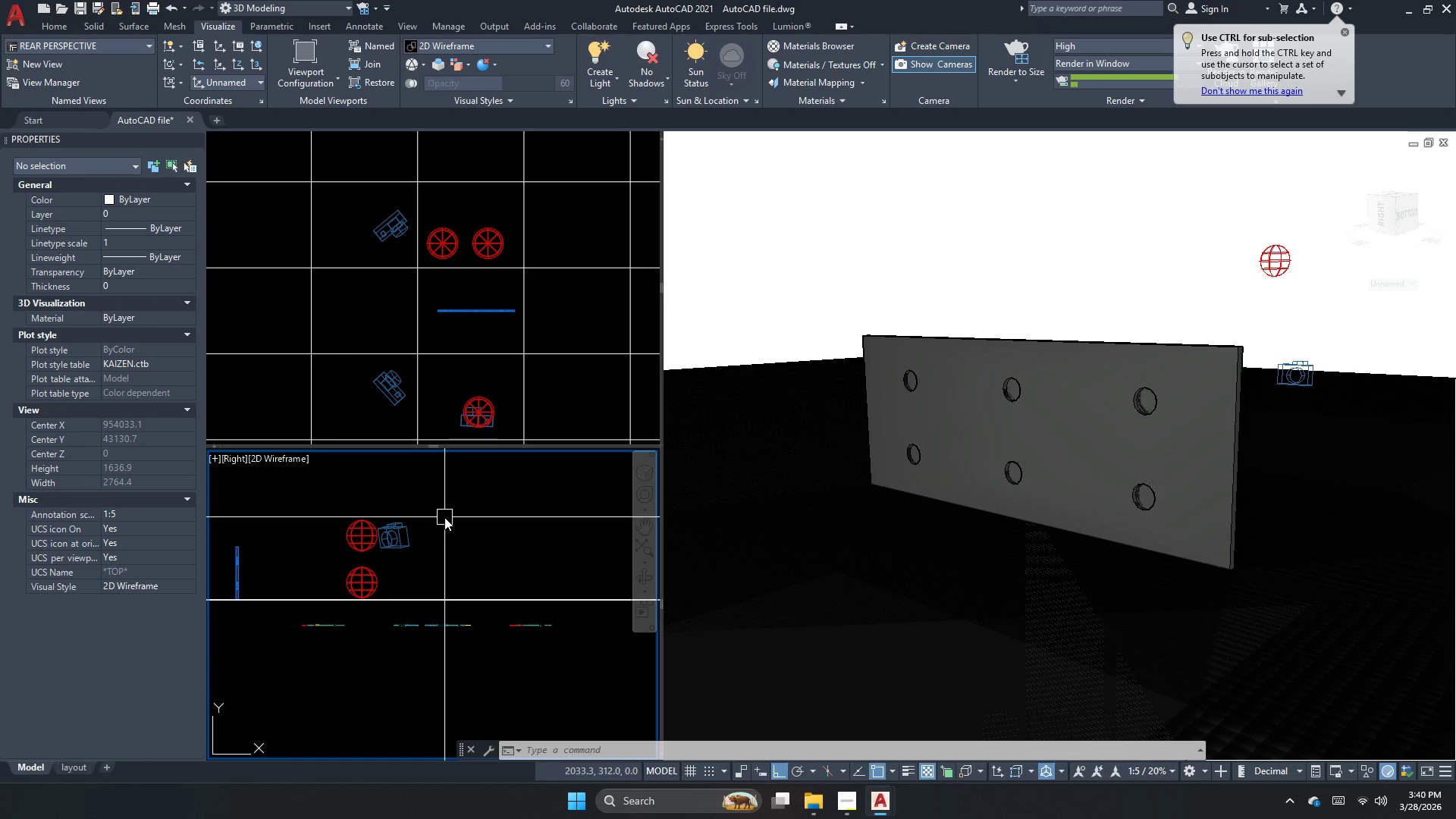 
key(Escape)
 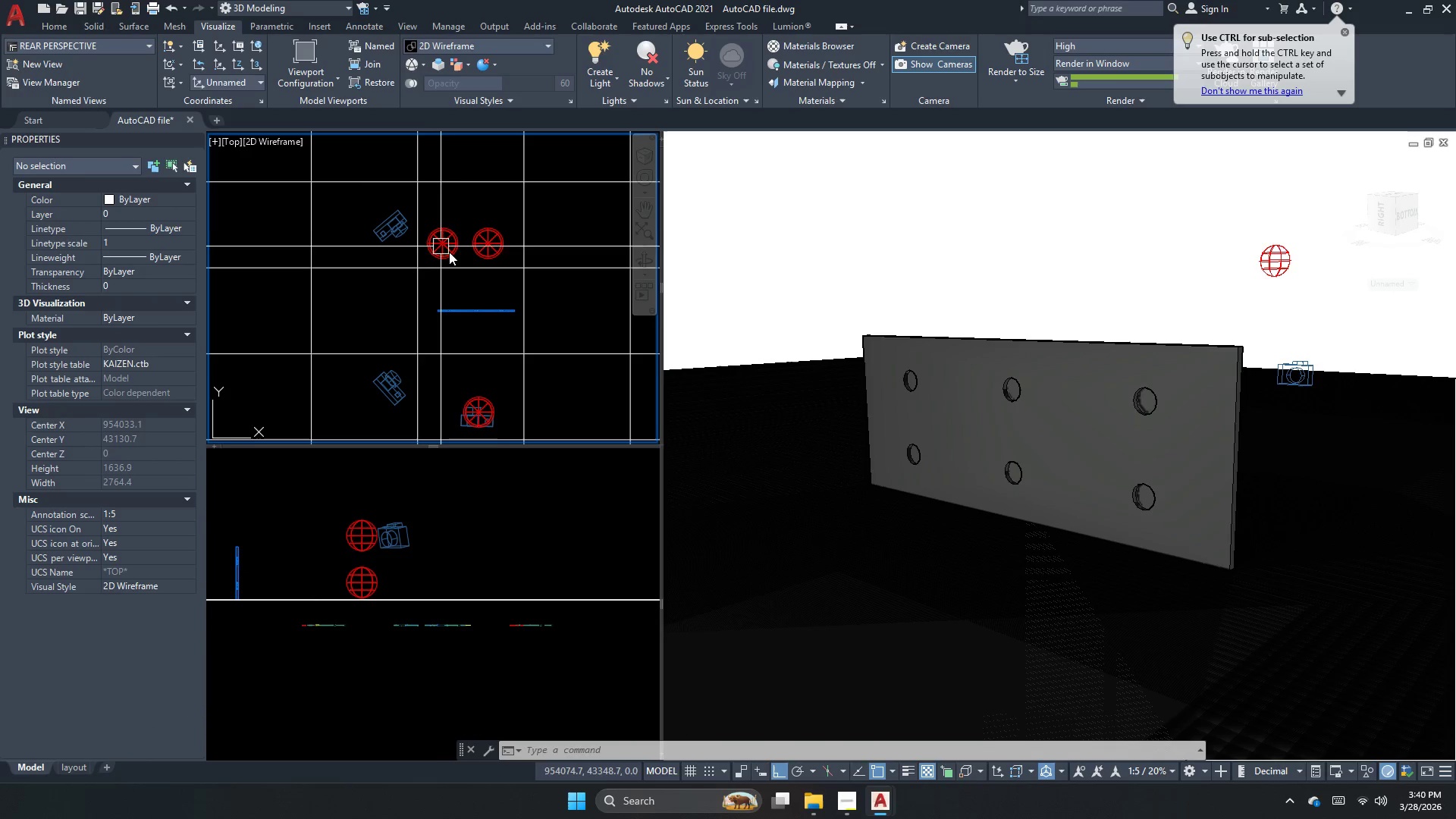 
double_click([449, 252])
 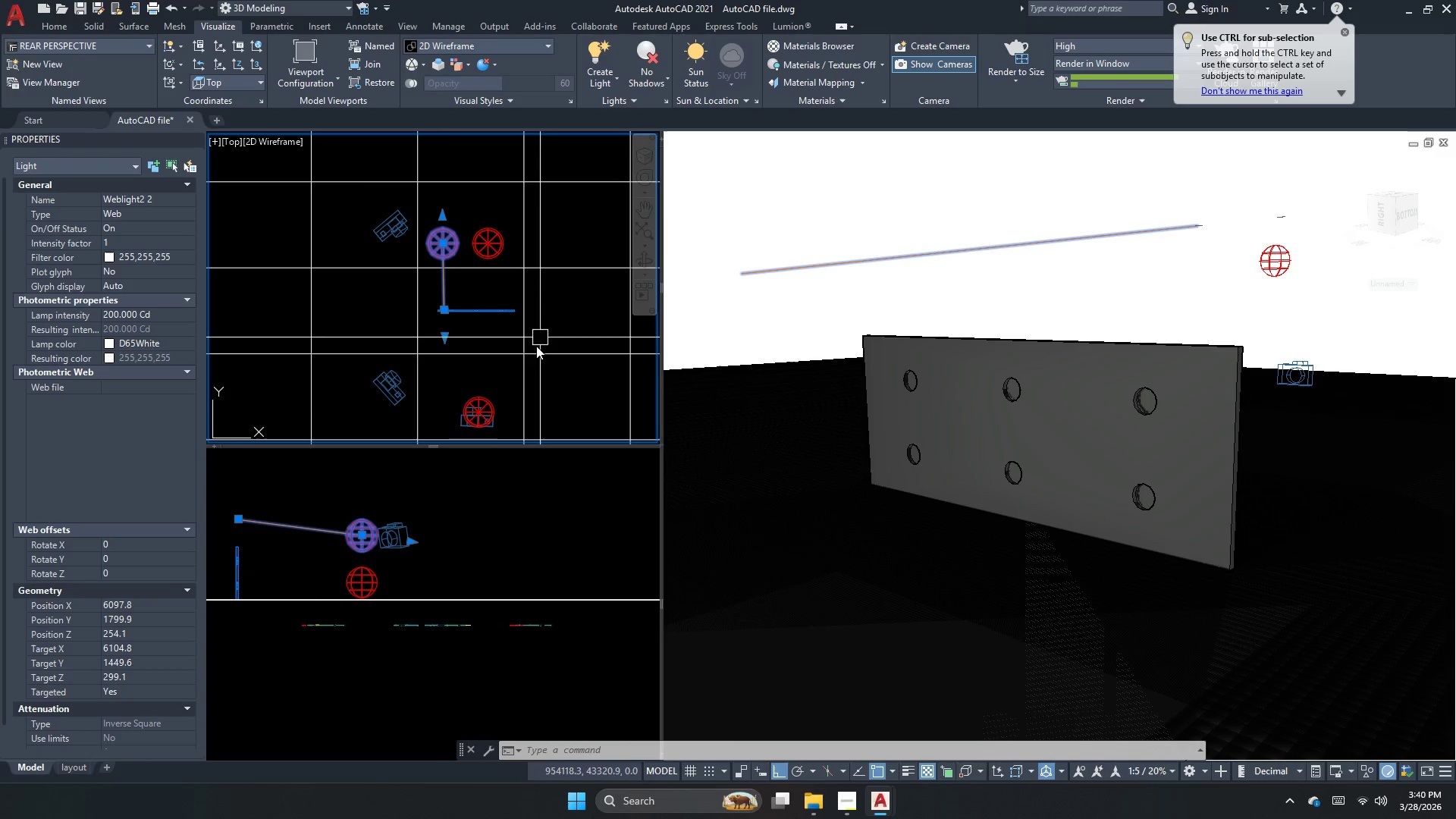 
key(Escape)
 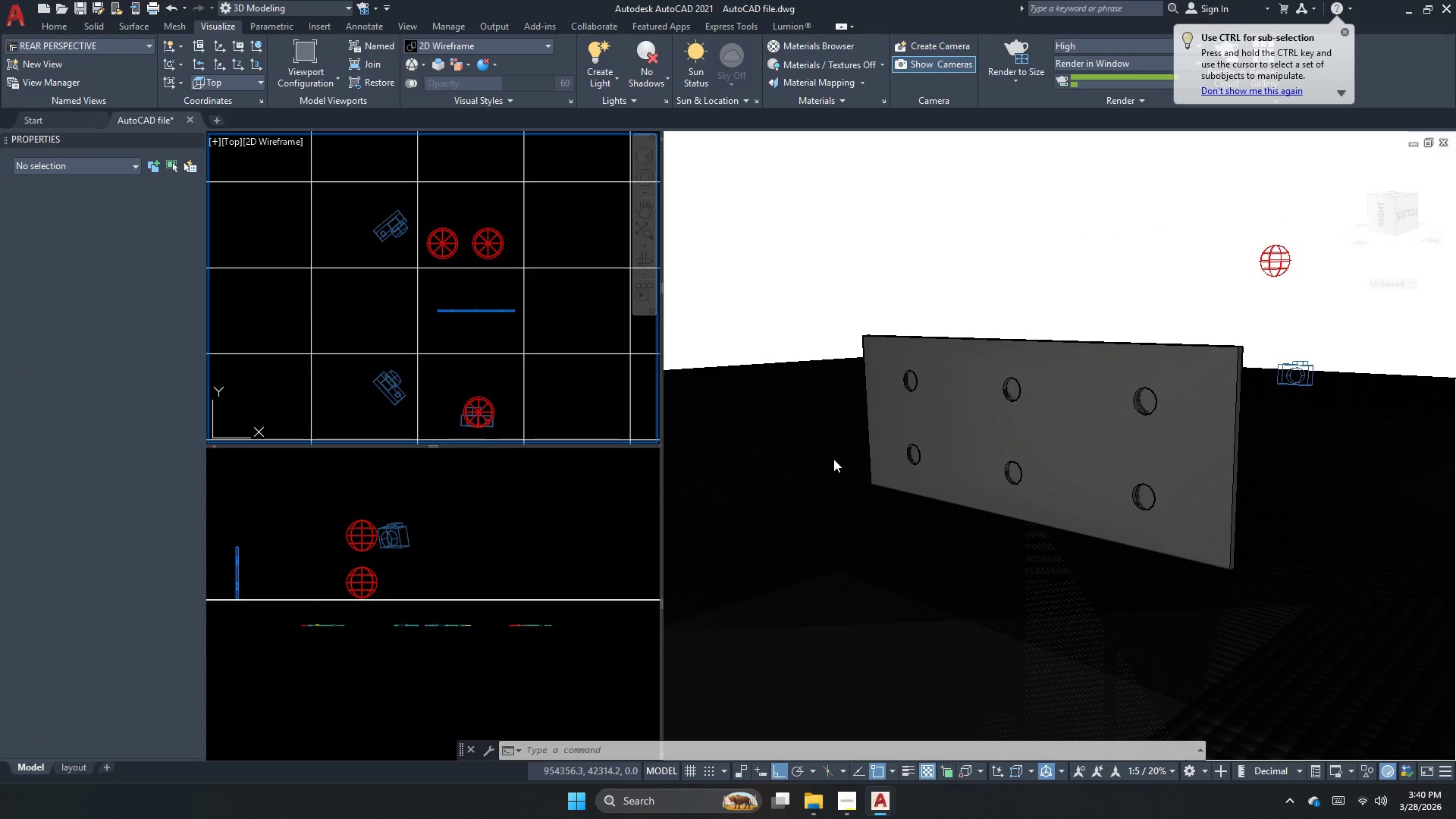 
left_click([836, 459])
 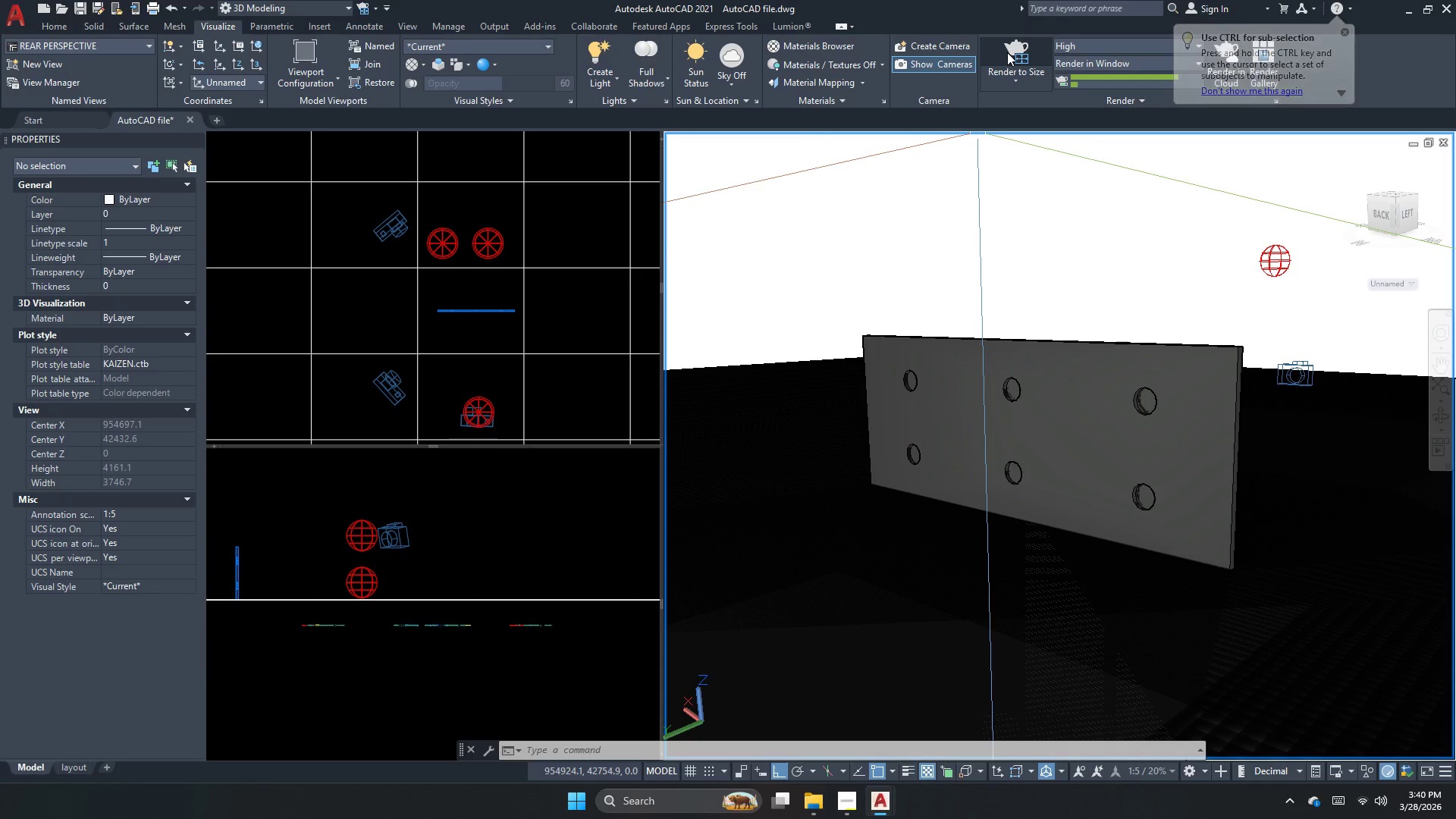 
left_click([1007, 52])
 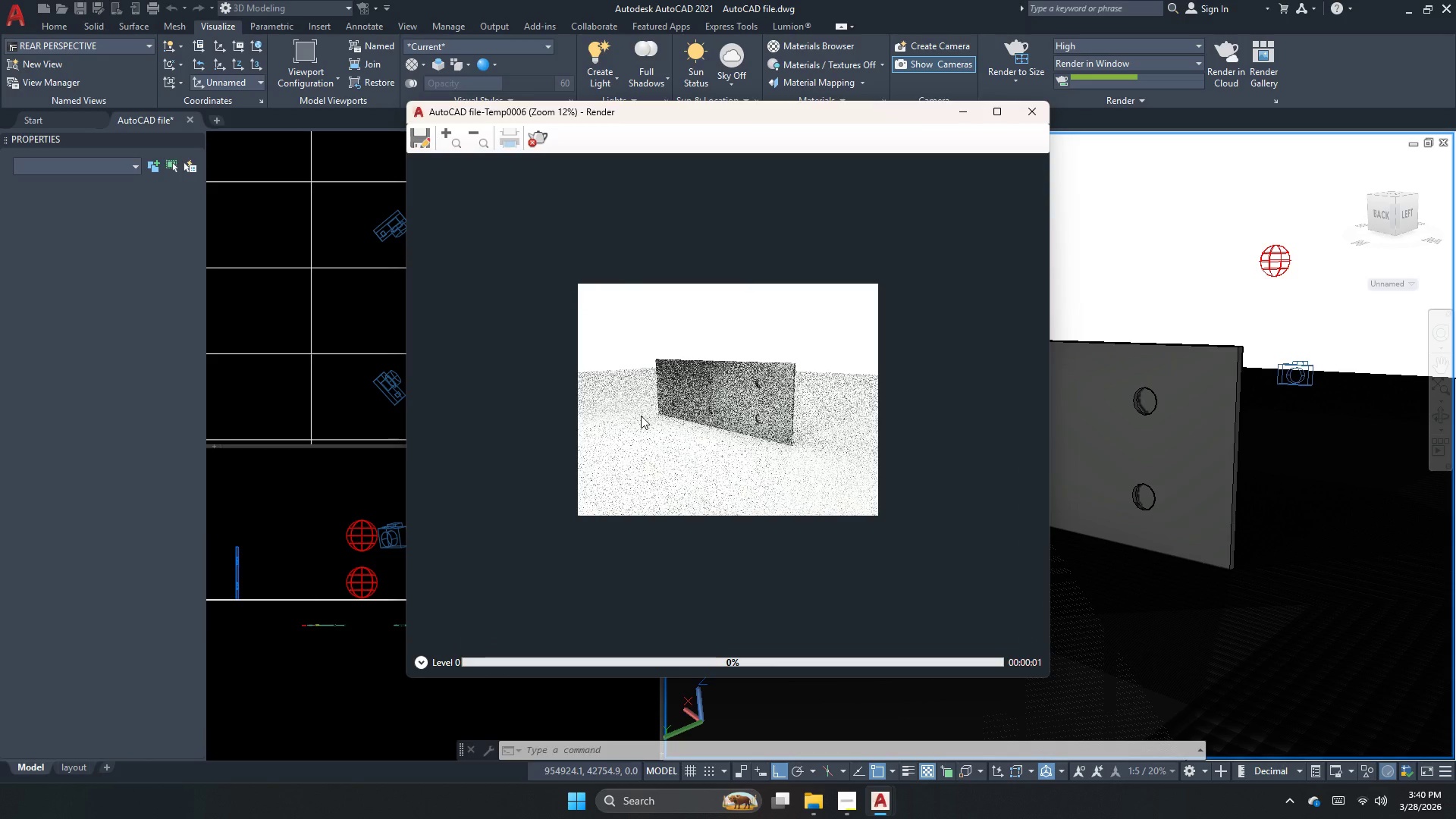 
scroll: coordinate [653, 411], scroll_direction: up, amount: 2.0
 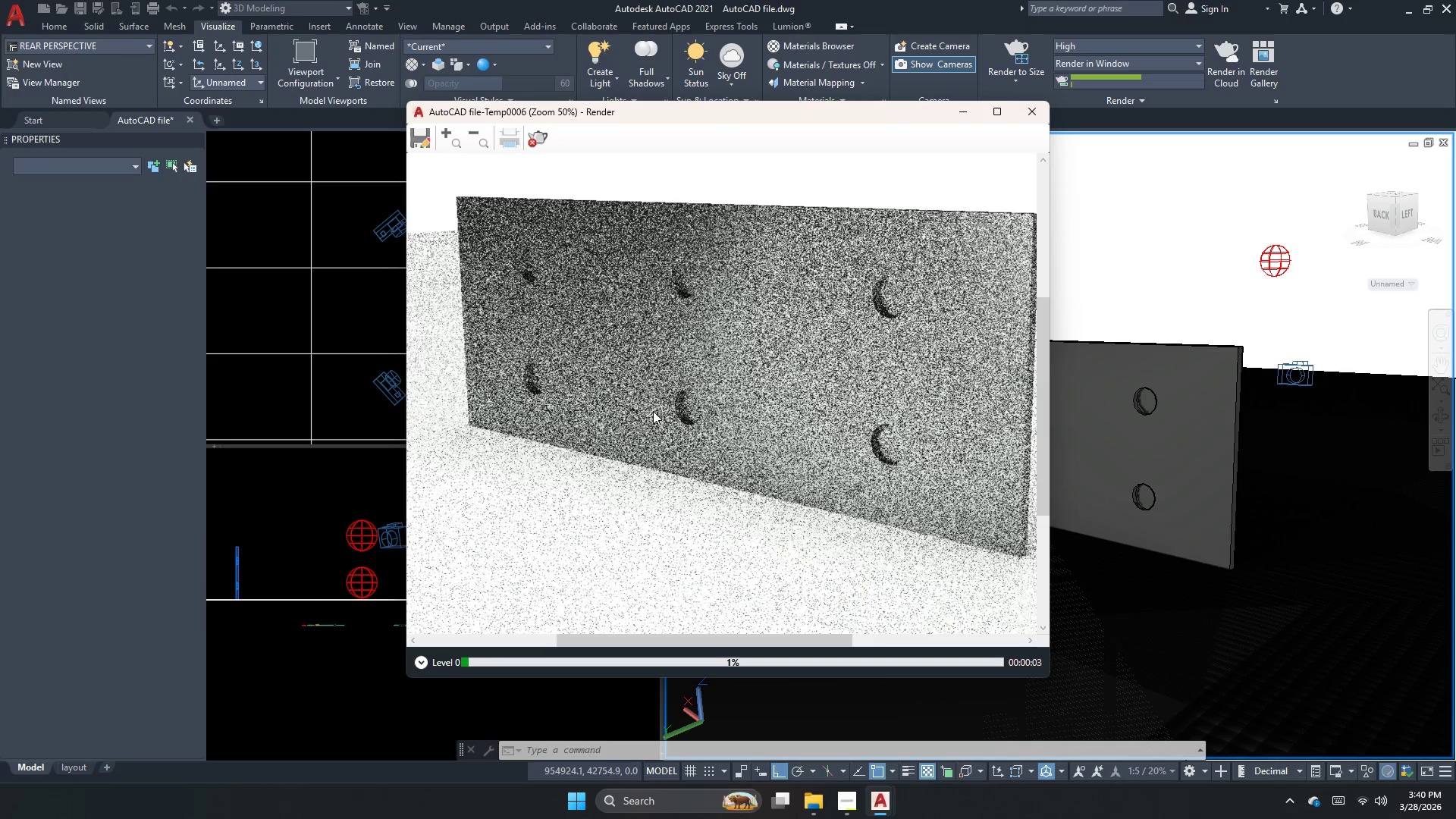 
scroll: coordinate [720, 432], scroll_direction: down, amount: 1.0
 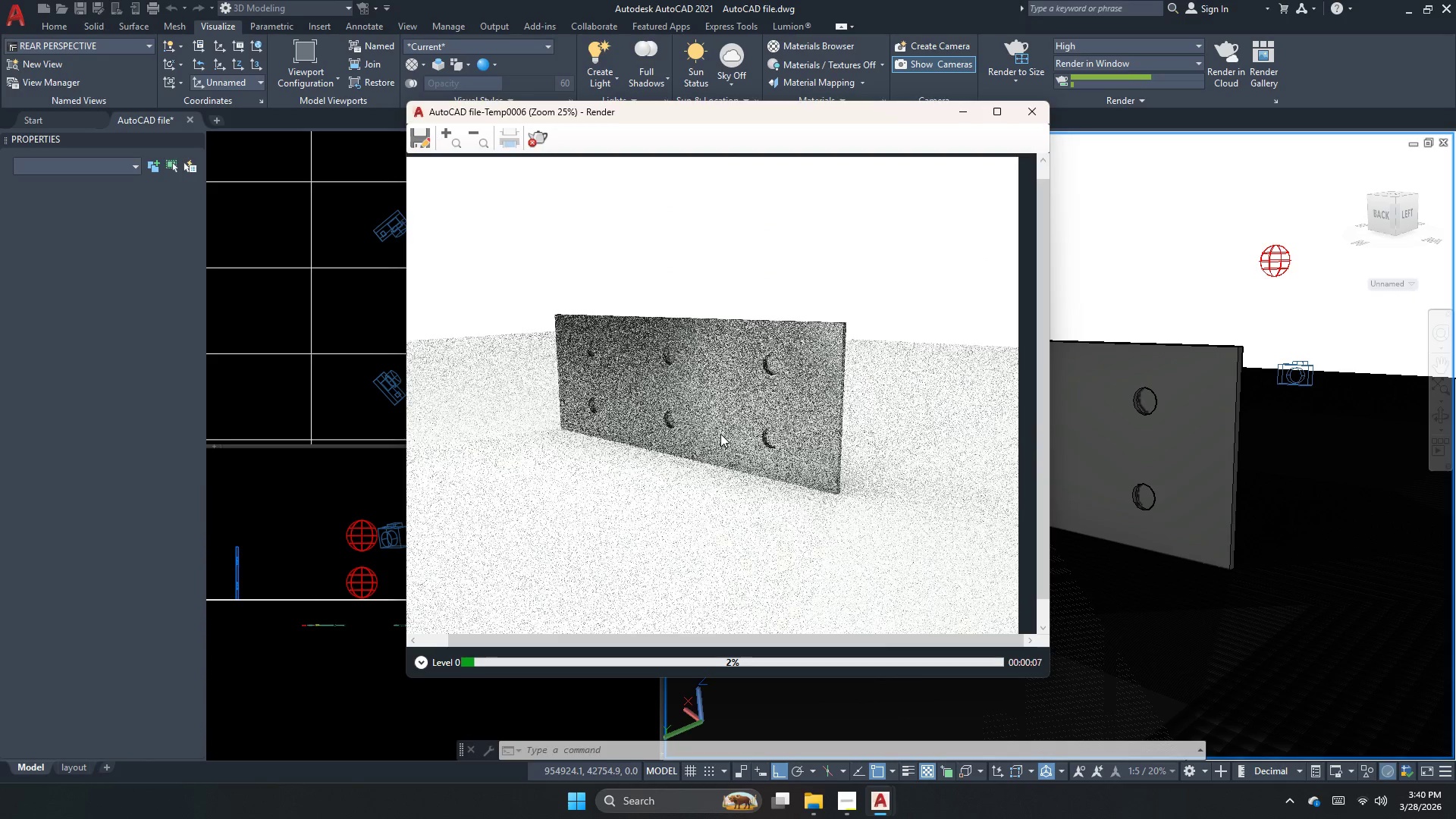 
wait(8.29)
 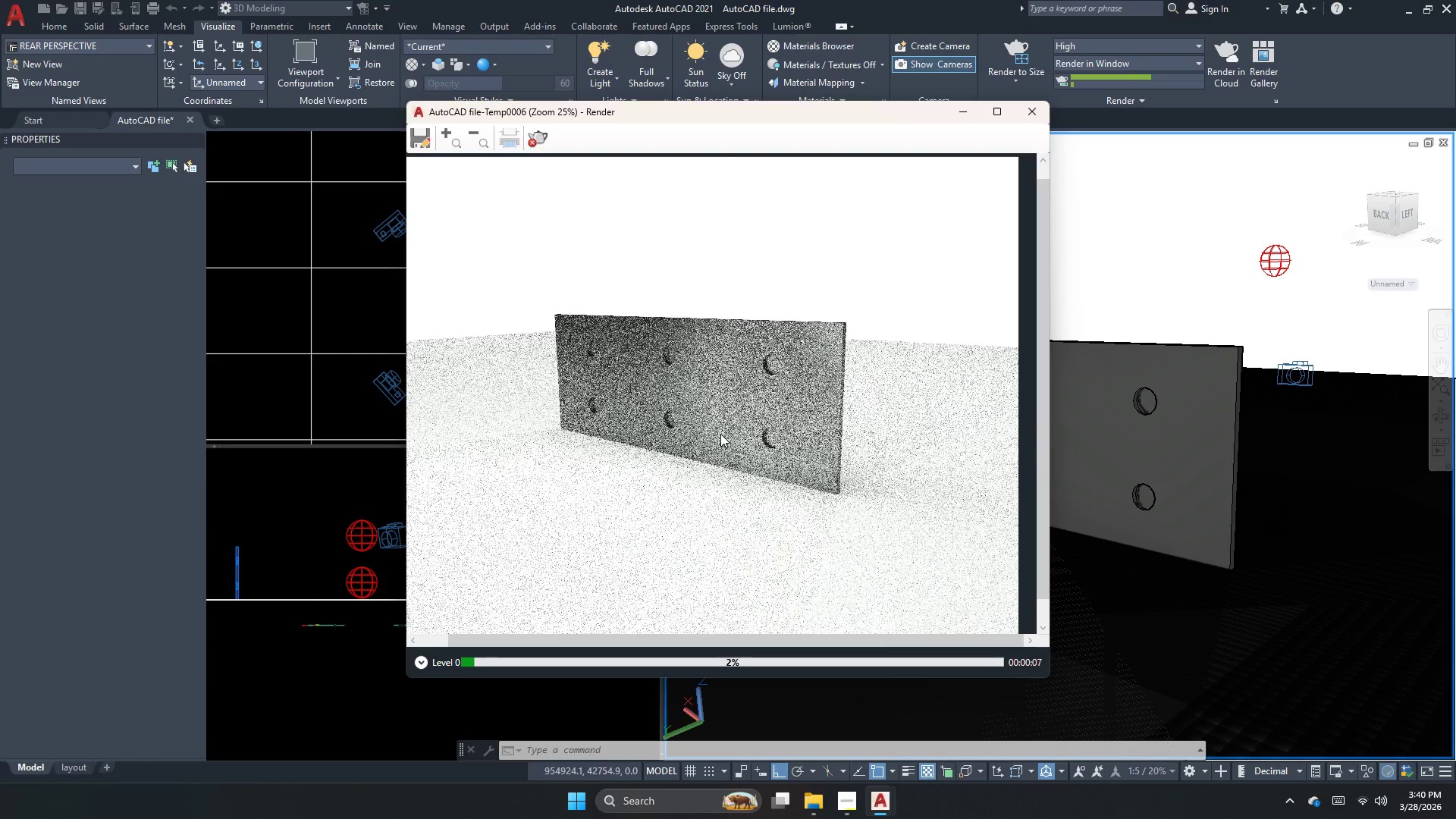 
scroll: coordinate [720, 434], scroll_direction: up, amount: 1.0
 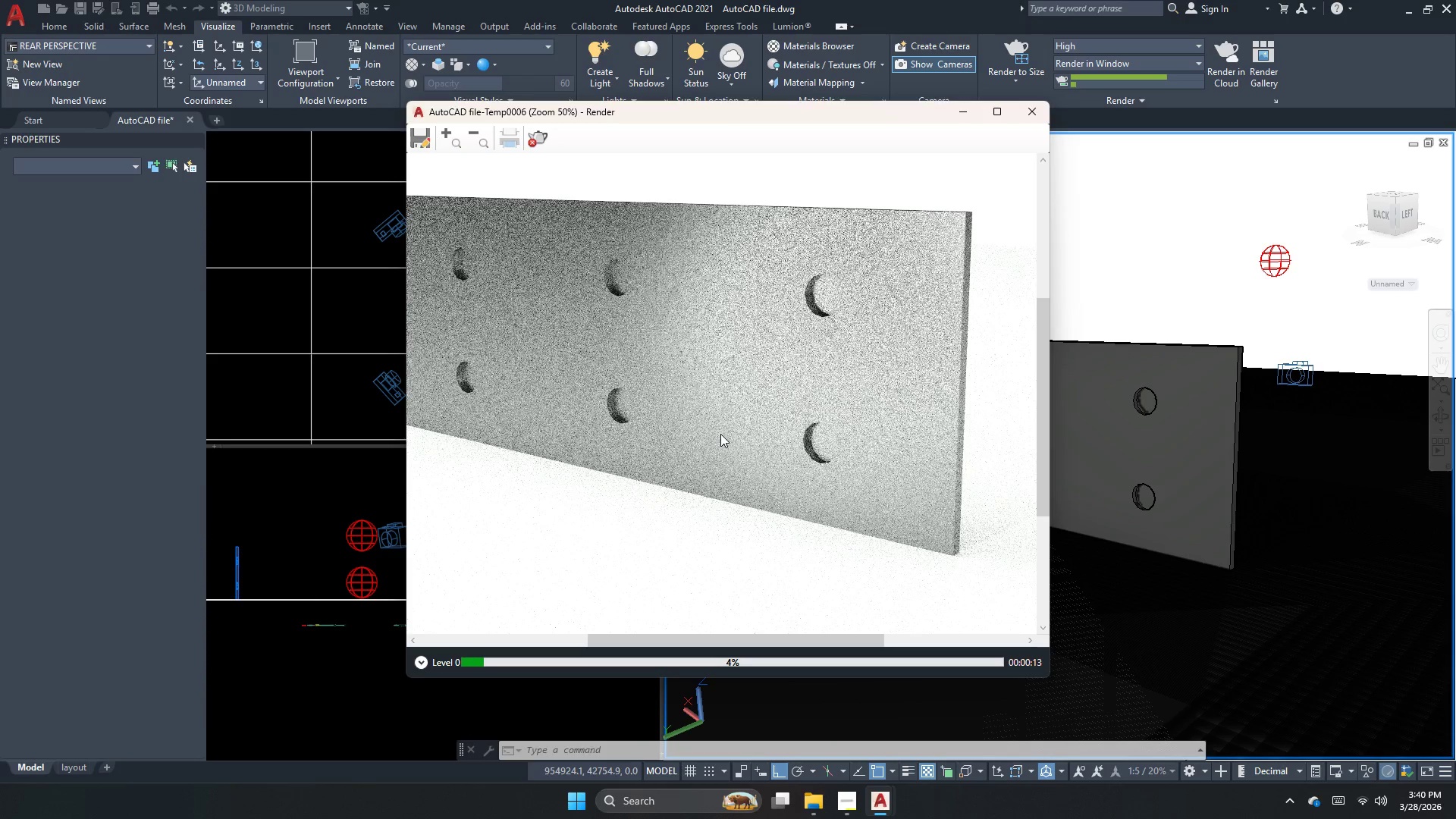 
scroll: coordinate [720, 434], scroll_direction: down, amount: 2.0
 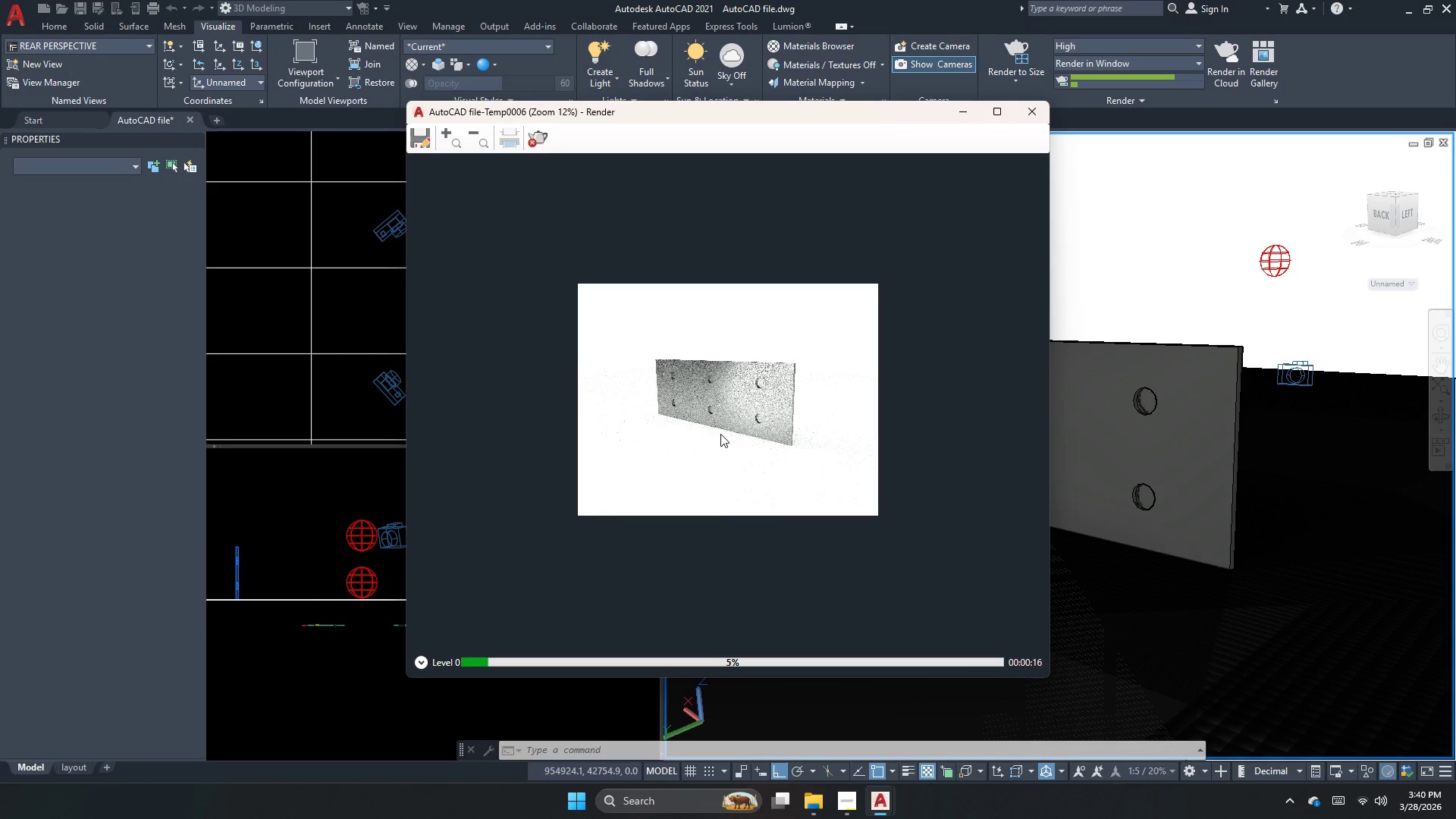 
scroll: coordinate [726, 312], scroll_direction: up, amount: 3.0
 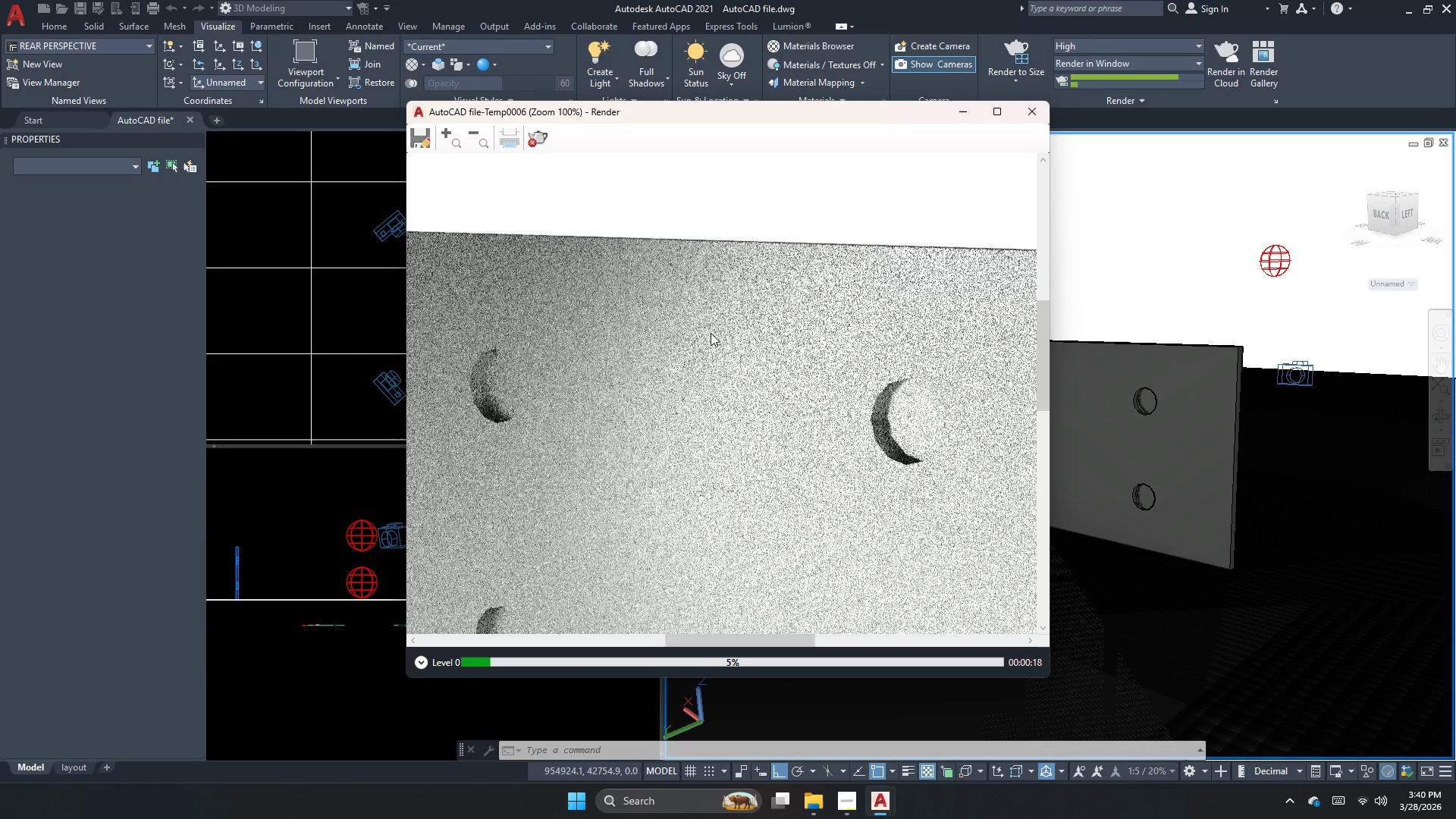 
scroll: coordinate [711, 333], scroll_direction: down, amount: 2.0
 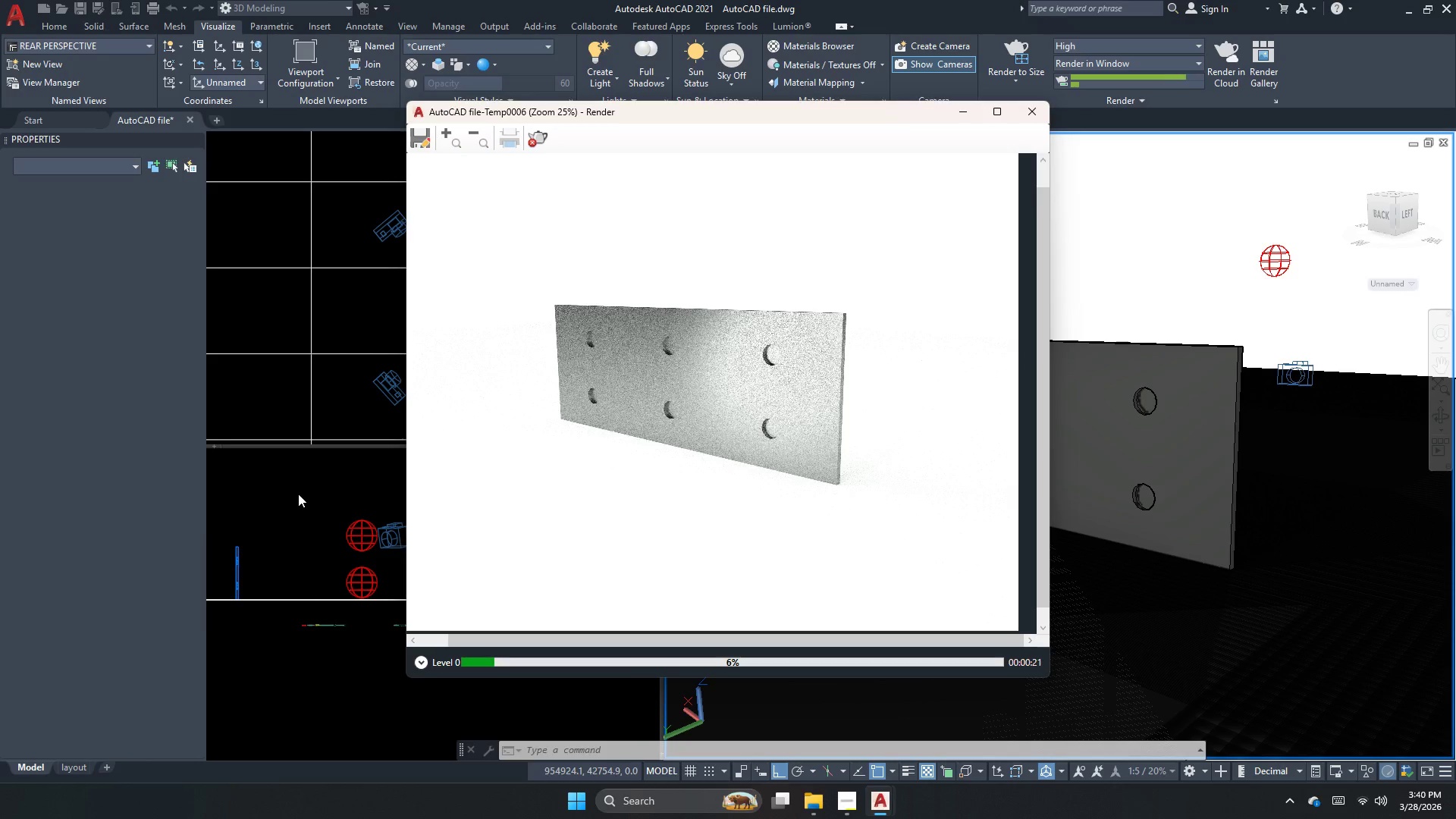 
left_click([259, 507])
 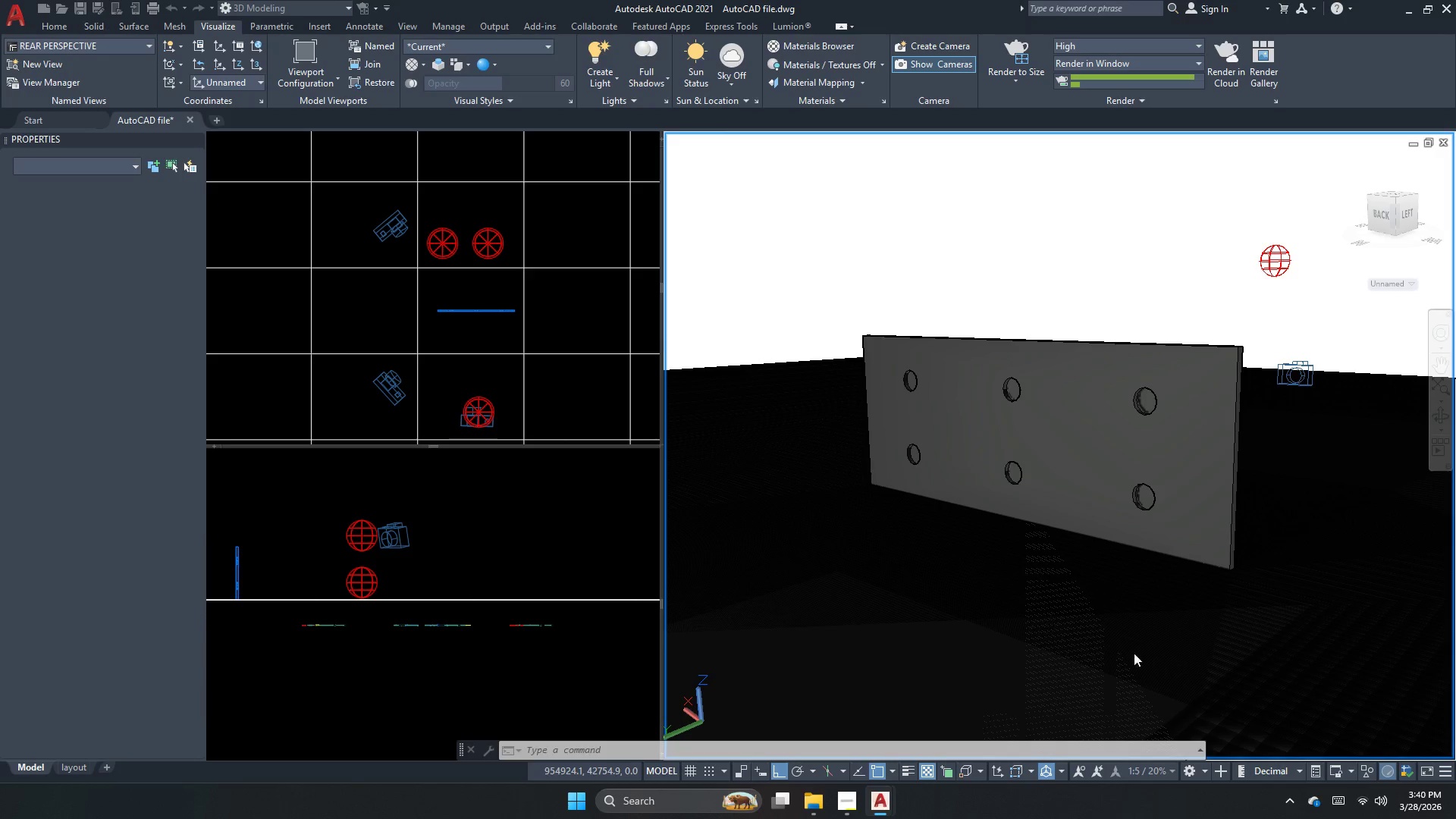 
left_click([884, 805])
 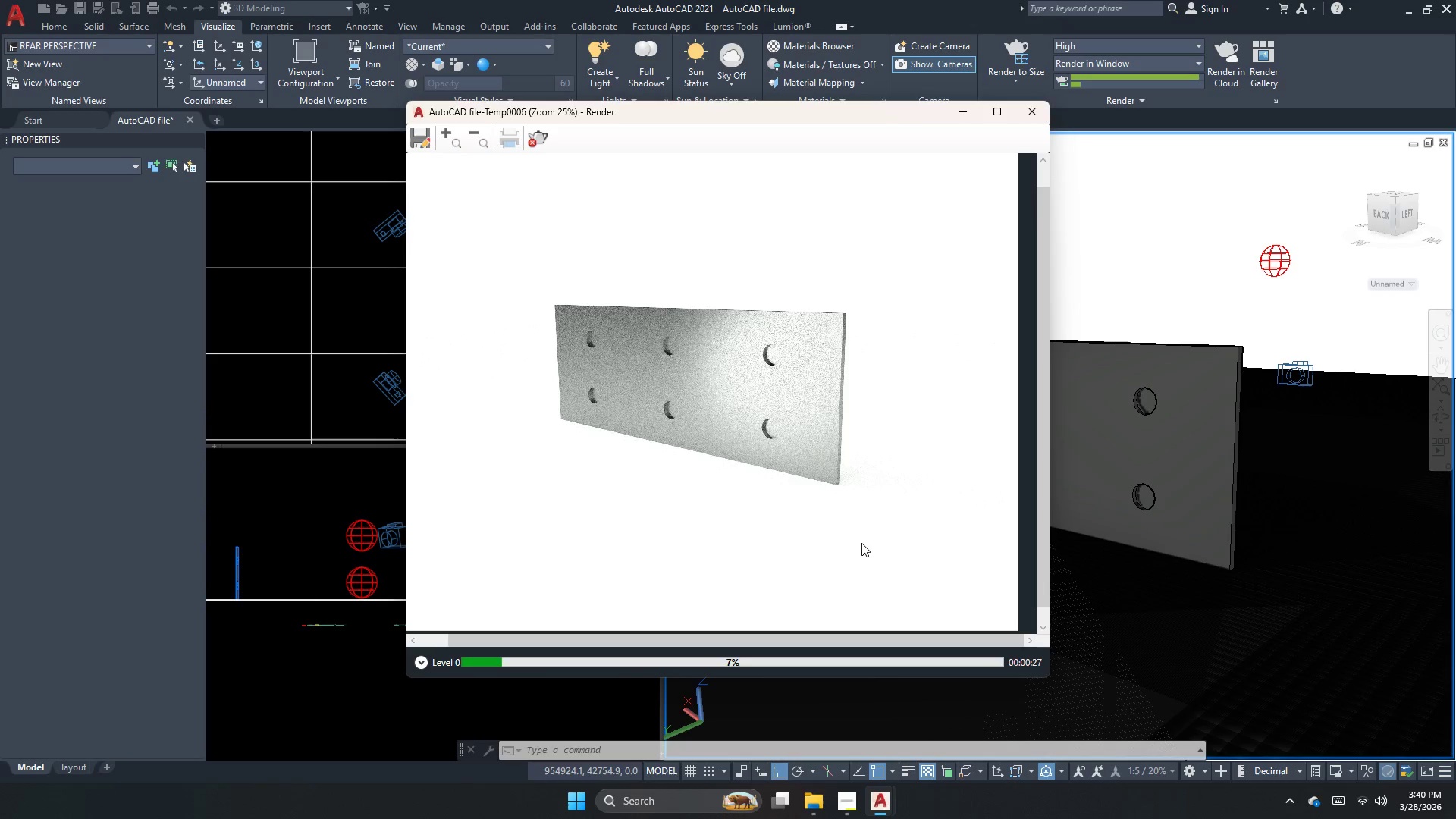 
left_click([861, 543])
 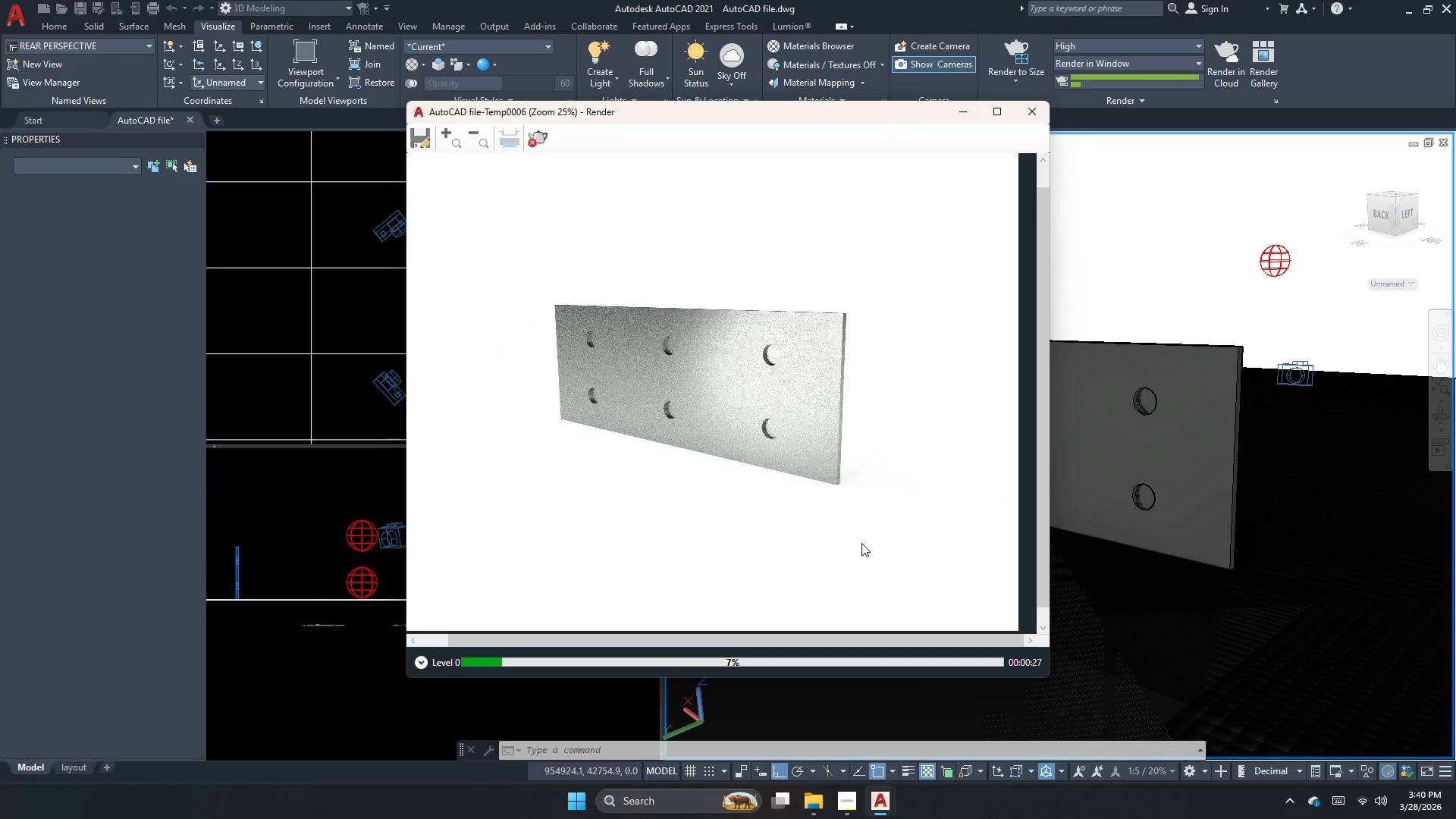 
scroll: coordinate [717, 510], scroll_direction: down, amount: 1.0
 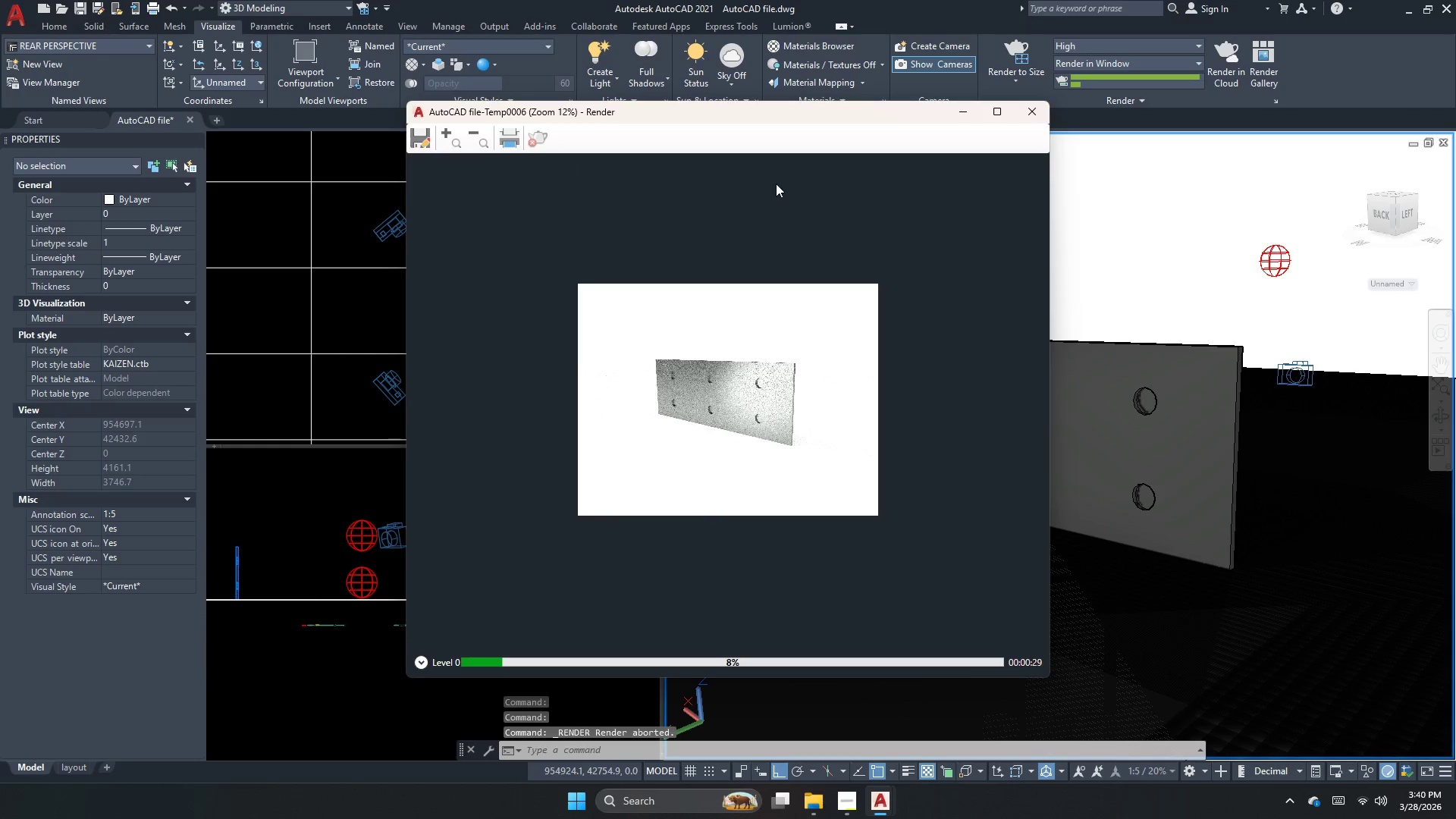 
left_click([1030, 117])
 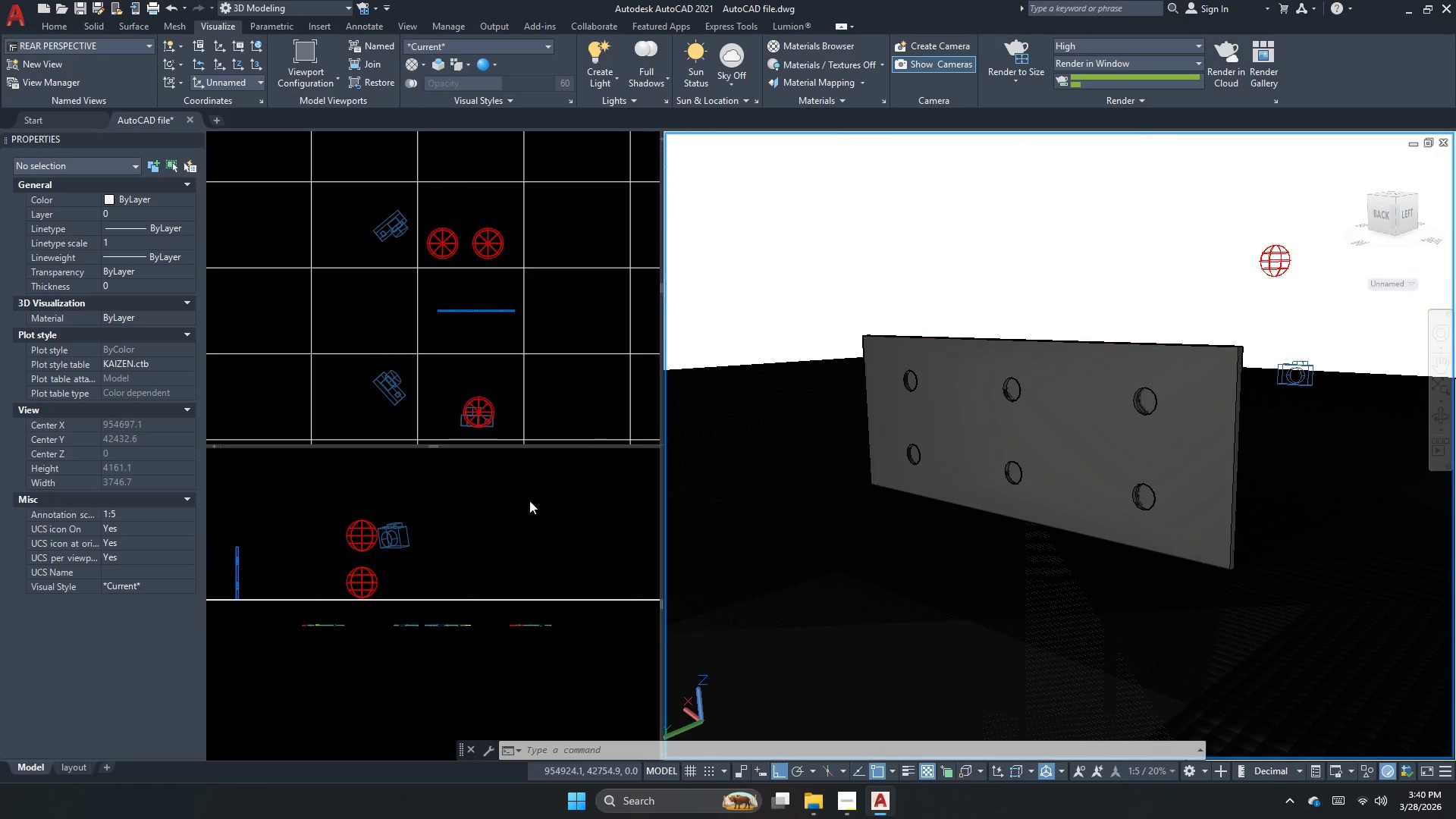 
left_click([516, 522])
 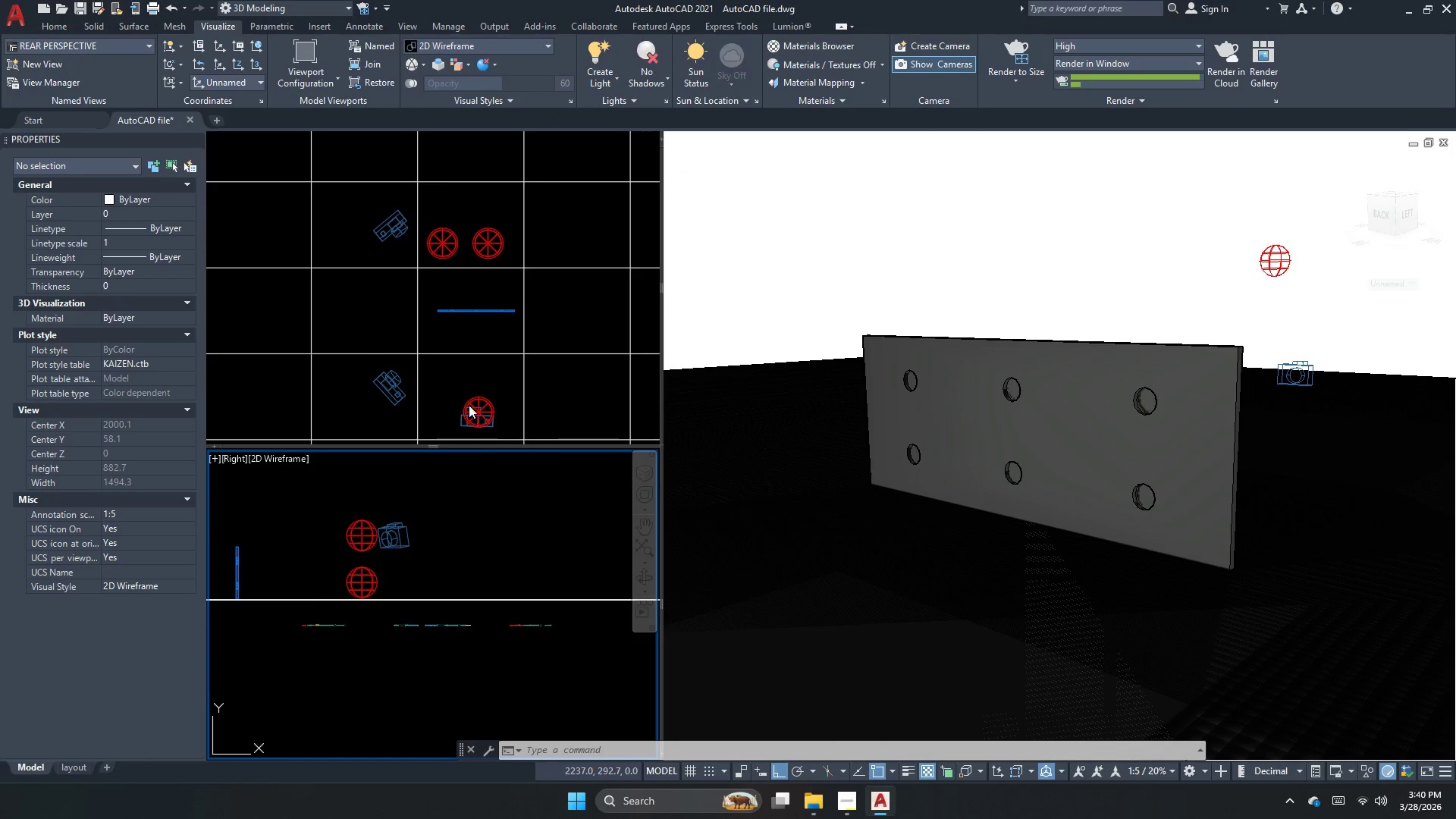 
left_click([483, 394])
 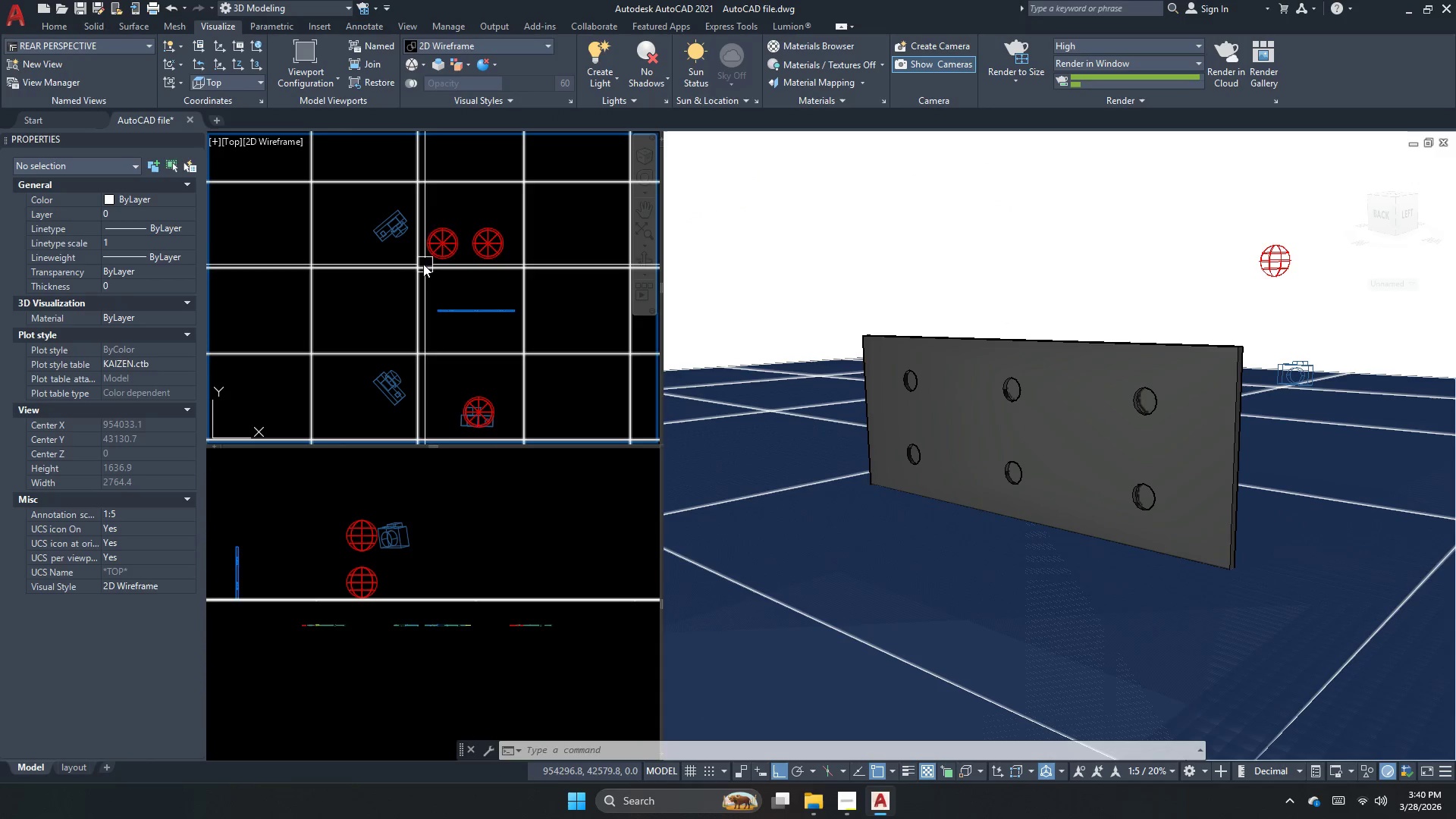 
left_click([438, 248])
 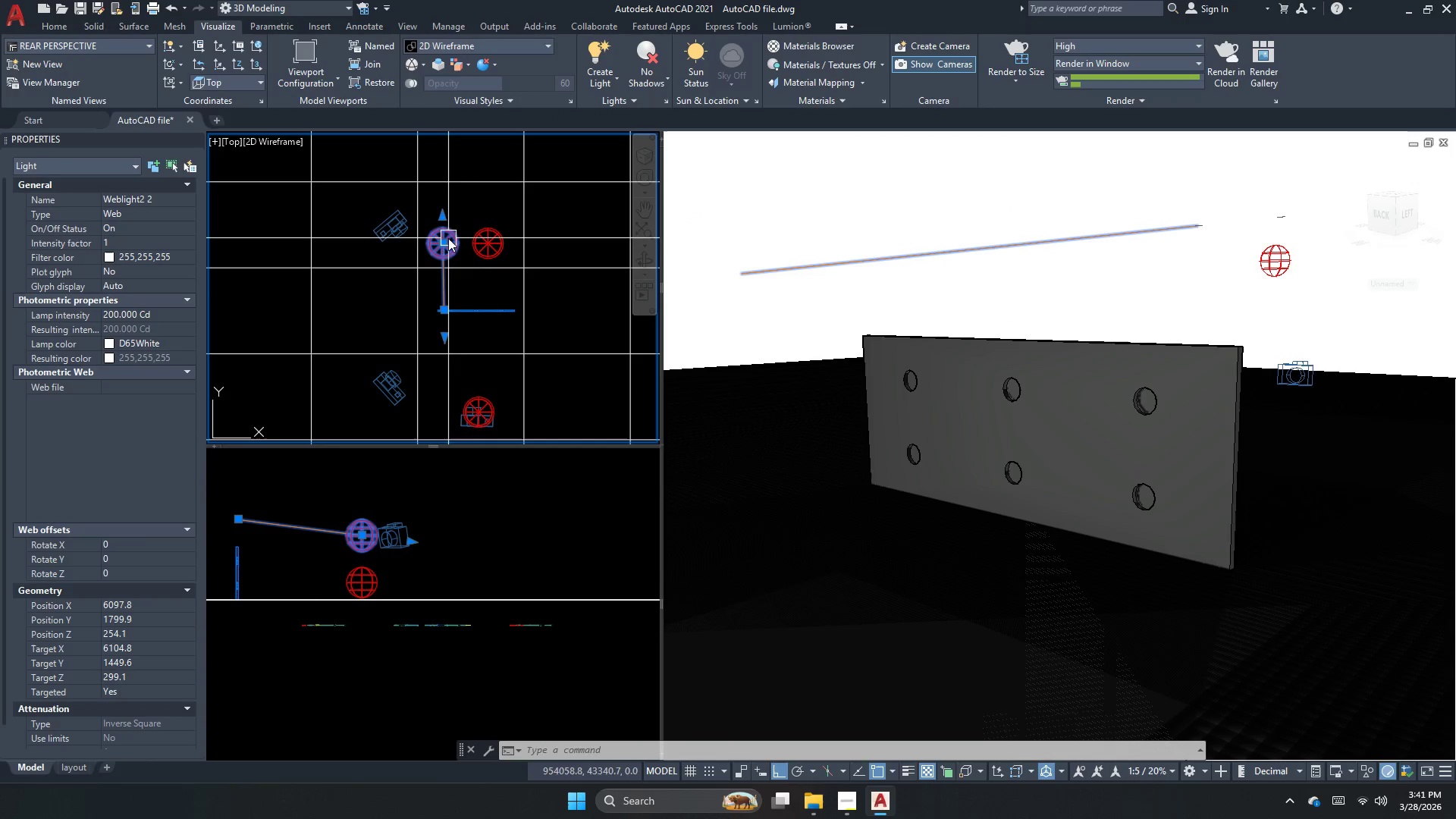 
key(M)
 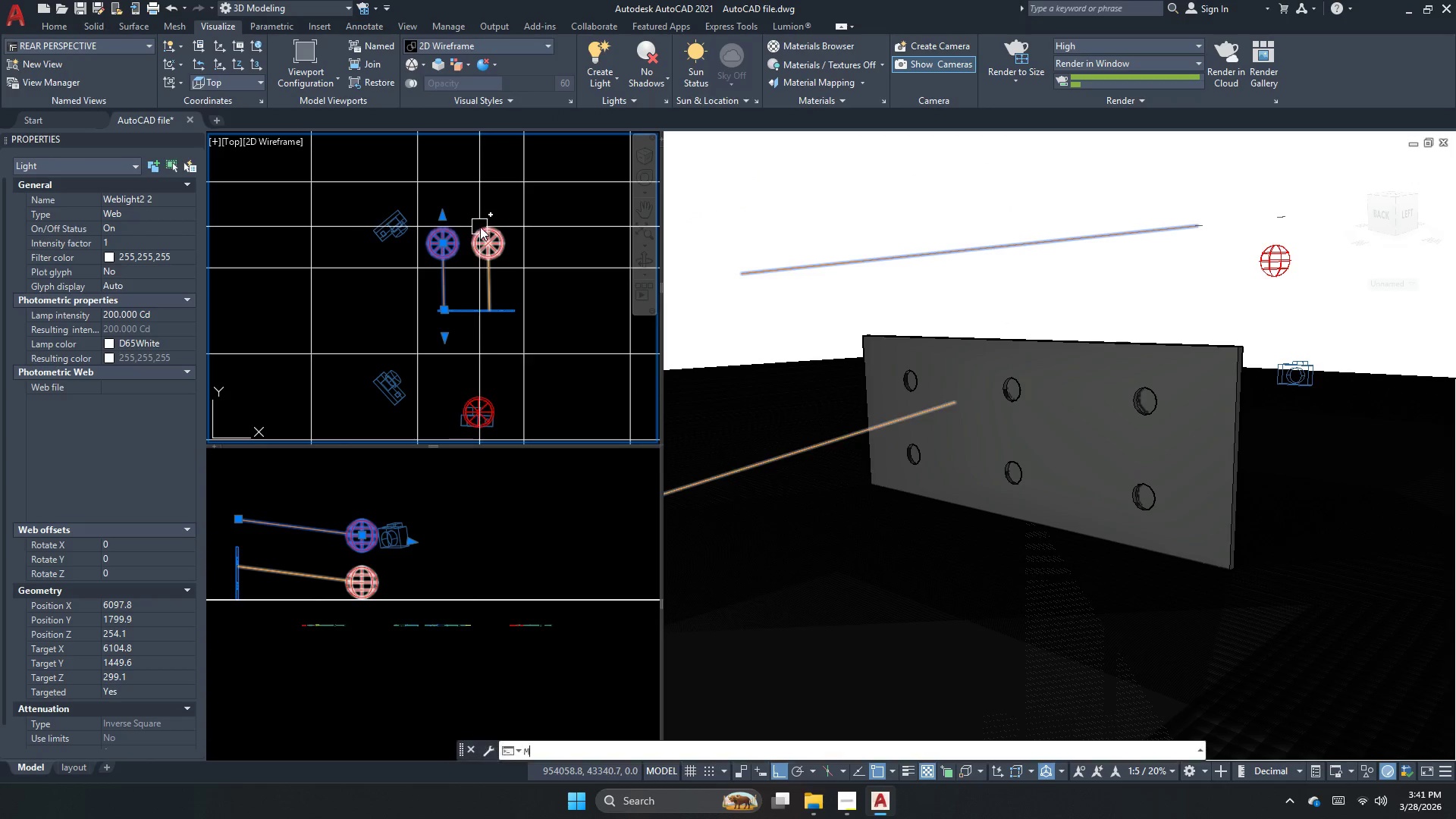 
key(Space)
 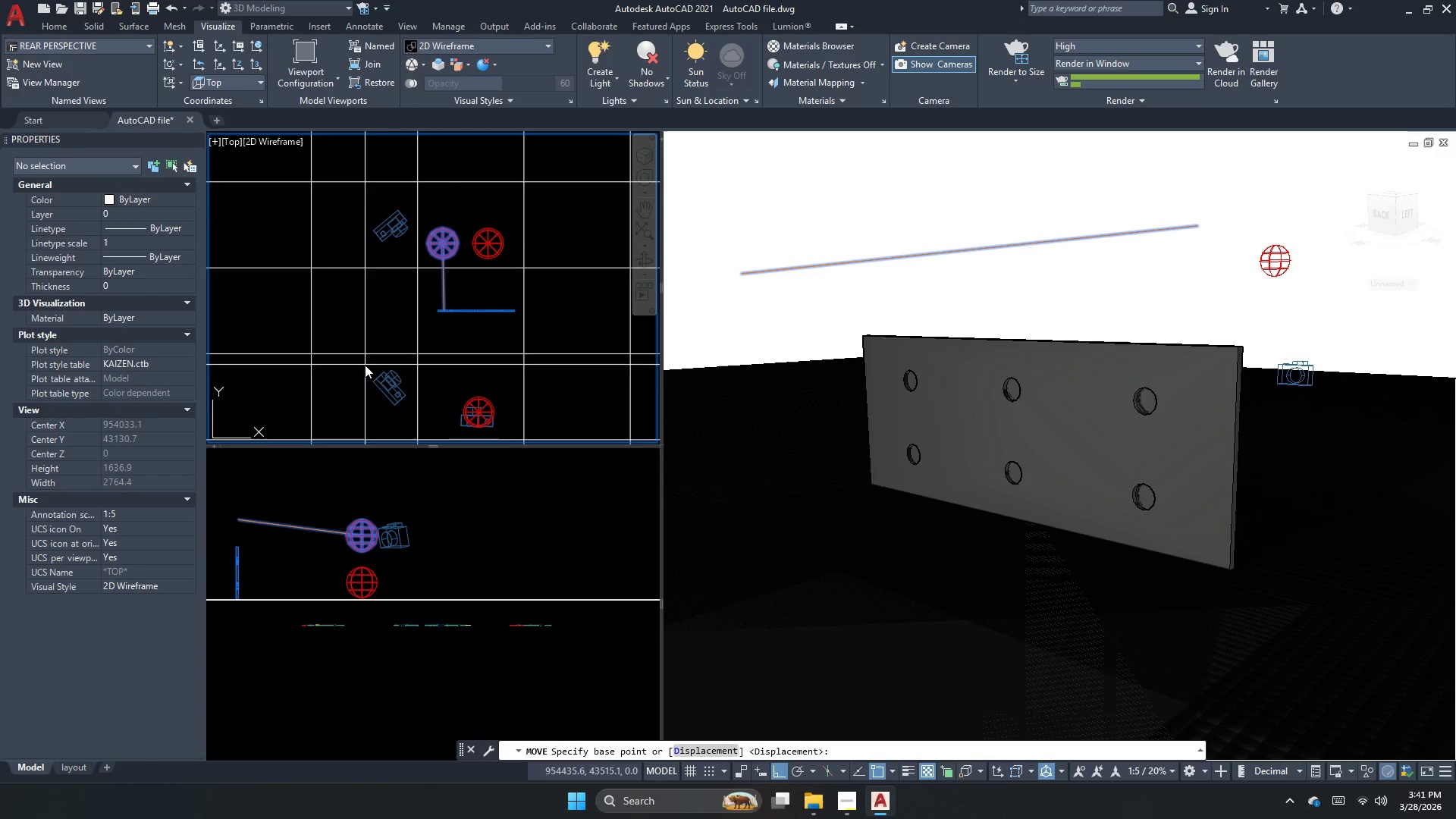 
hold_key(key=Escape, duration=5.78)
 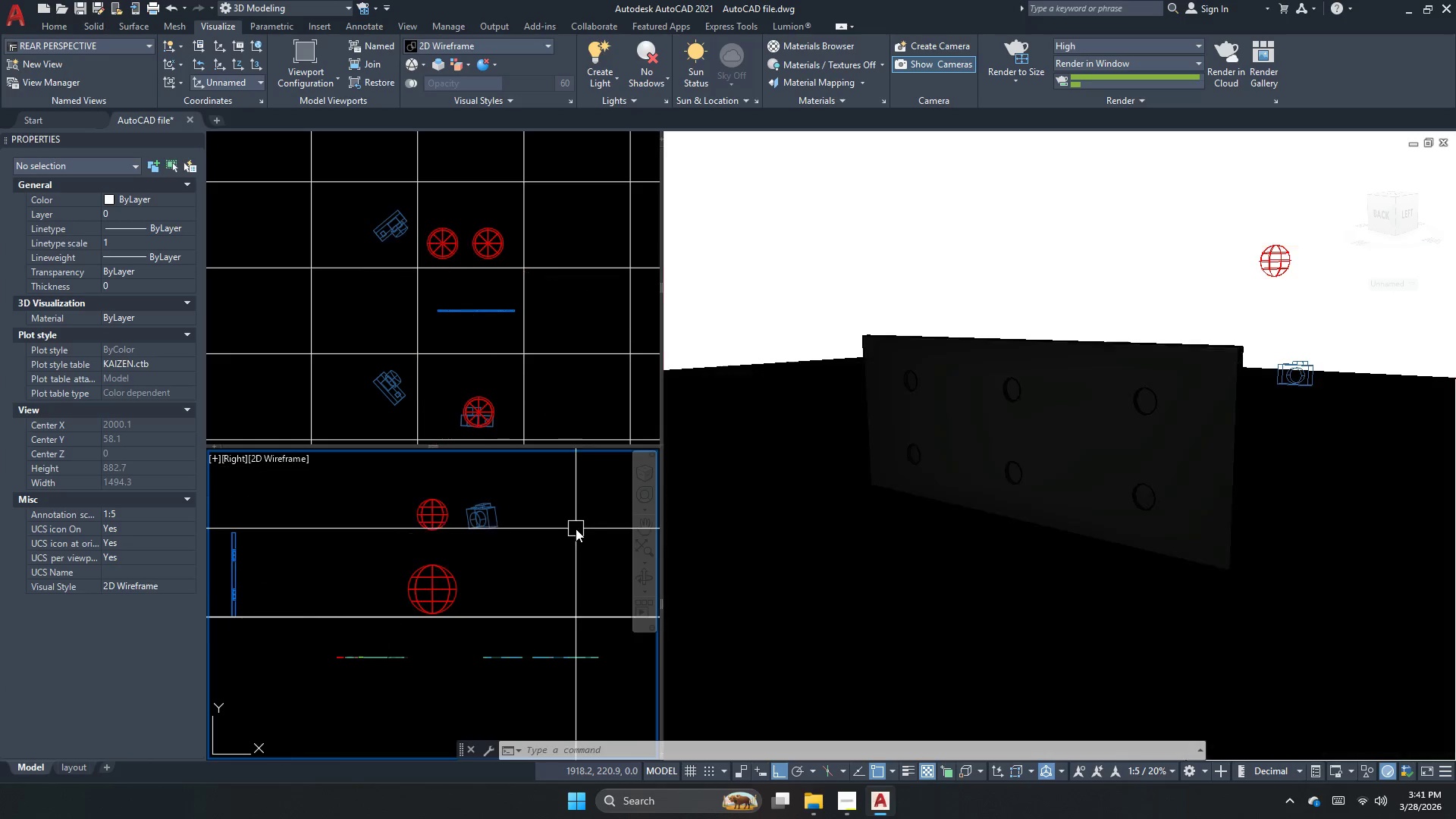 
left_click([272, 520])
 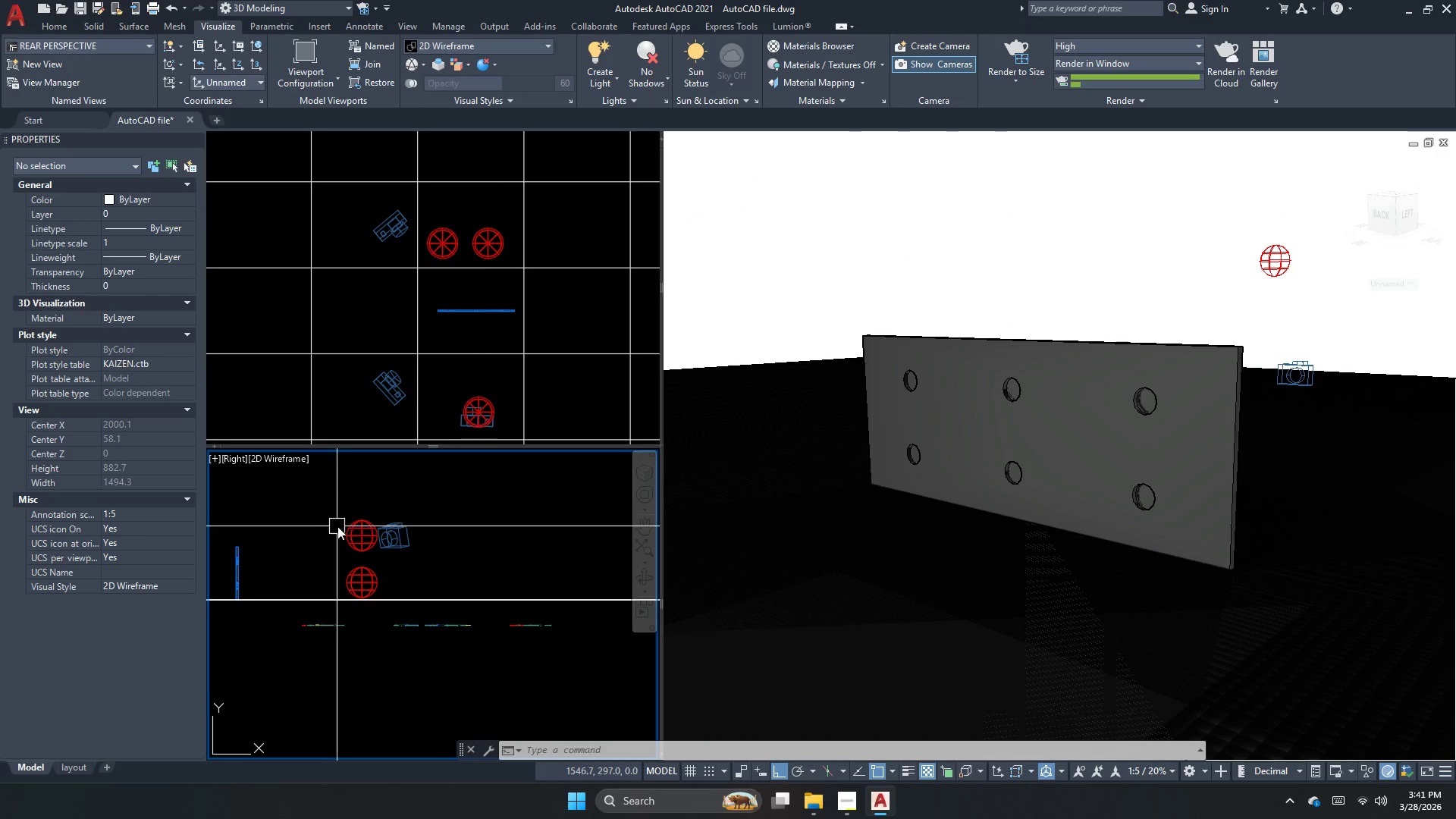 
left_click([352, 530])
 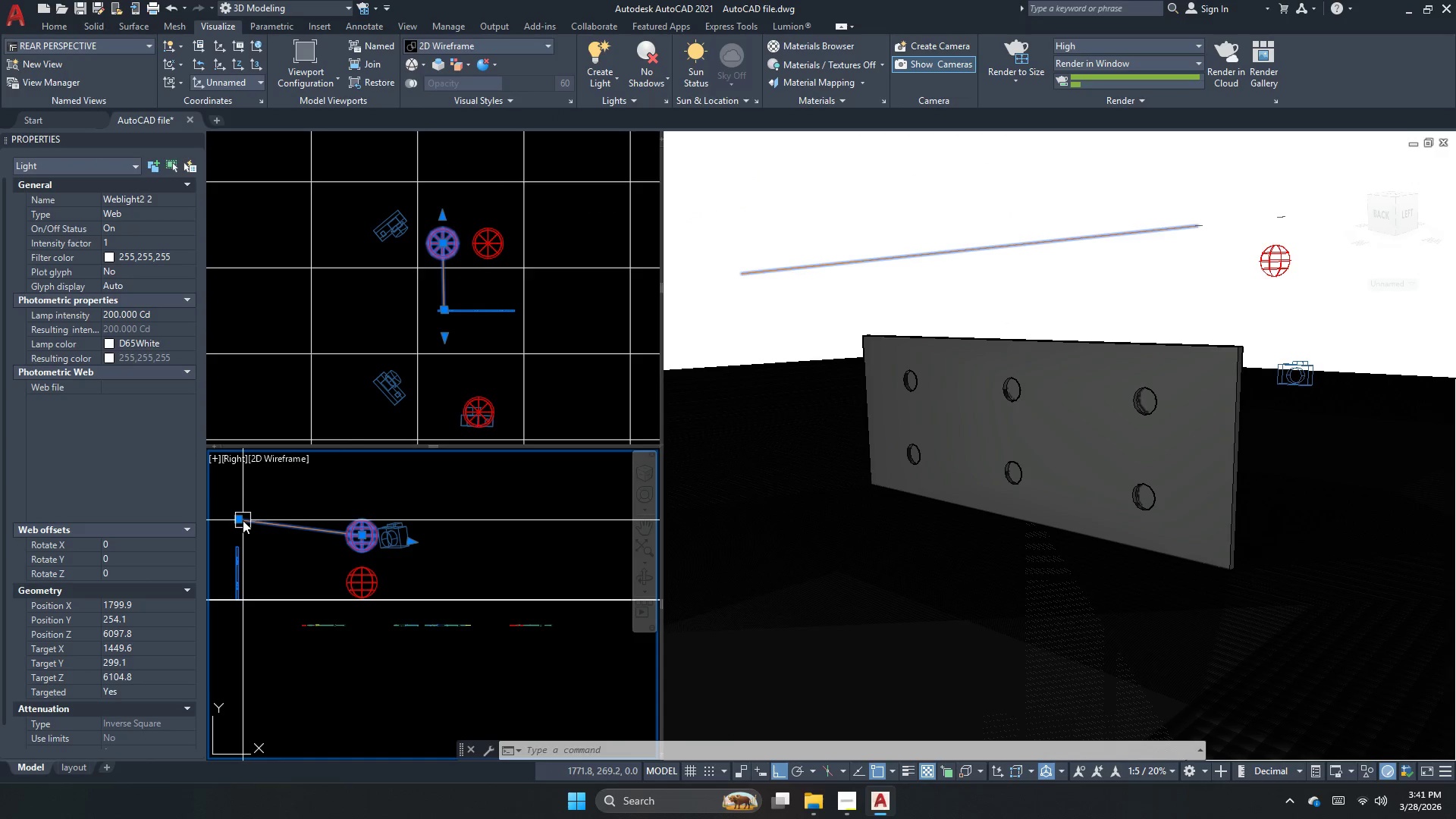 
left_click([237, 520])
 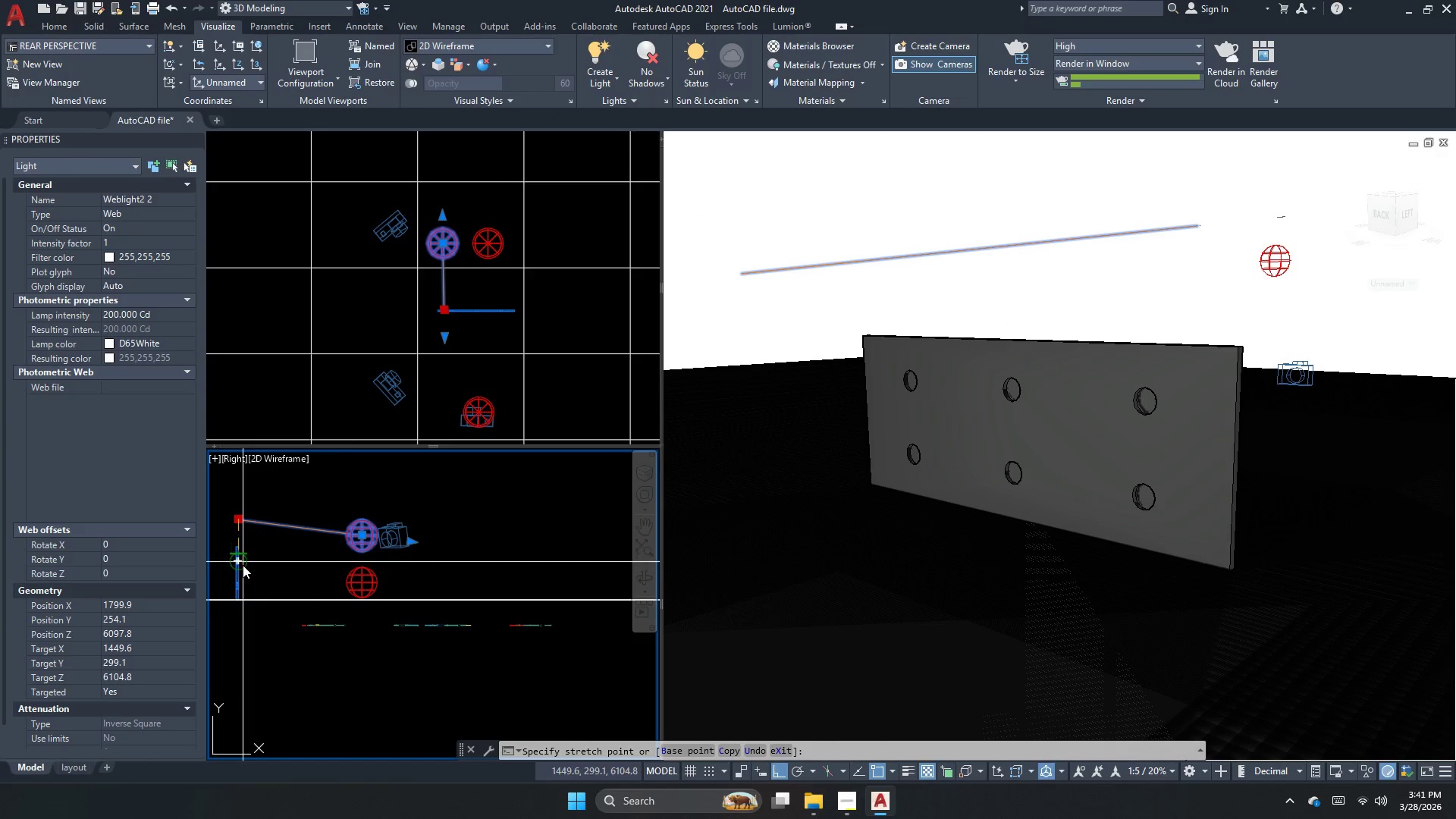 
scroll: coordinate [243, 571], scroll_direction: up, amount: 1.0
 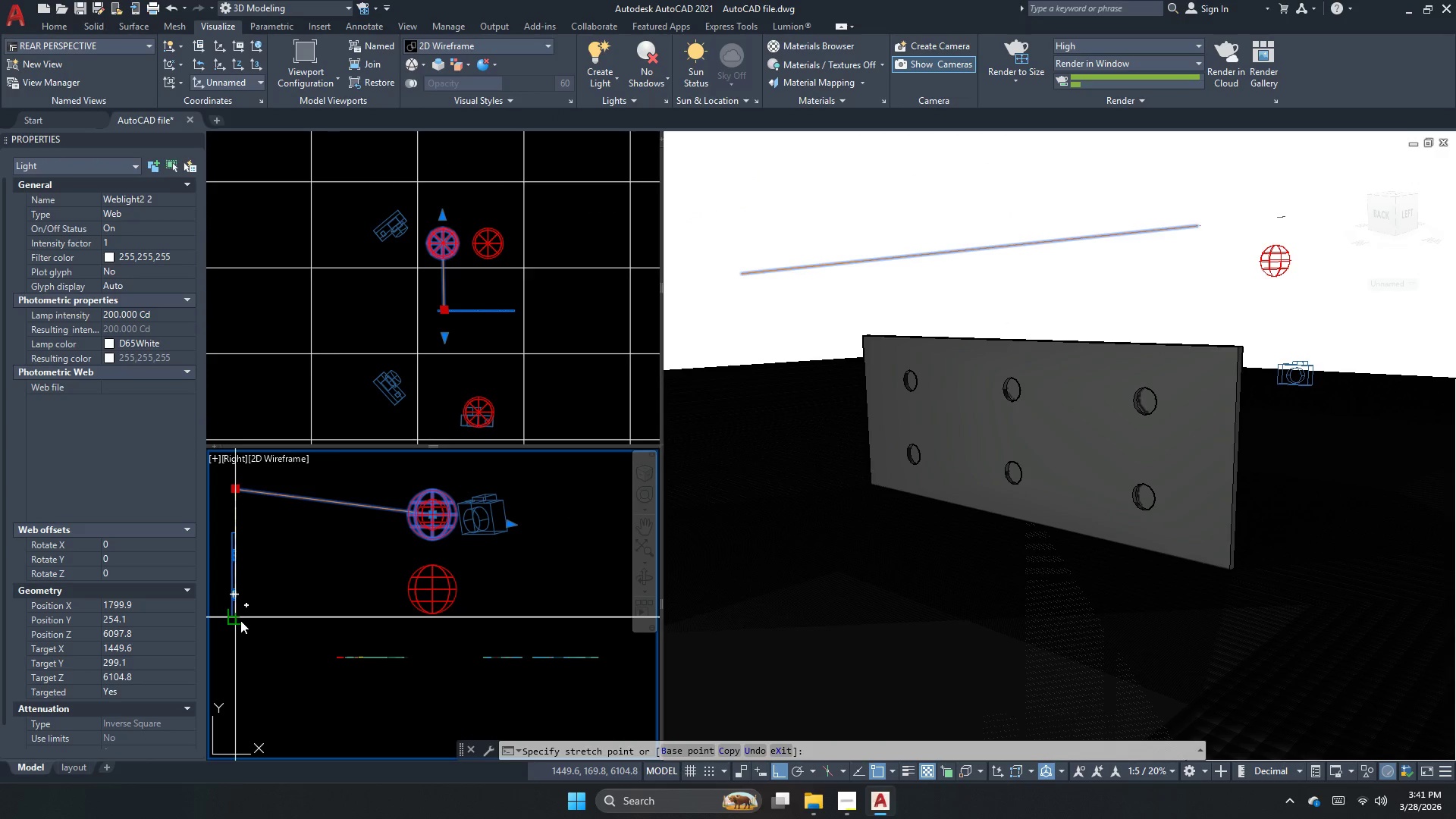 
left_click([240, 620])
 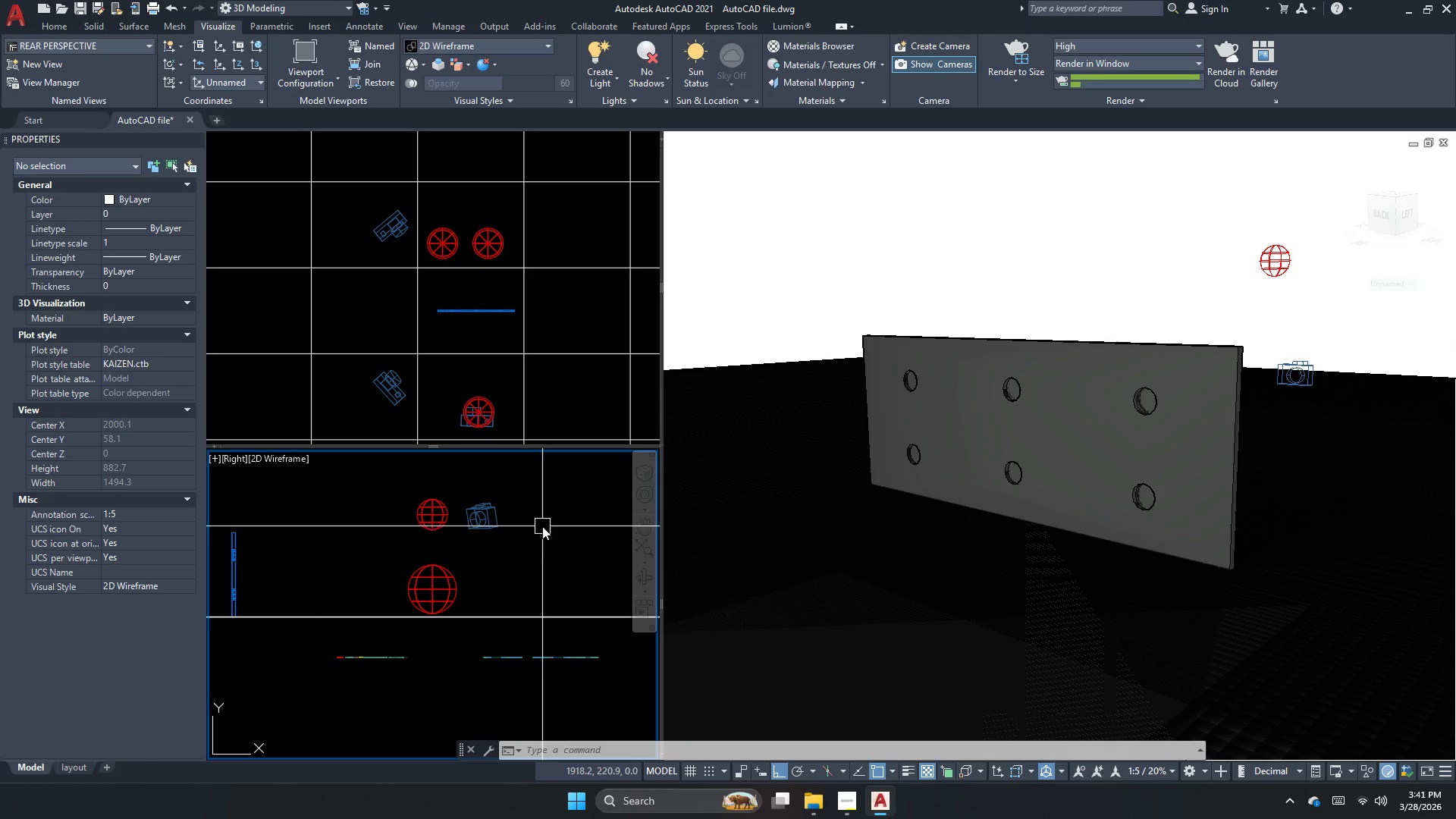 
double_click([436, 247])
 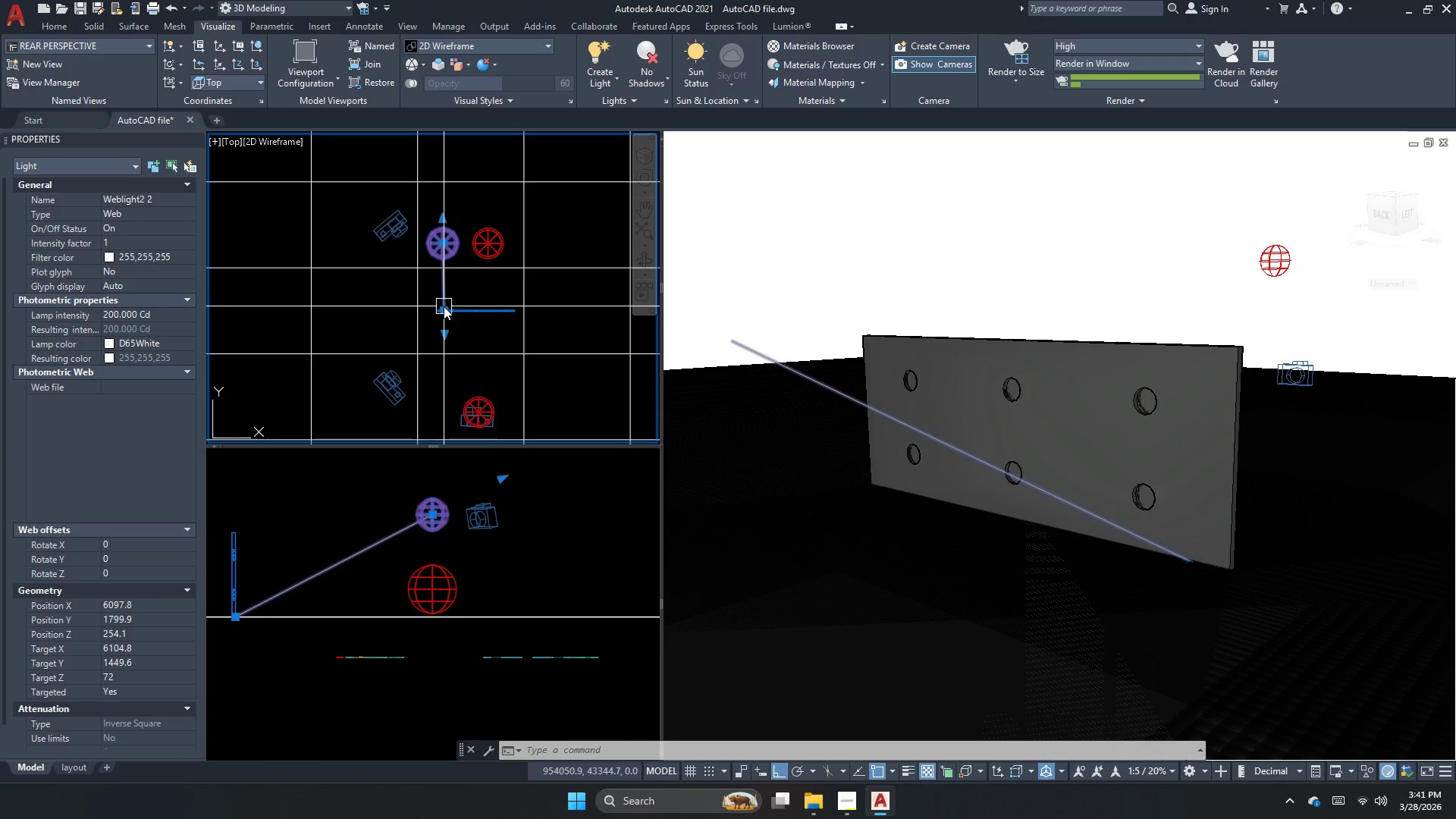 
left_click([442, 309])
 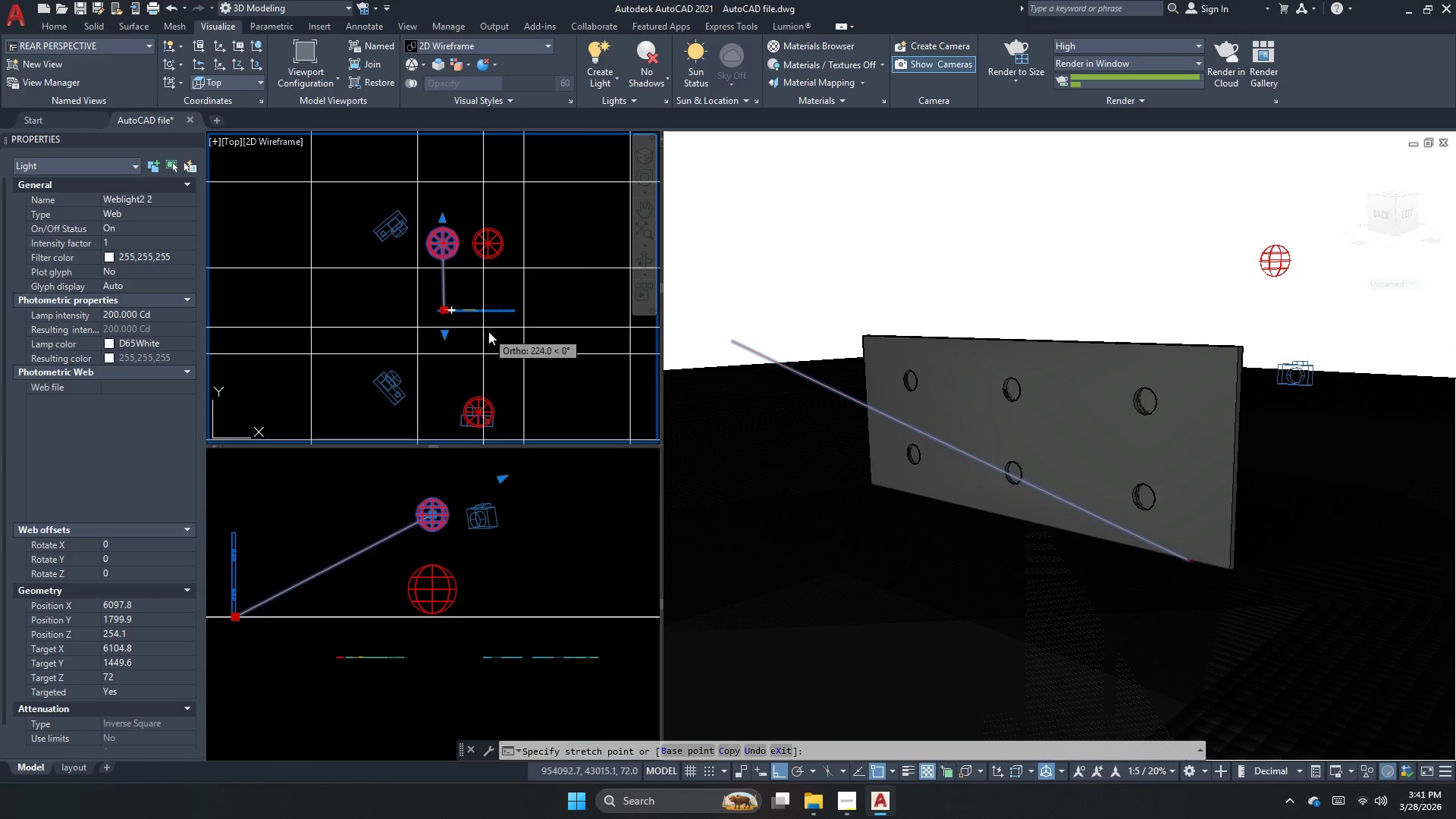 
left_click([499, 331])
 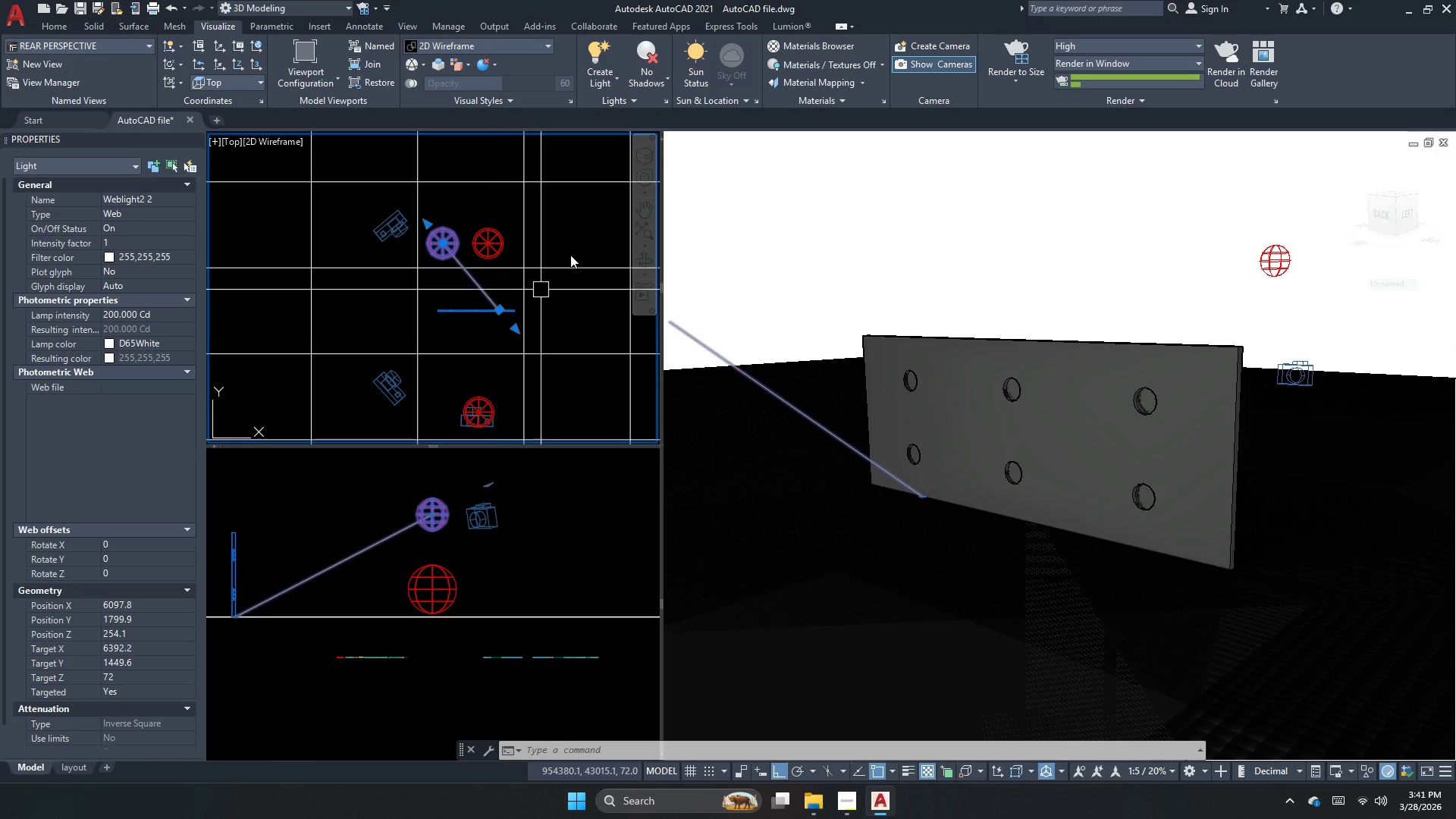 
key(Escape)
 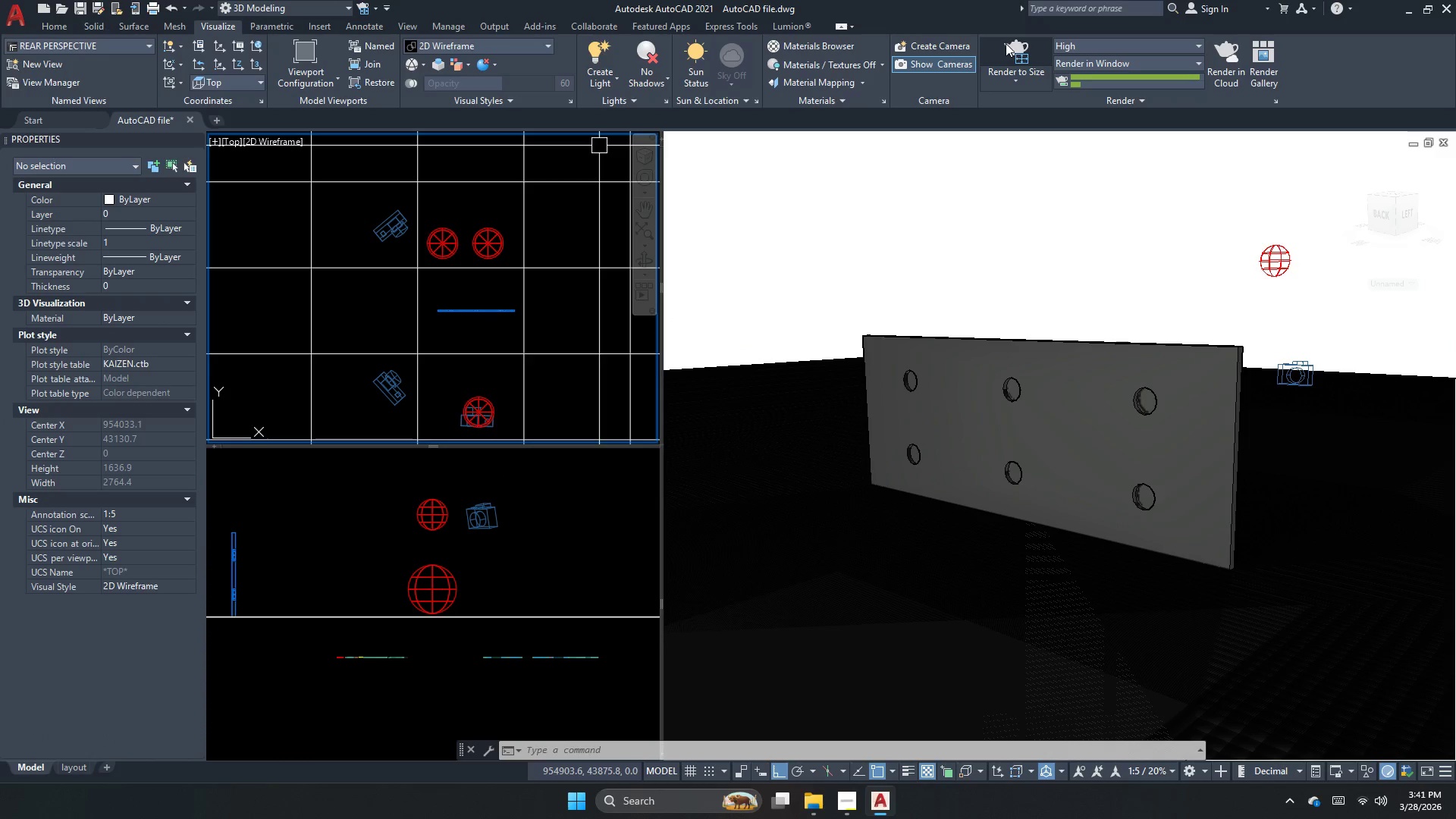 
left_click([987, 149])
 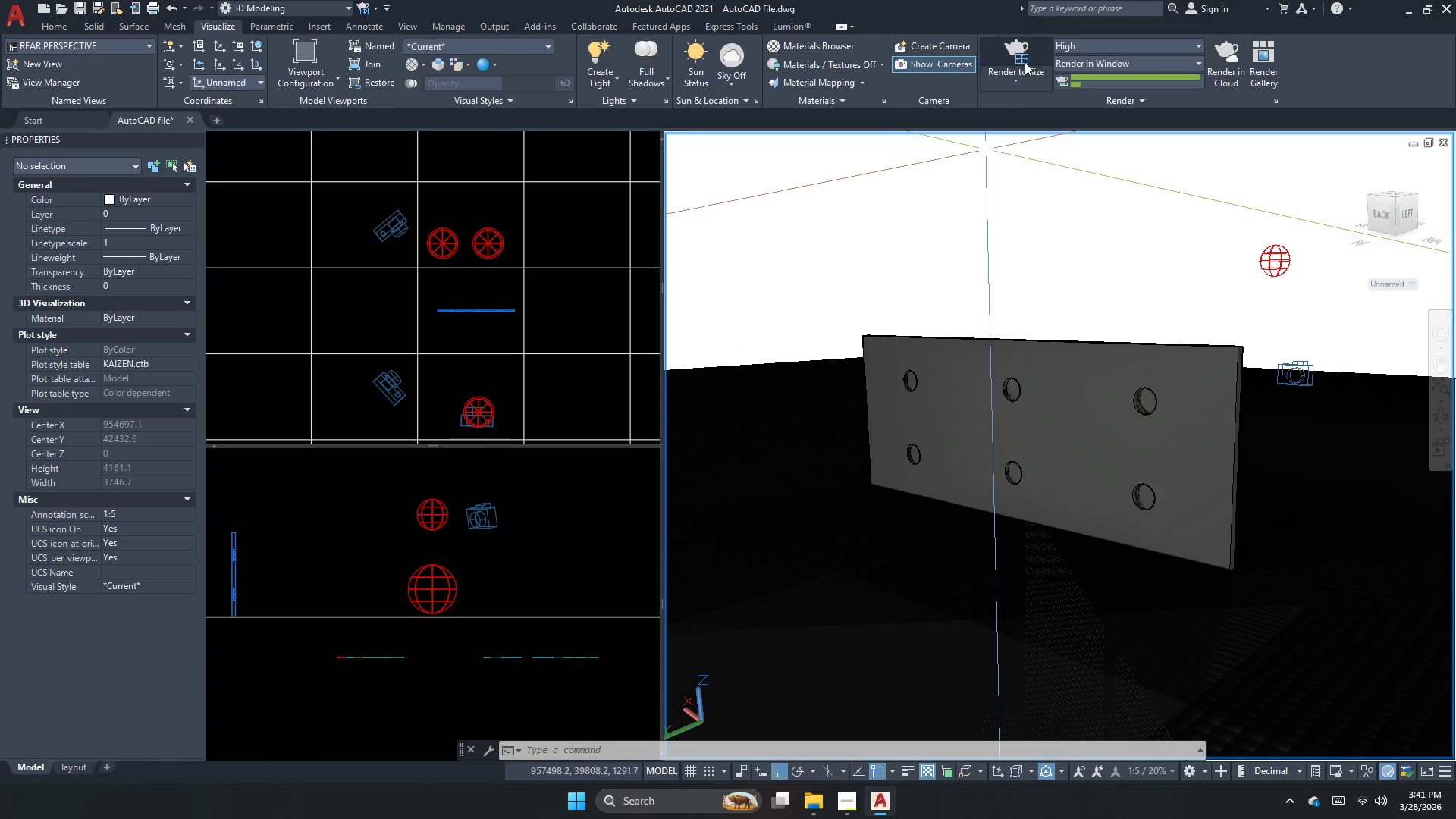 
left_click([1028, 60])
 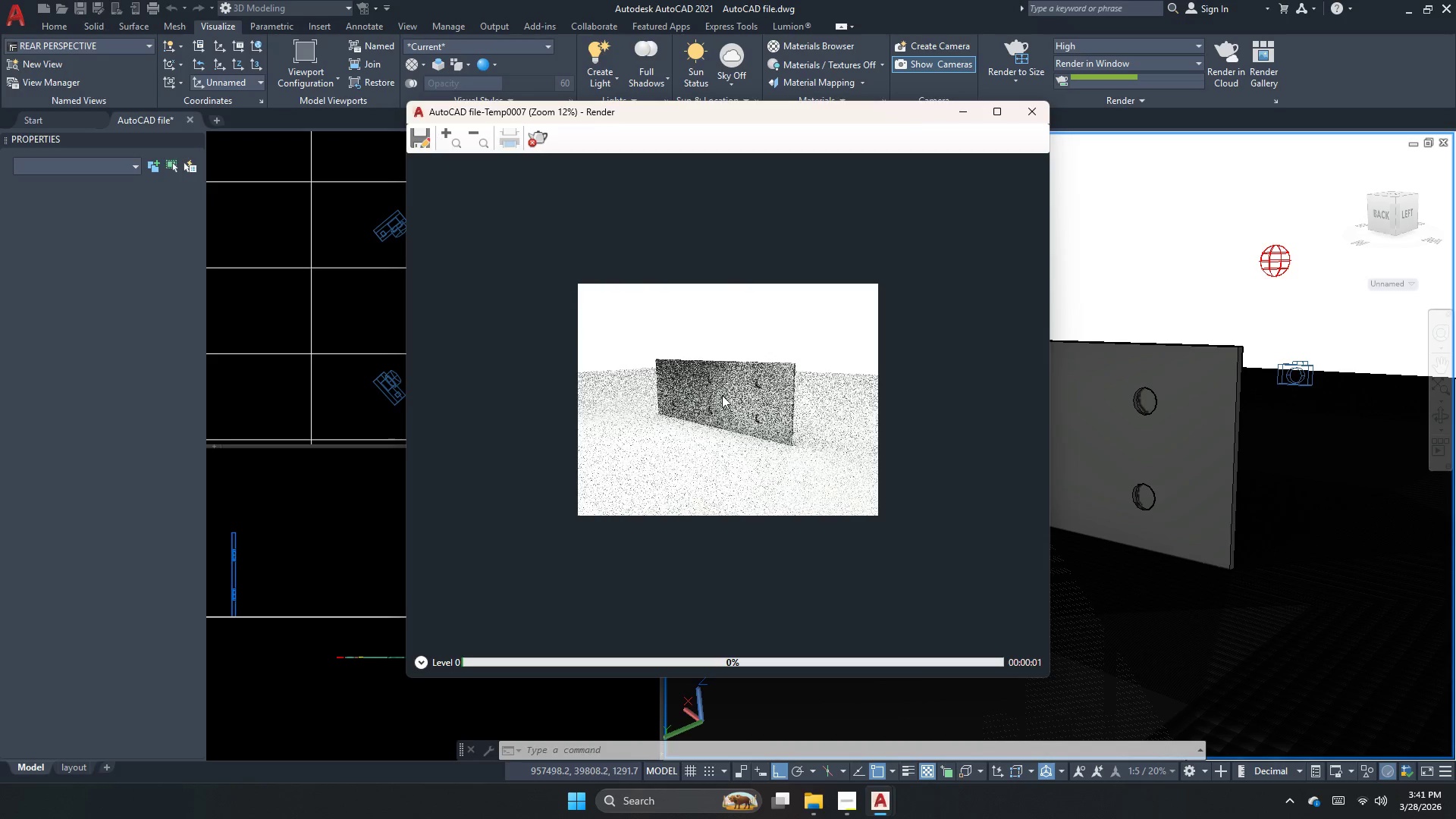 
scroll: coordinate [794, 400], scroll_direction: up, amount: 1.0
 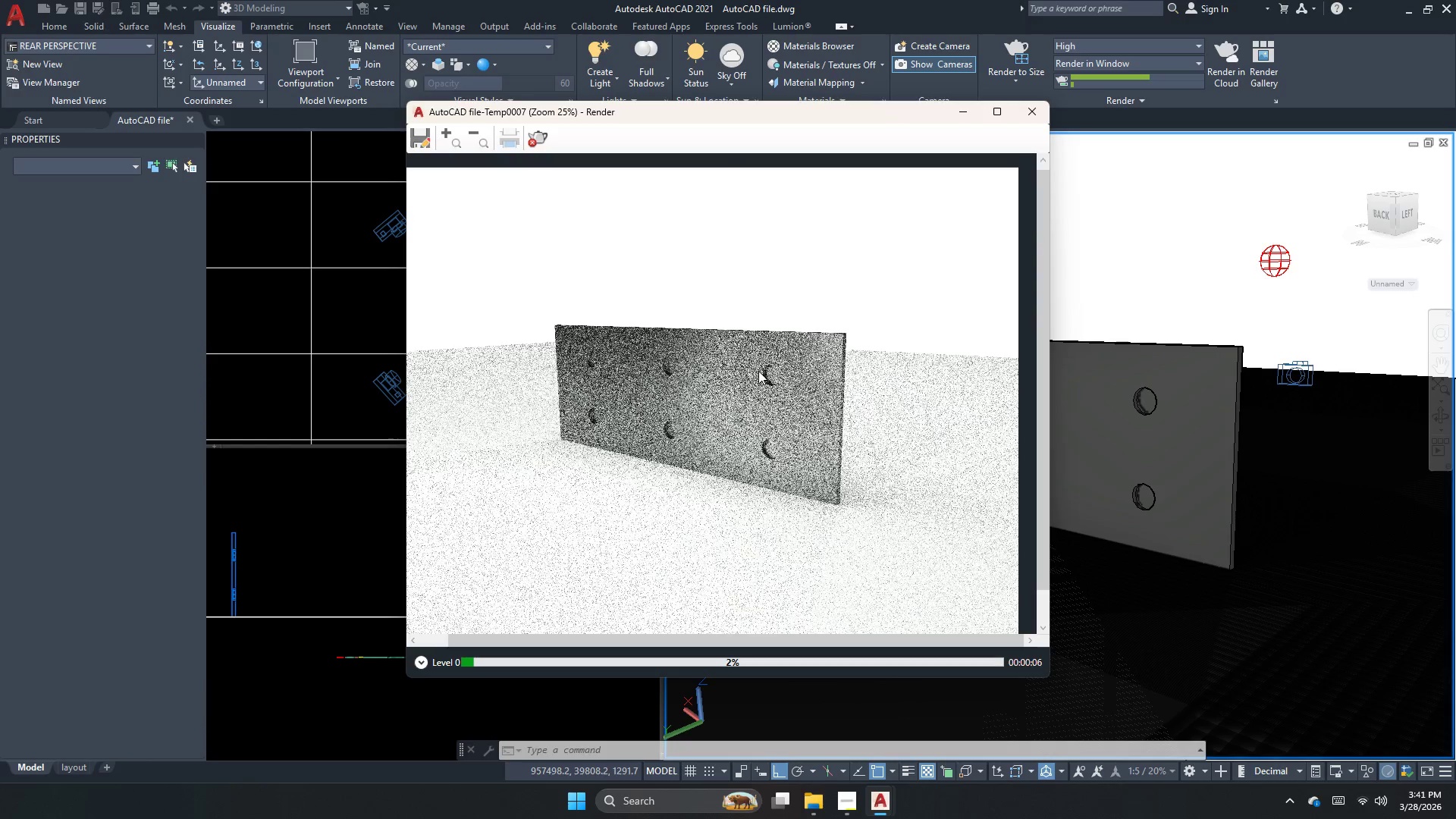 
mouse_move([998, 136])
 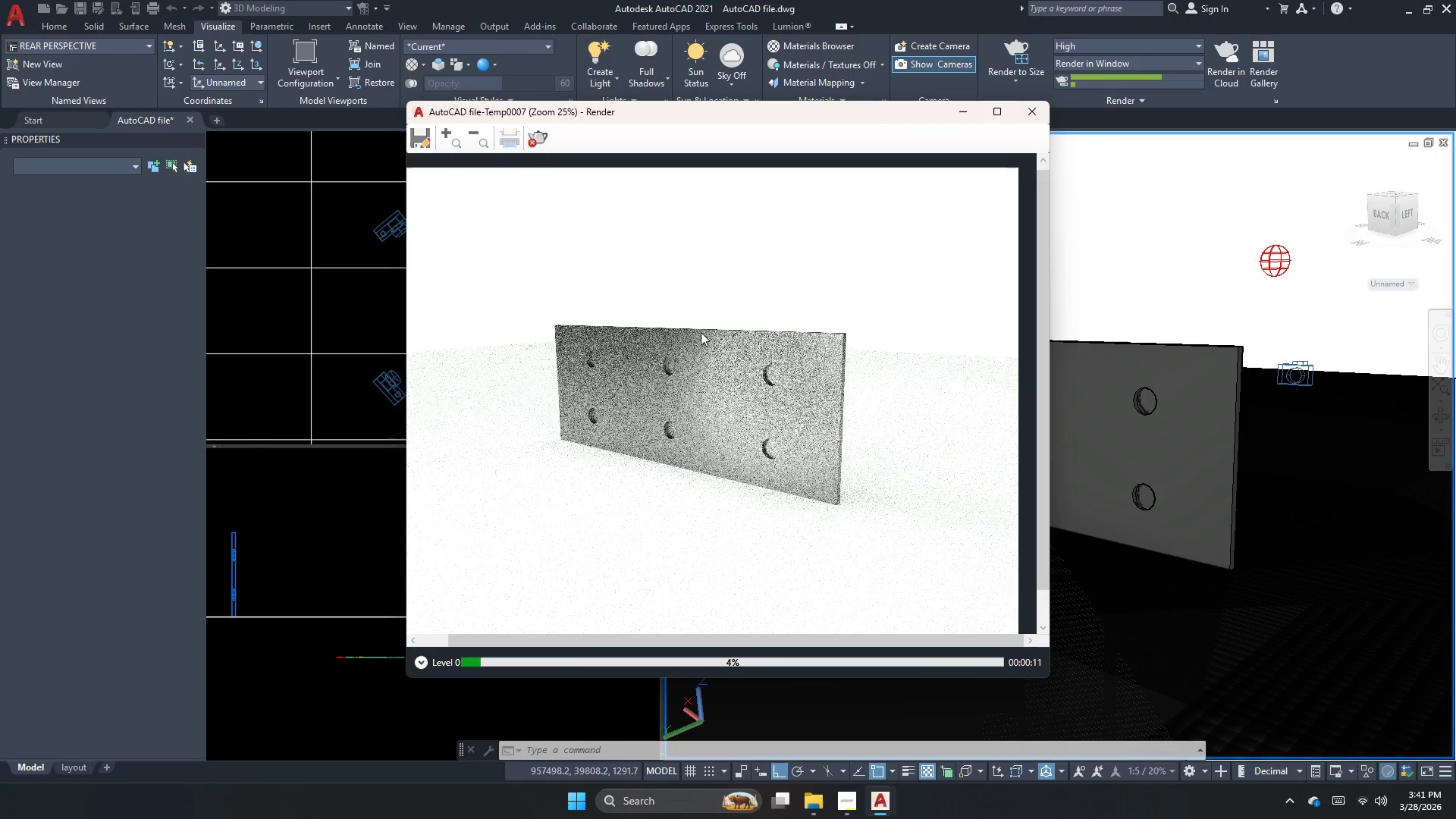 
scroll: coordinate [701, 332], scroll_direction: none, amount: 0.0
 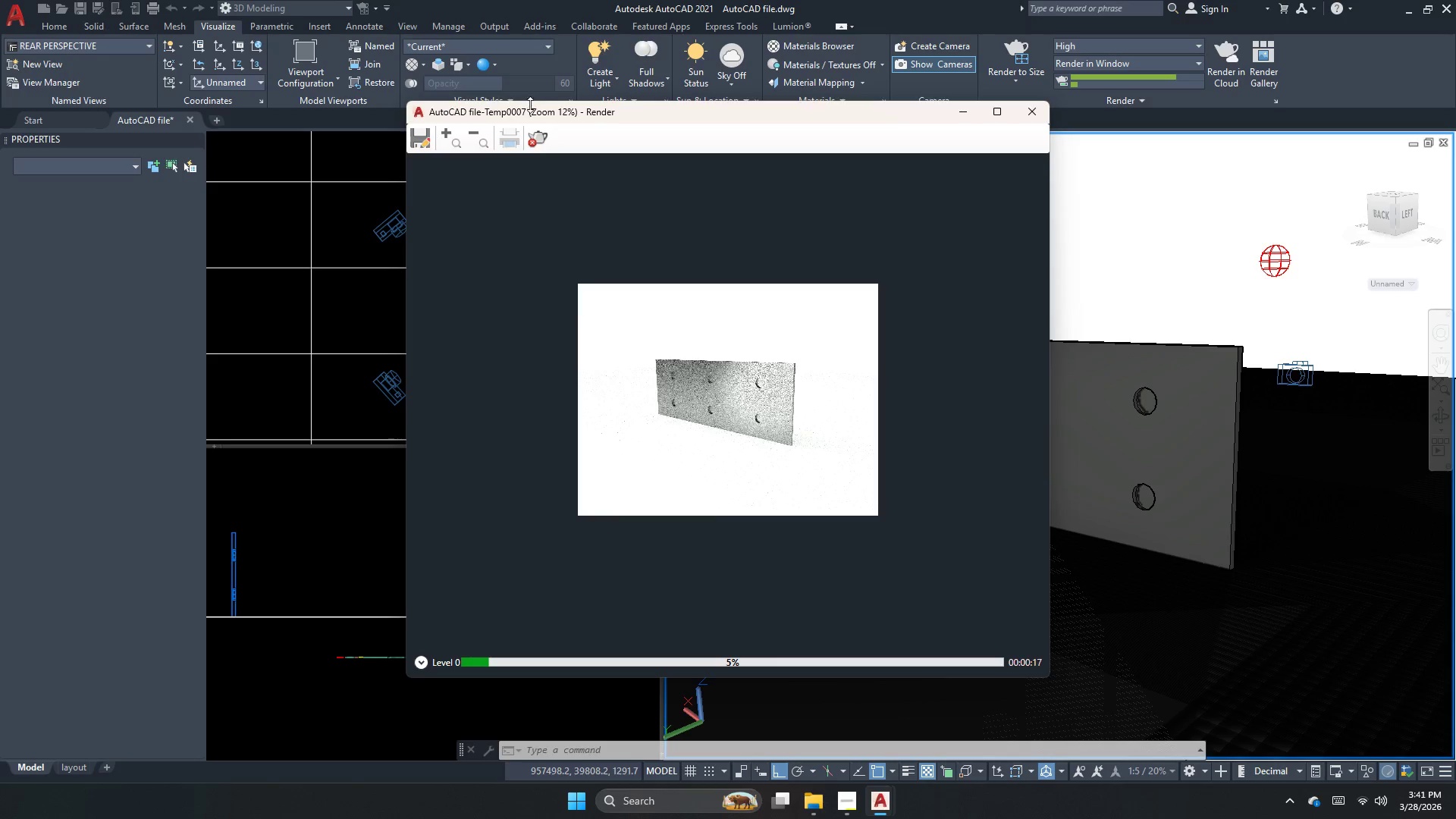 
left_click([533, 136])
 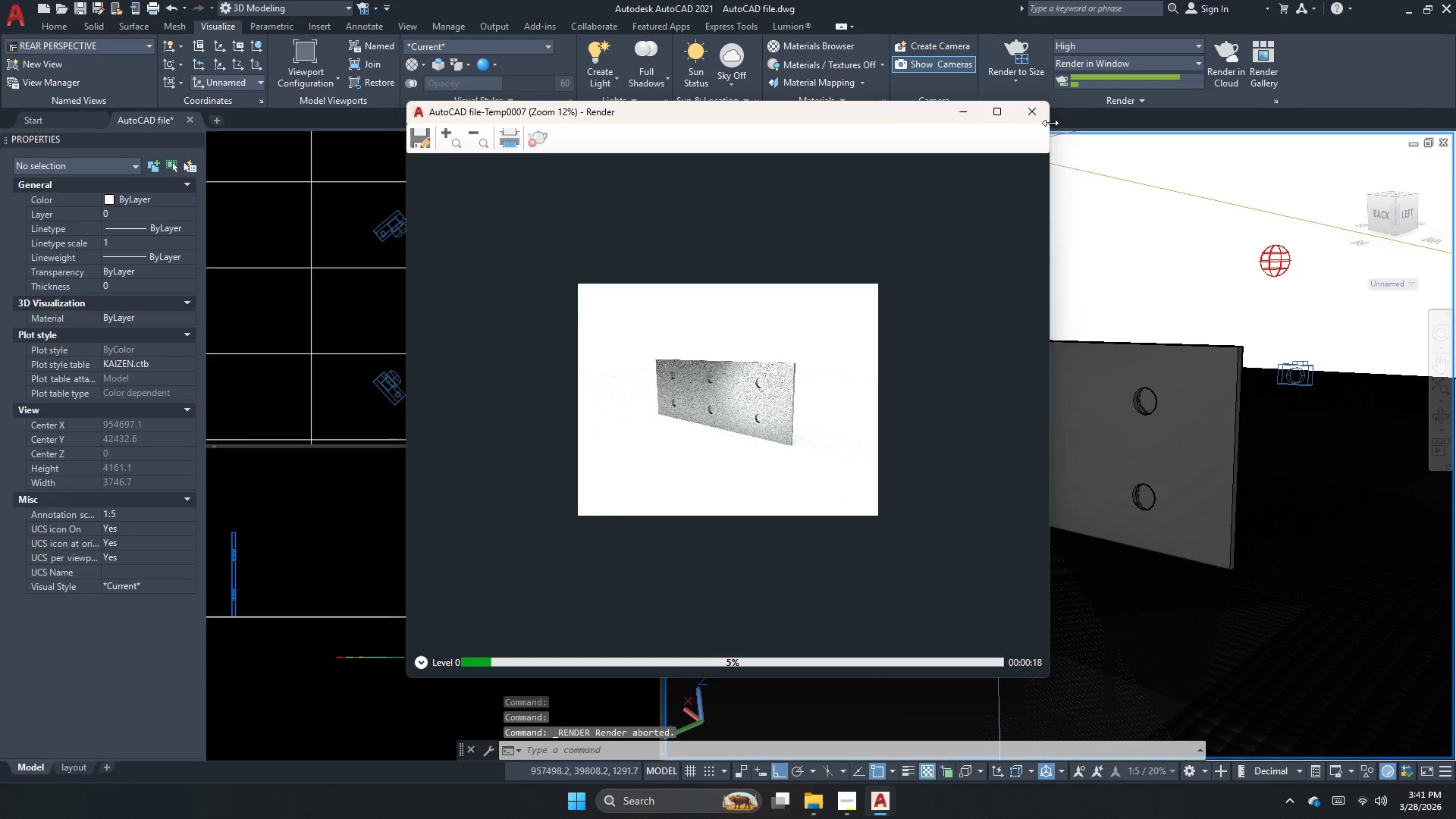 
left_click([1025, 117])
 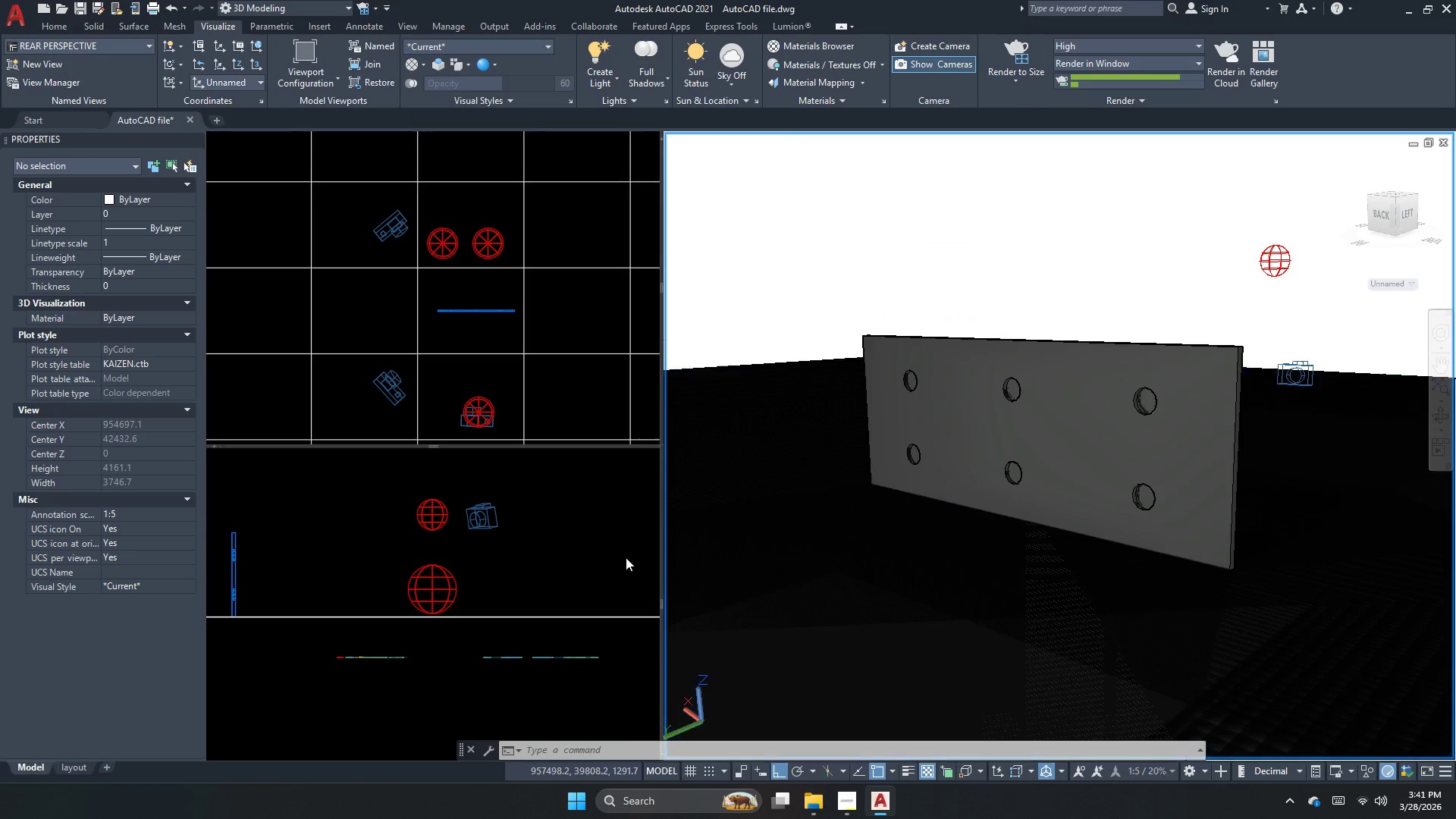 
left_click([497, 597])
 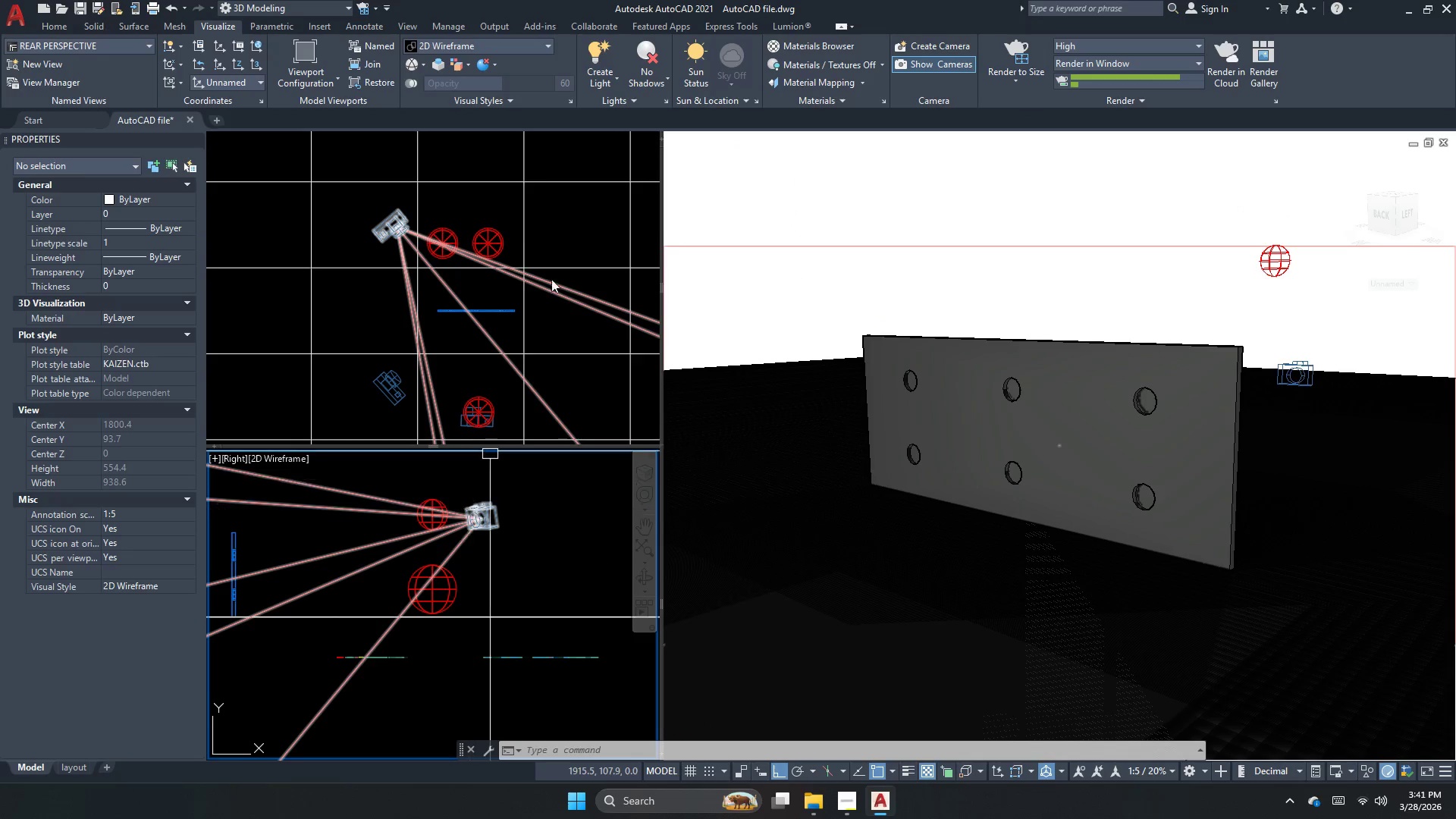 
left_click([530, 233])
 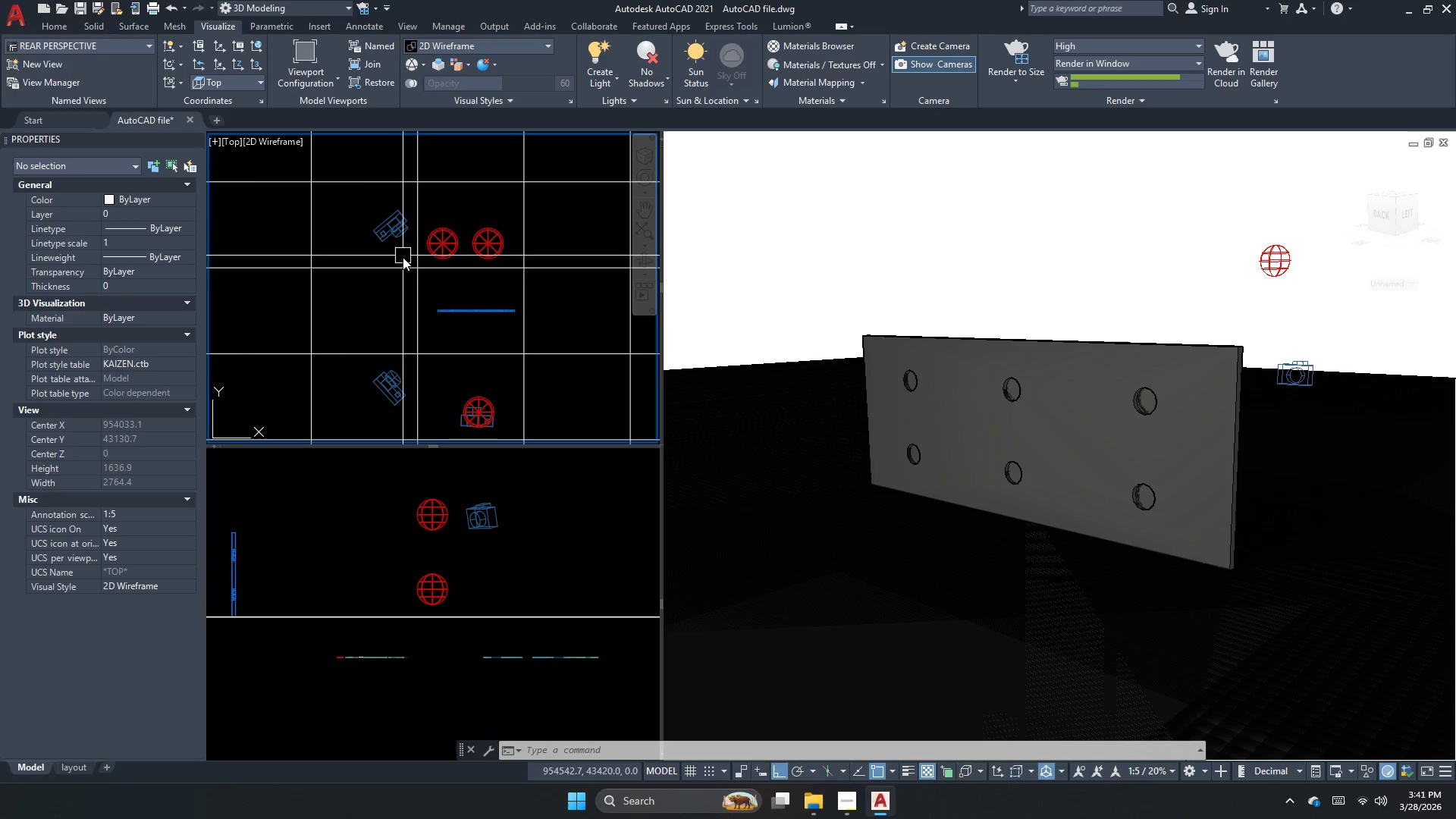 
left_click([447, 252])
 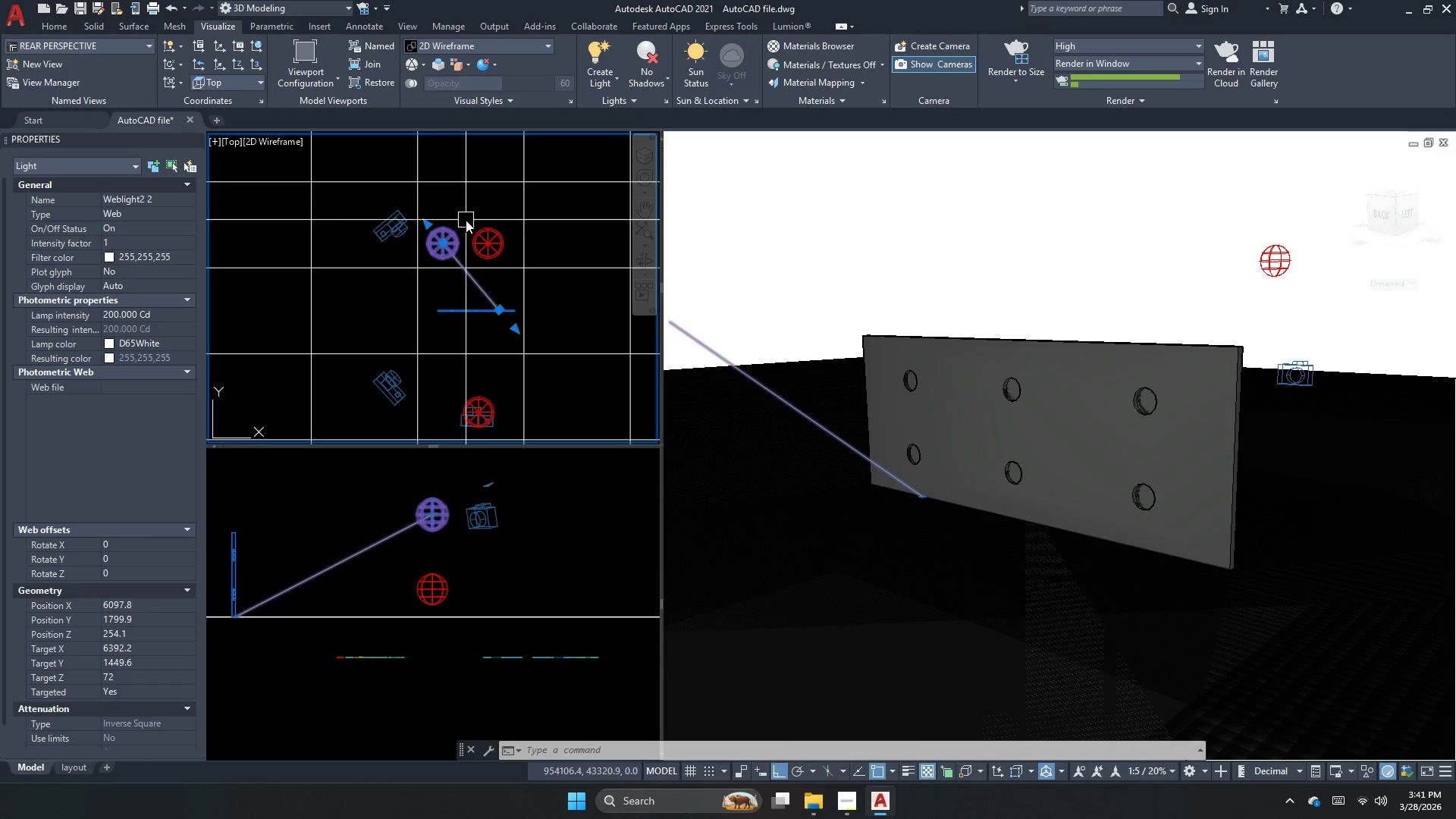 
key(M)
 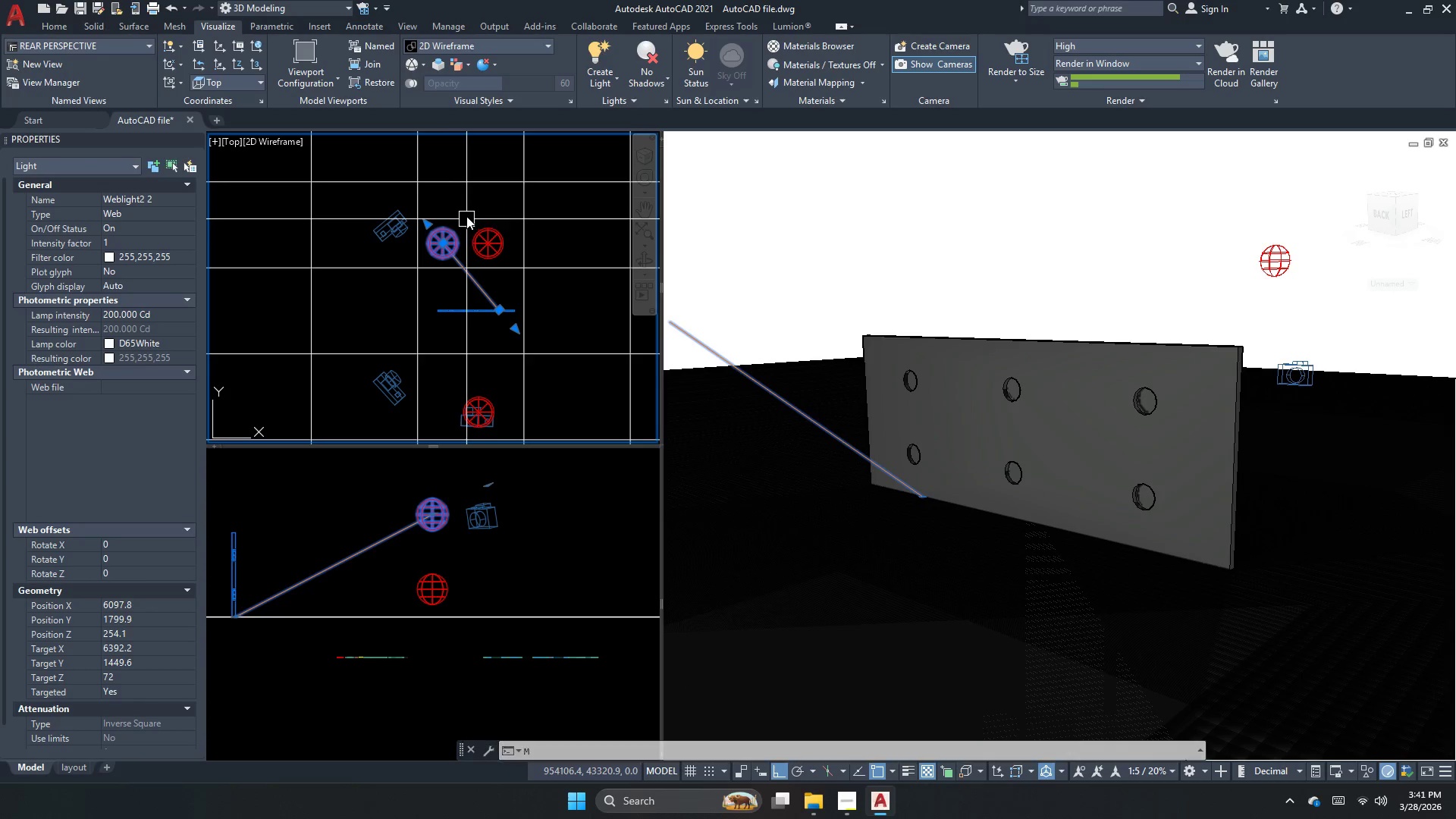 
key(Space)
 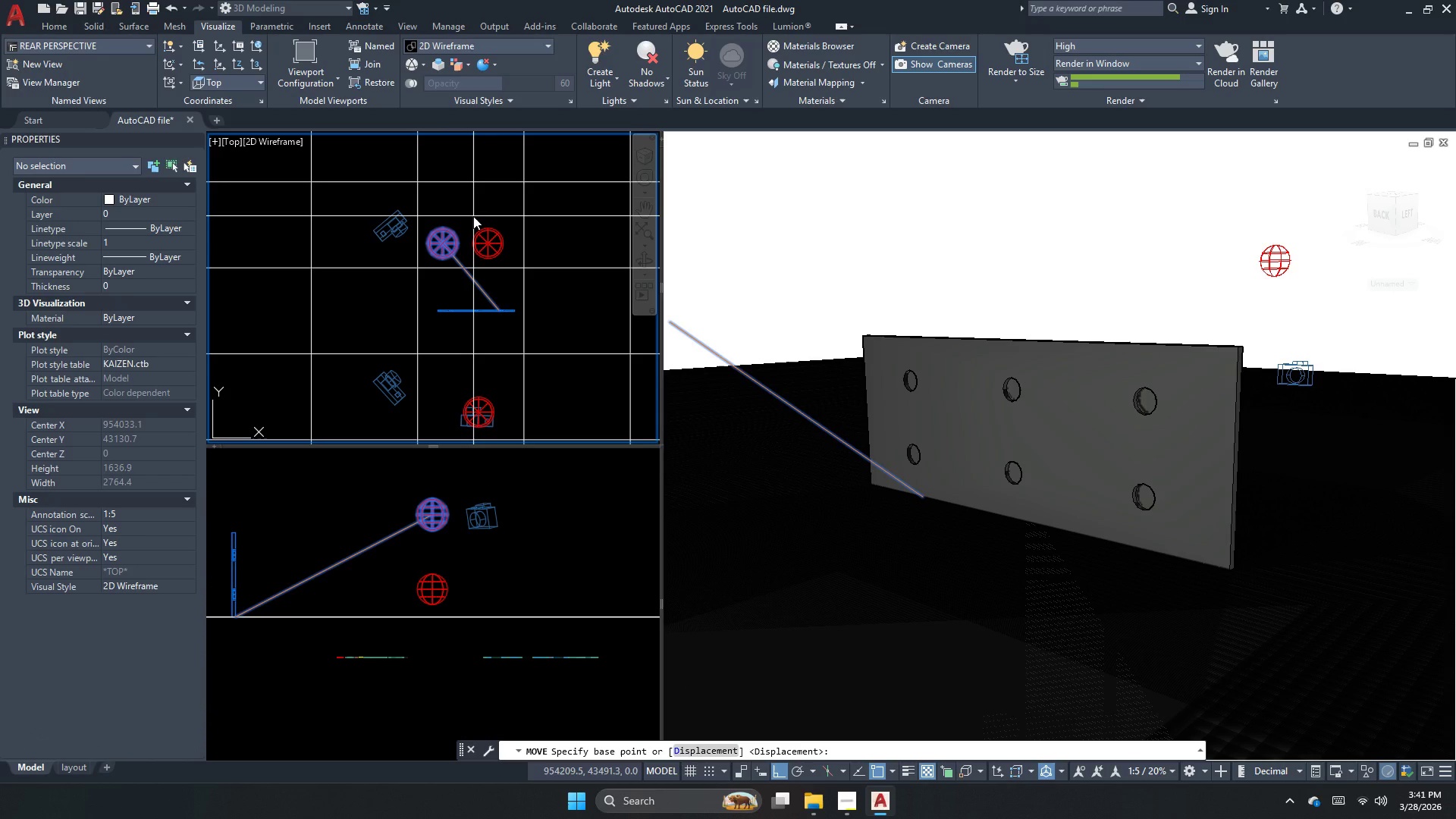 
left_click([473, 216])
 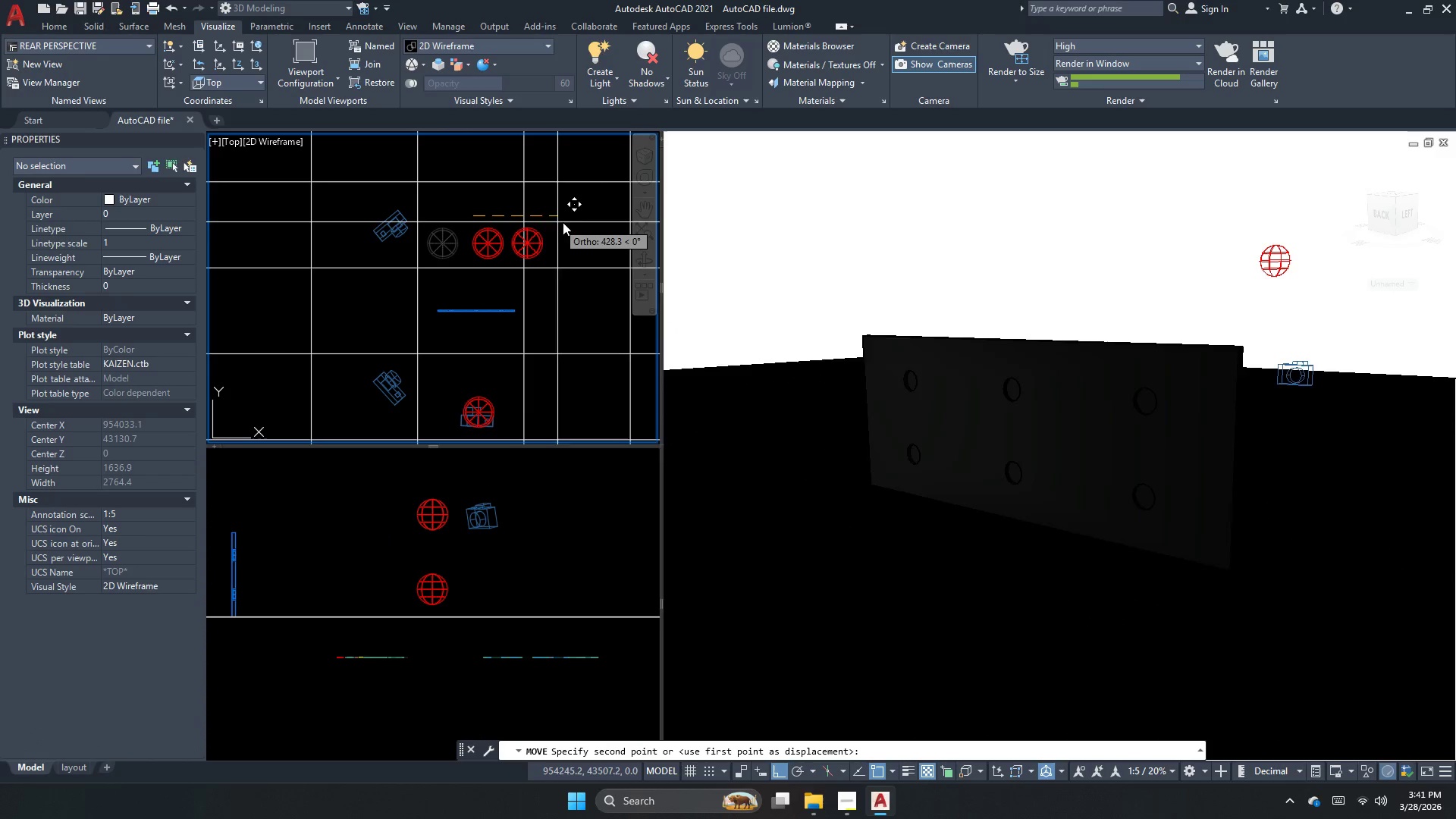 
left_click([563, 222])
 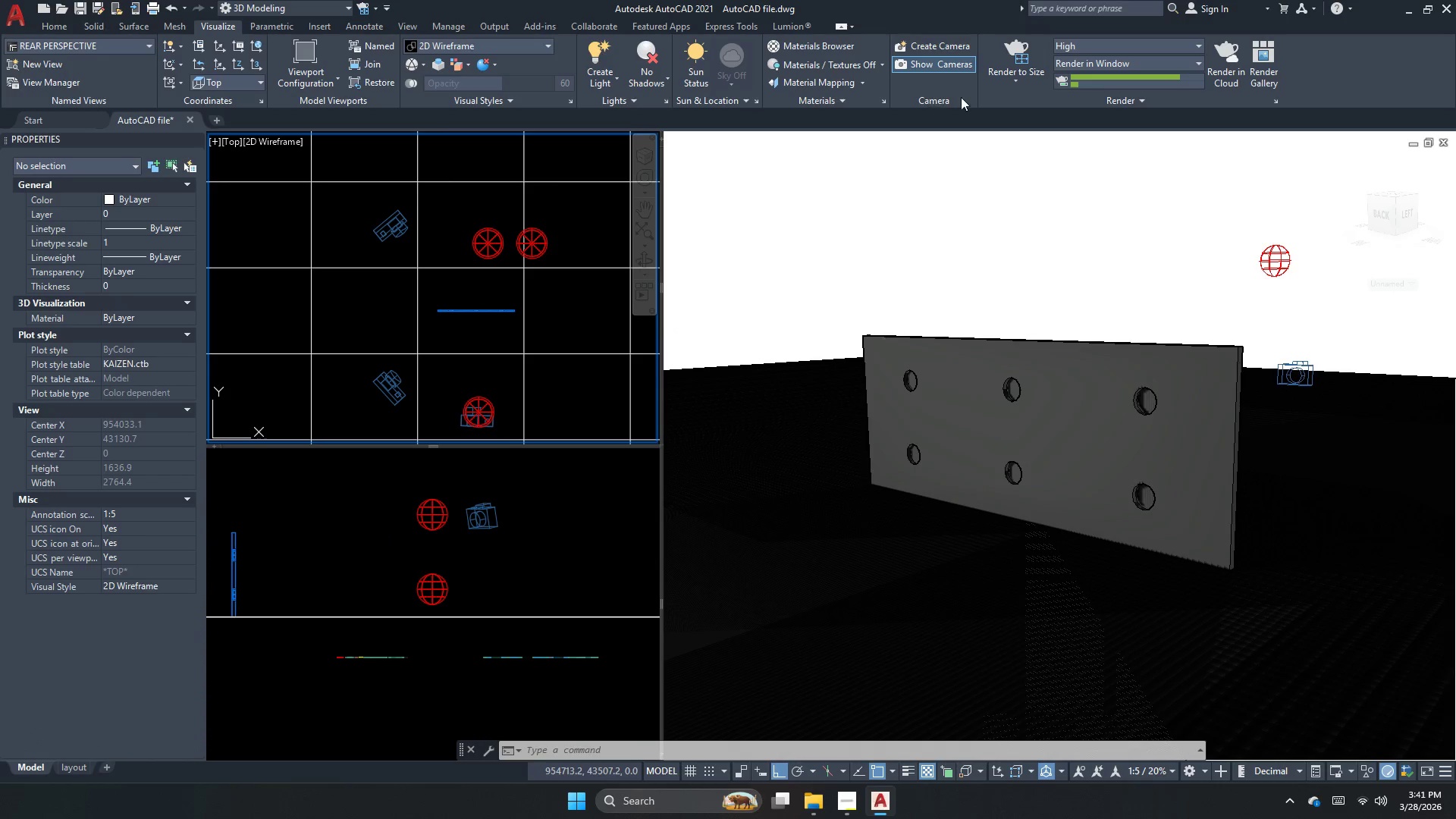 
left_click([849, 279])
 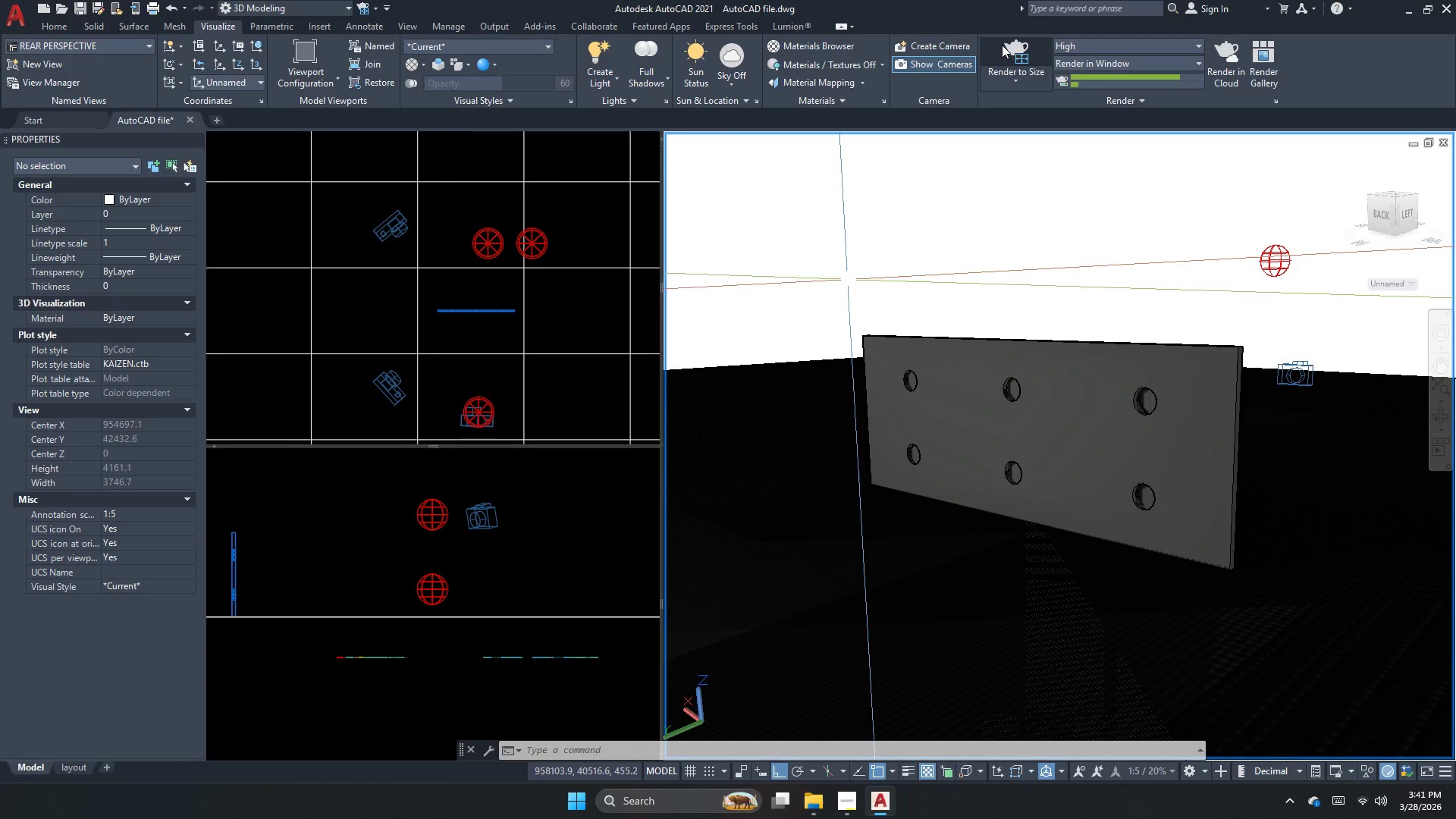 
left_click([1002, 50])
 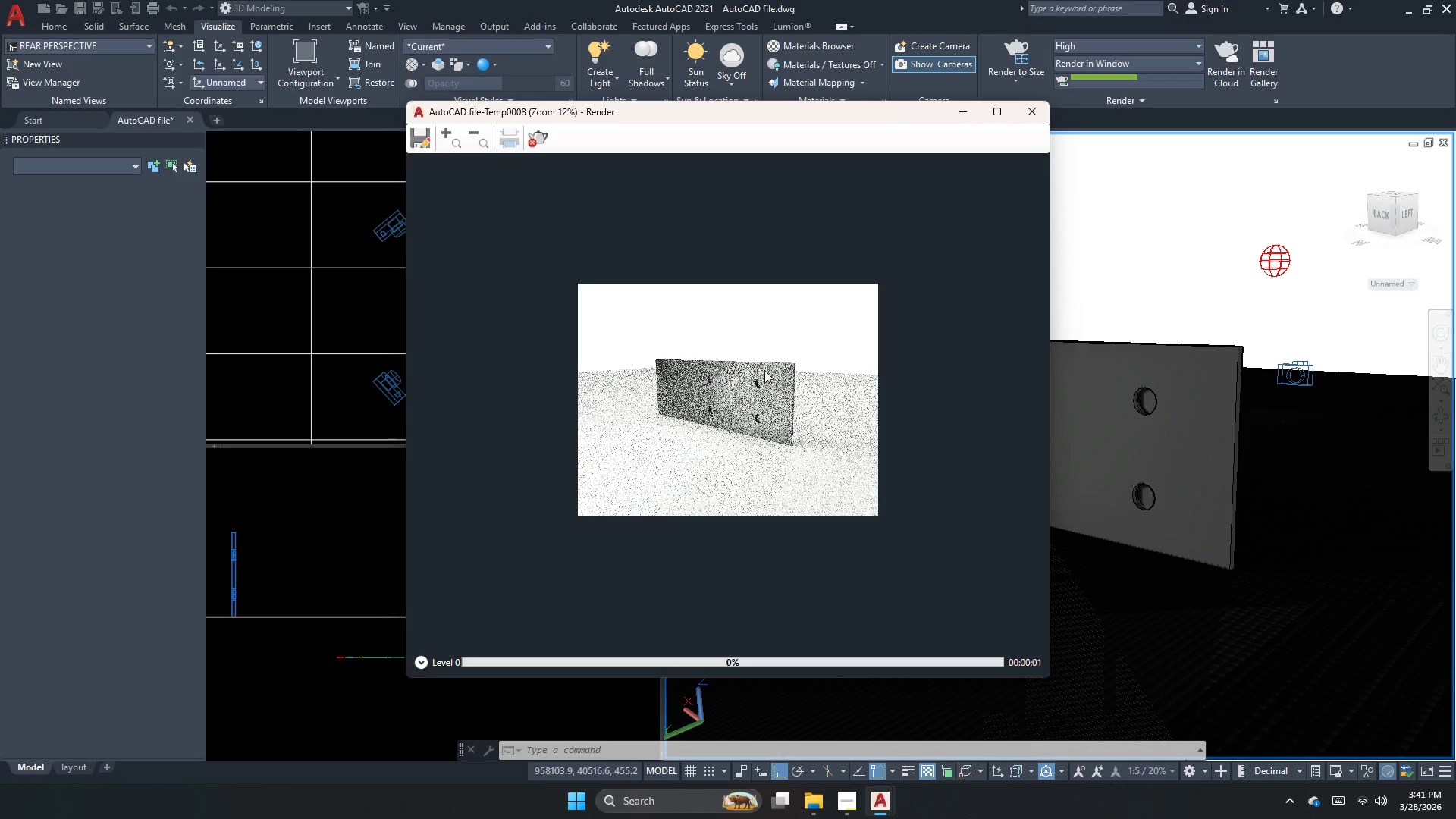 
scroll: coordinate [698, 420], scroll_direction: up, amount: 2.0
 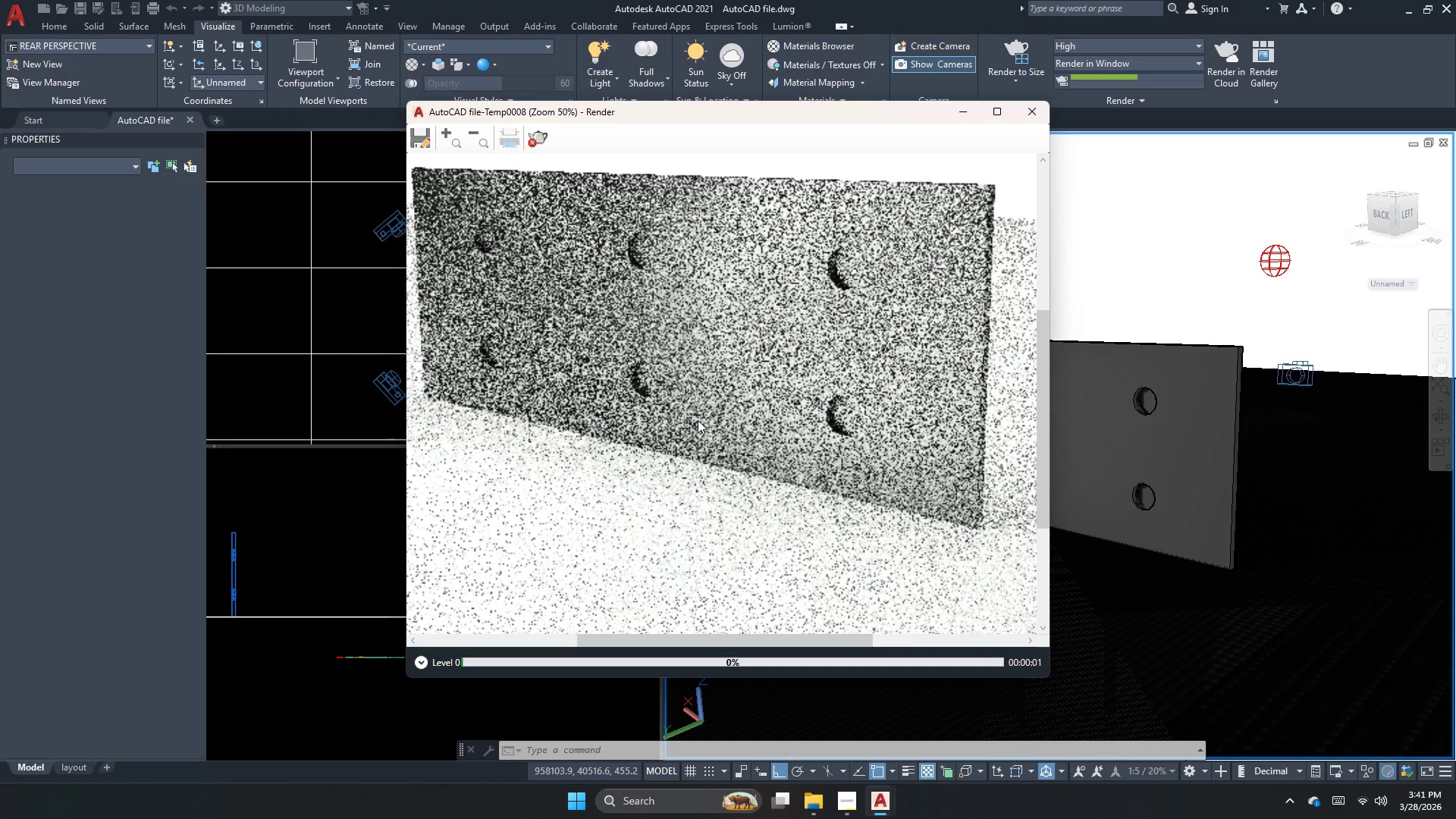 
scroll: coordinate [745, 437], scroll_direction: down, amount: 2.0
 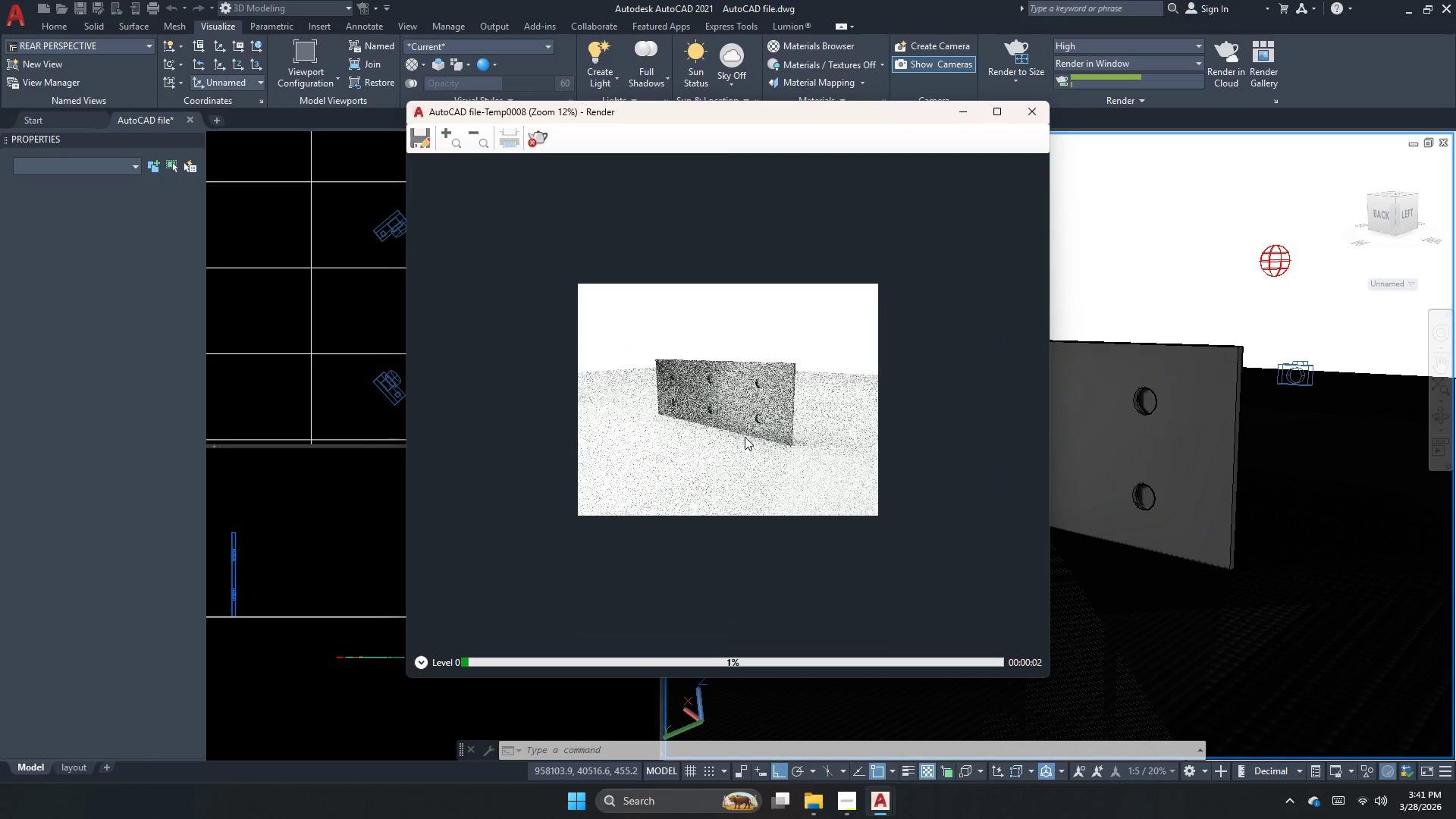 
scroll: coordinate [817, 427], scroll_direction: none, amount: 0.0
 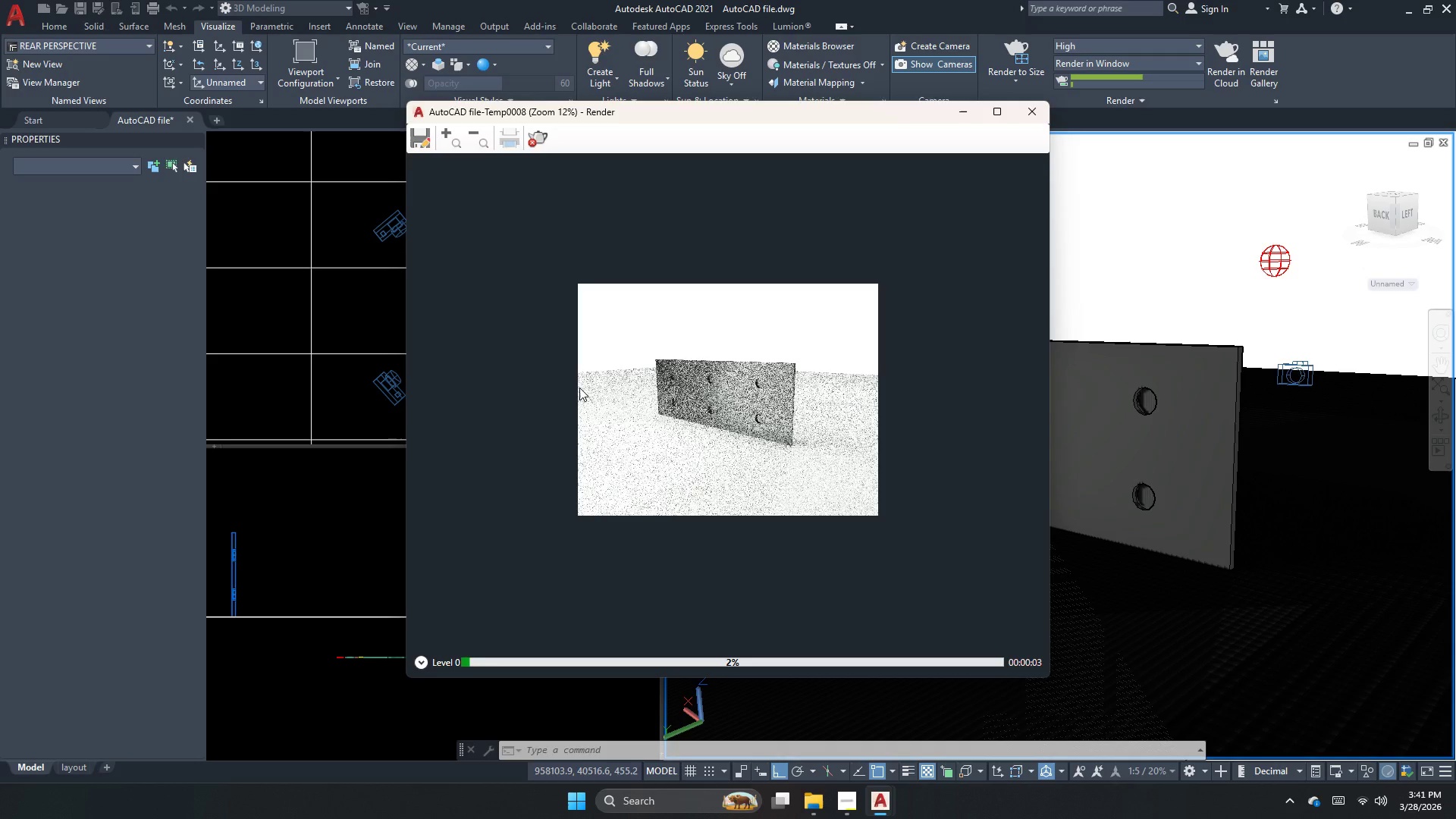 
scroll: coordinate [579, 388], scroll_direction: up, amount: 1.0
 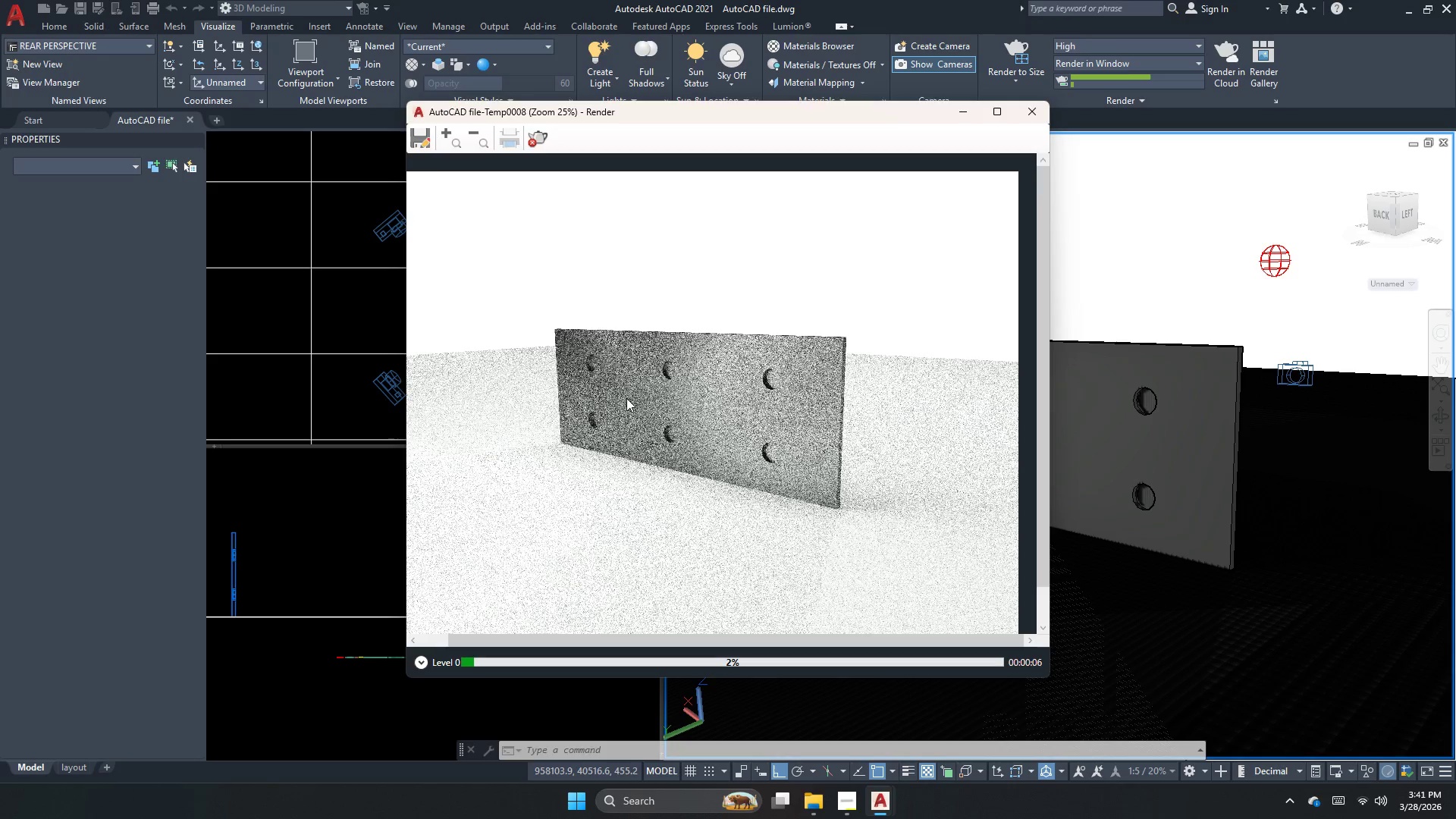 
scroll: coordinate [626, 398], scroll_direction: down, amount: 1.0
 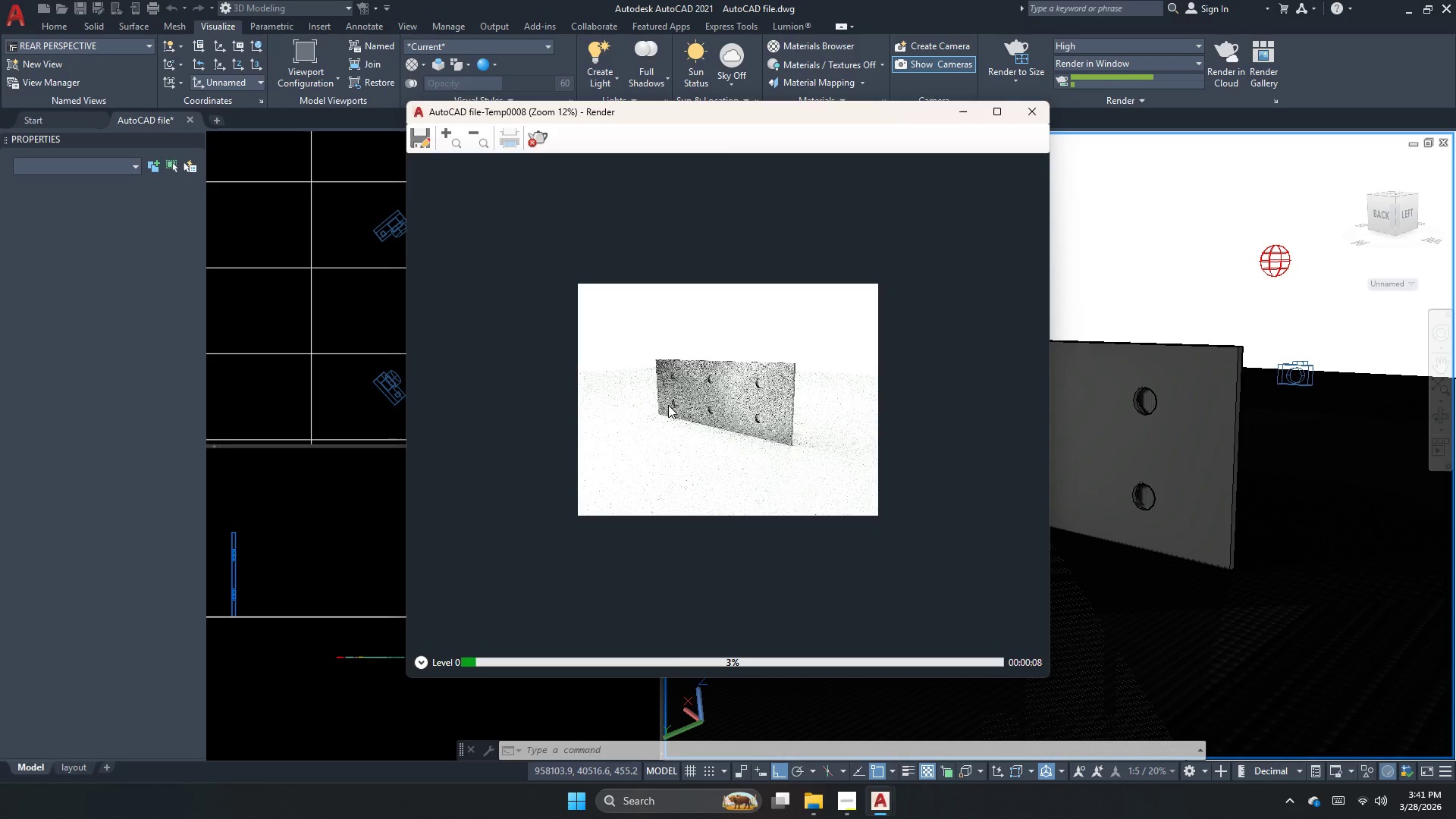 
scroll: coordinate [653, 401], scroll_direction: up, amount: 2.0
 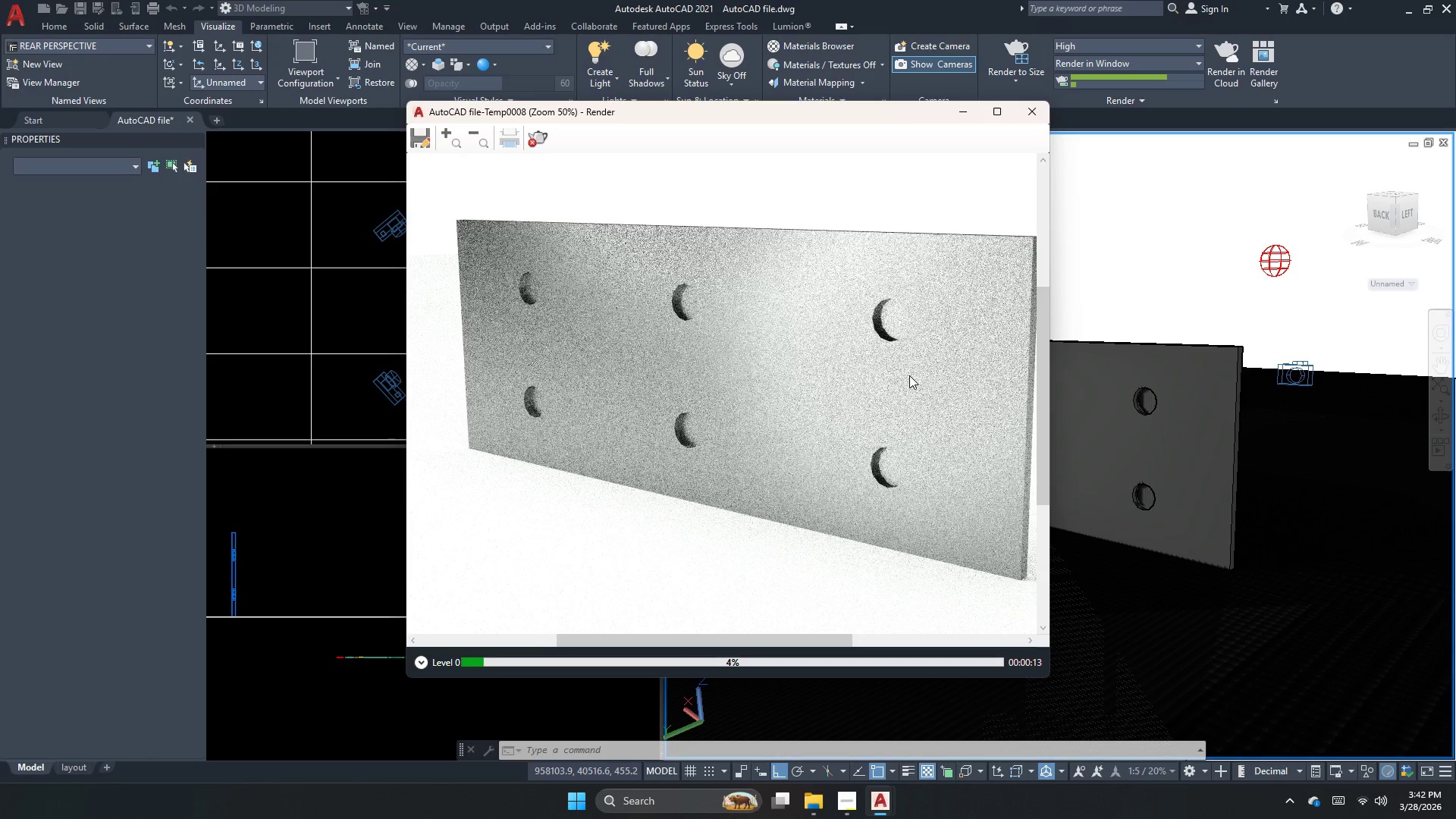 
scroll: coordinate [909, 375], scroll_direction: down, amount: 1.0
 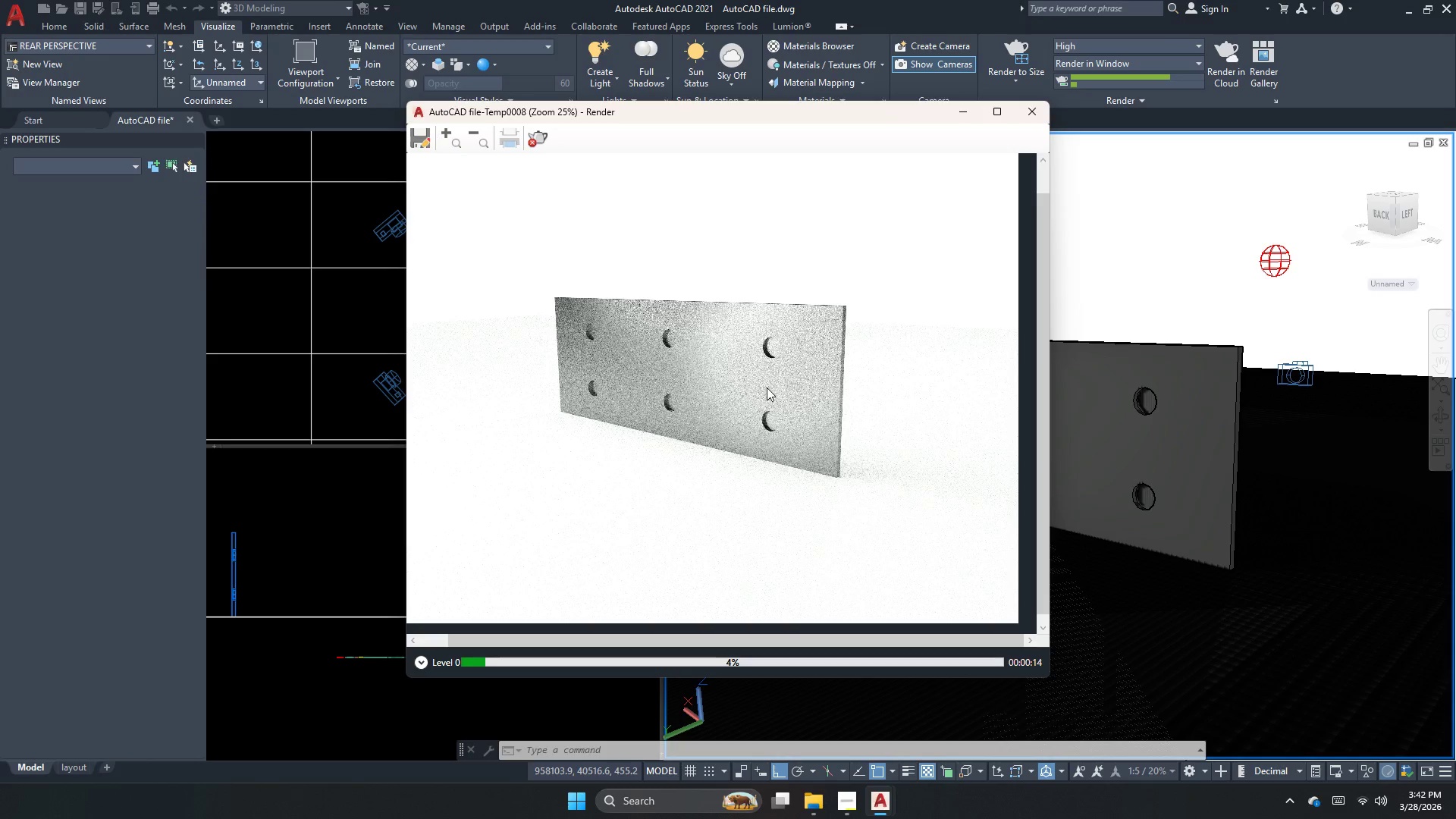 
scroll: coordinate [767, 388], scroll_direction: up, amount: 1.0
 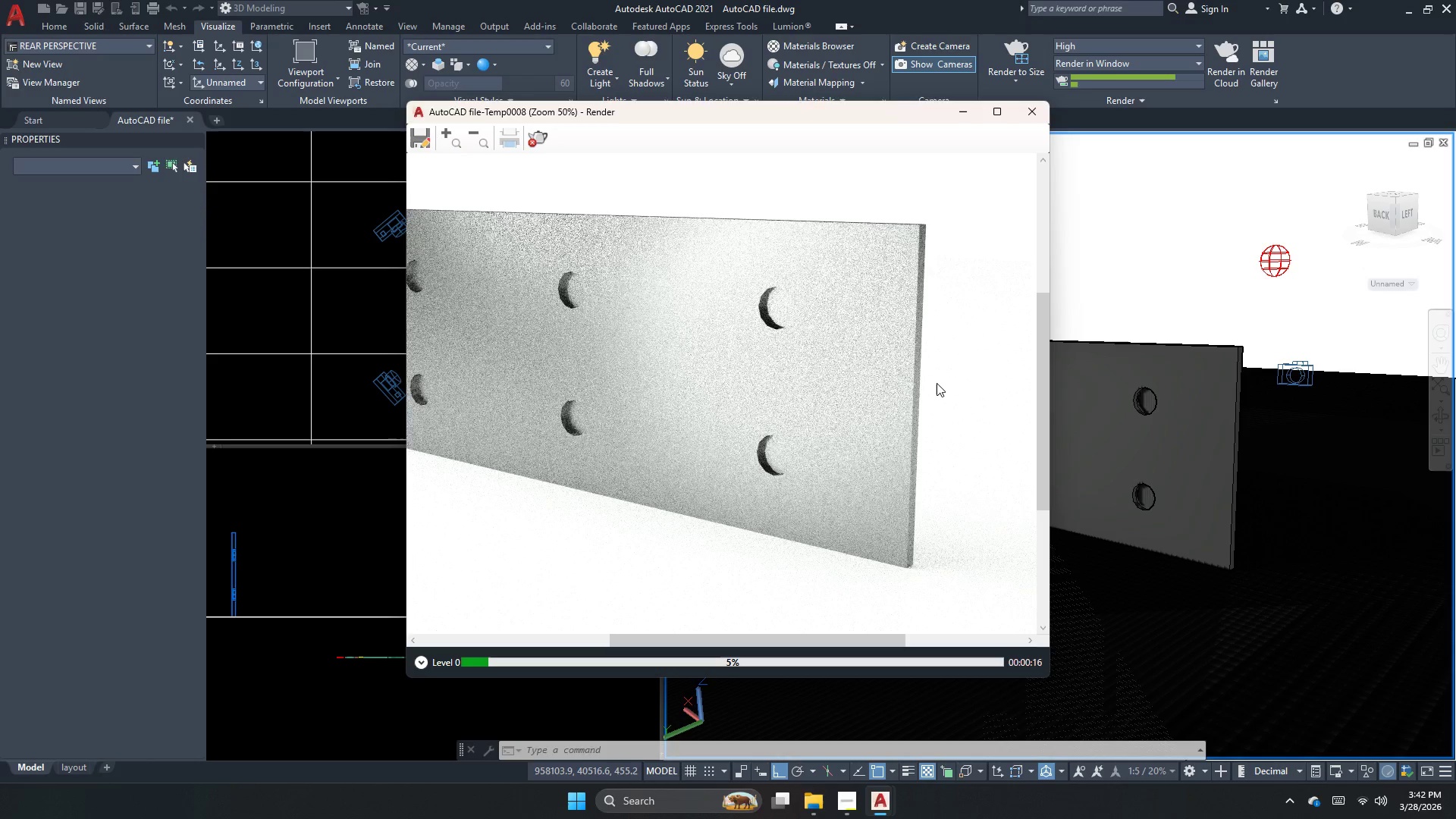 
scroll: coordinate [894, 290], scroll_direction: down, amount: 2.0
 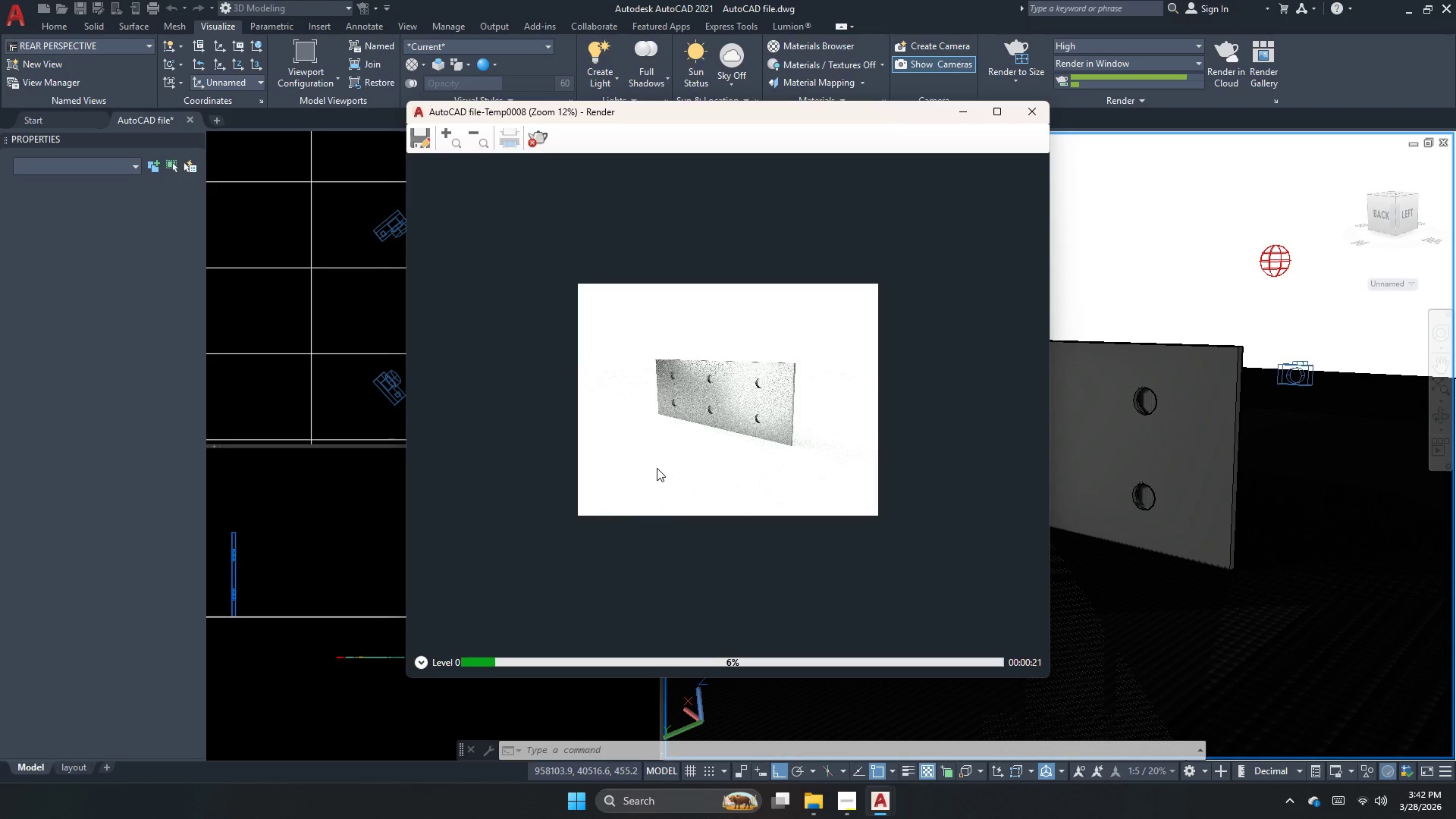 
scroll: coordinate [657, 468], scroll_direction: up, amount: 1.0
 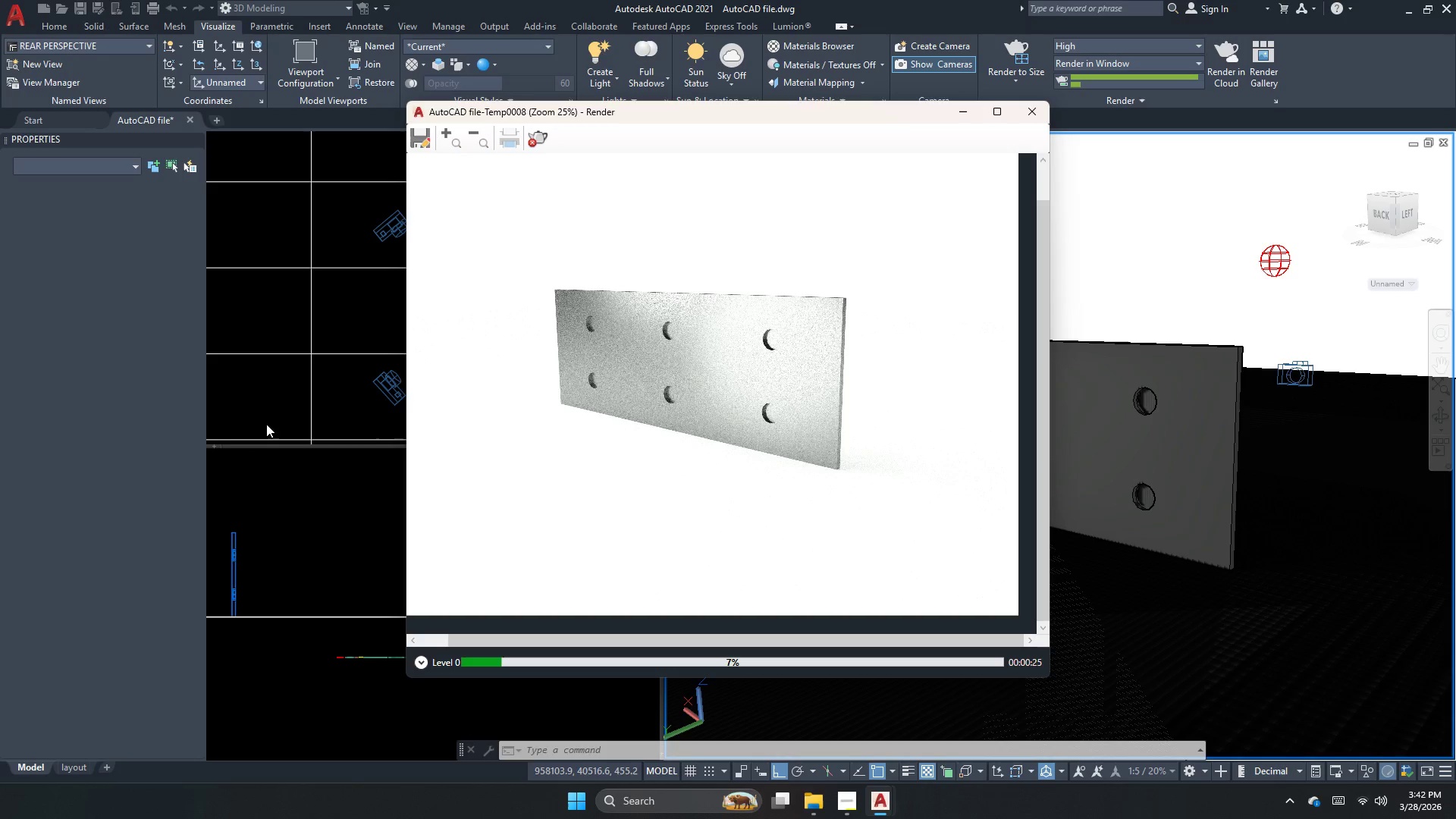 
wait(7.97)
 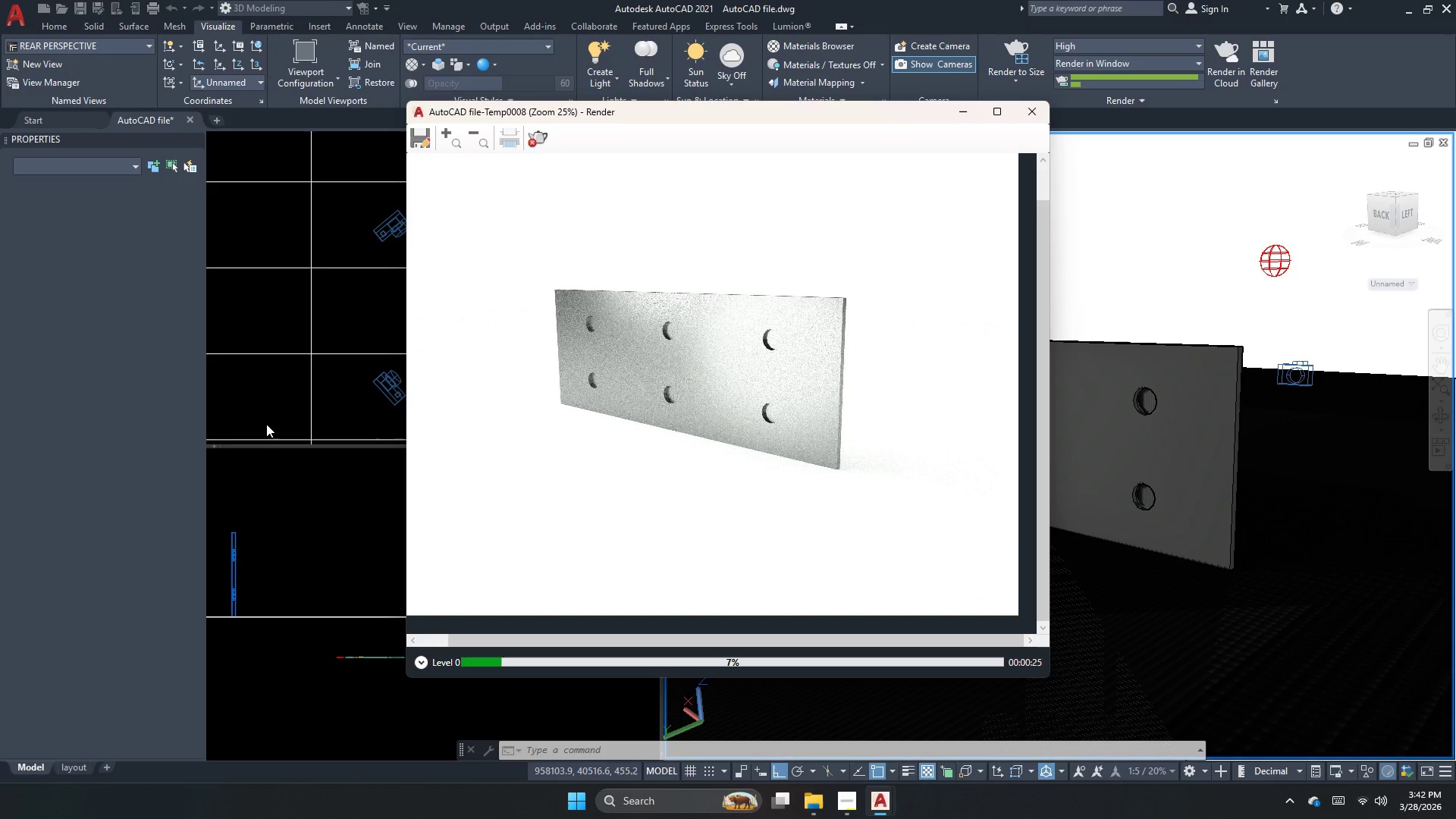 
double_click([952, 728])
 